 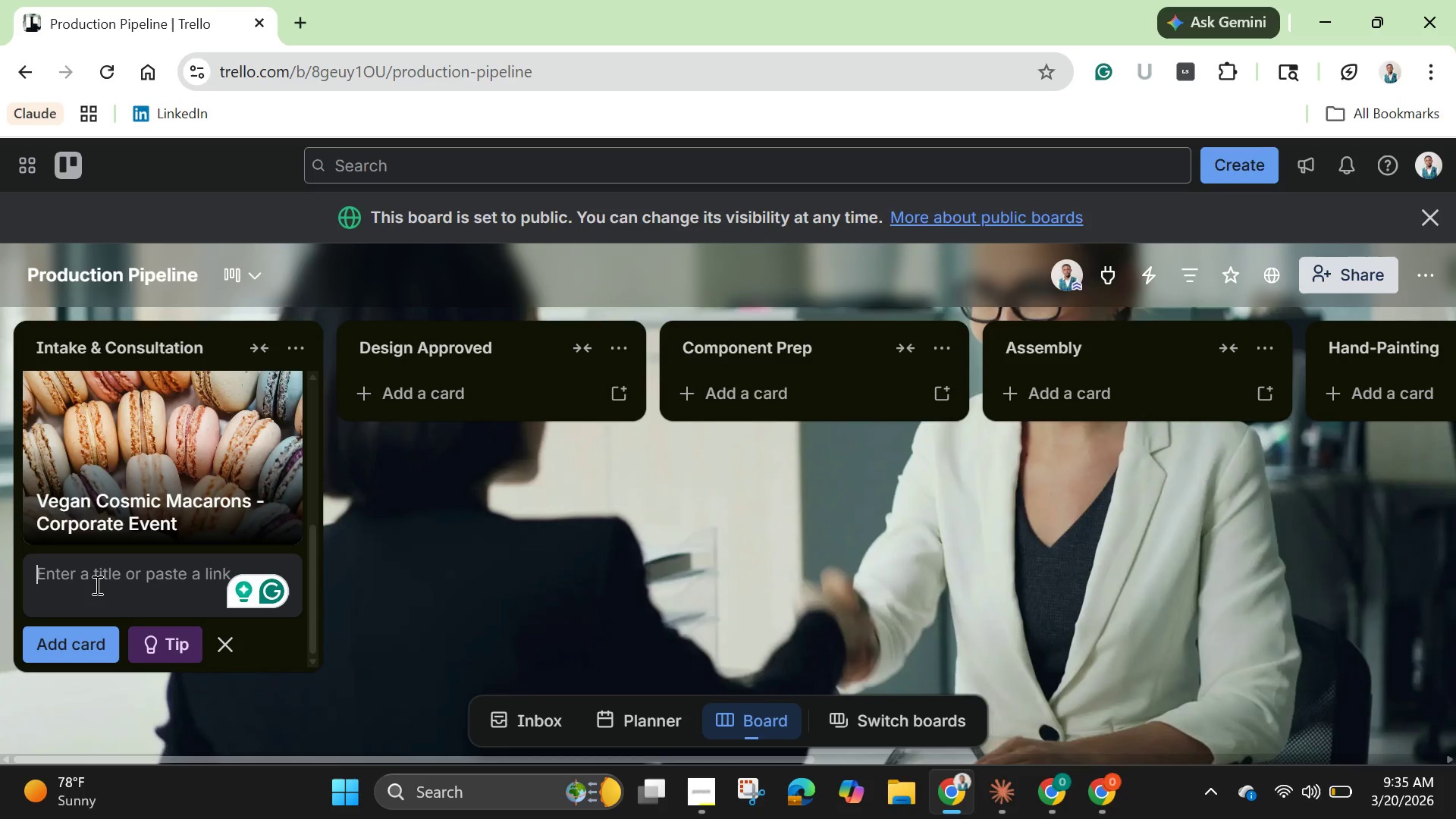 
type(Gluten )
key(Backspace)
type(-Free Galaxt)
key(Backspace)
type(y Tired )
 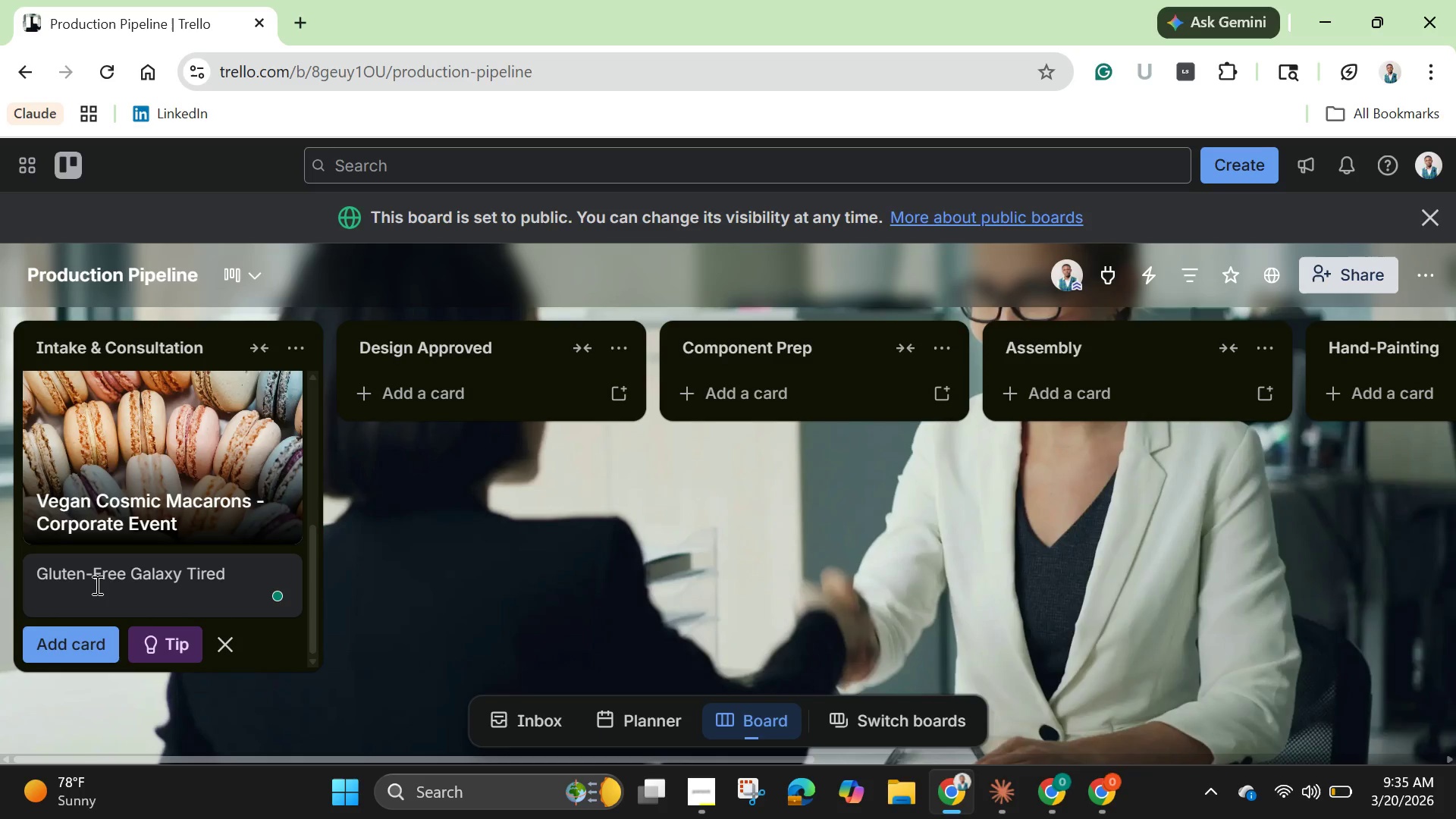 
key(Backspace)
key(Backspace)
key(Backspace)
key(Backspace)
type(ered Cake)
 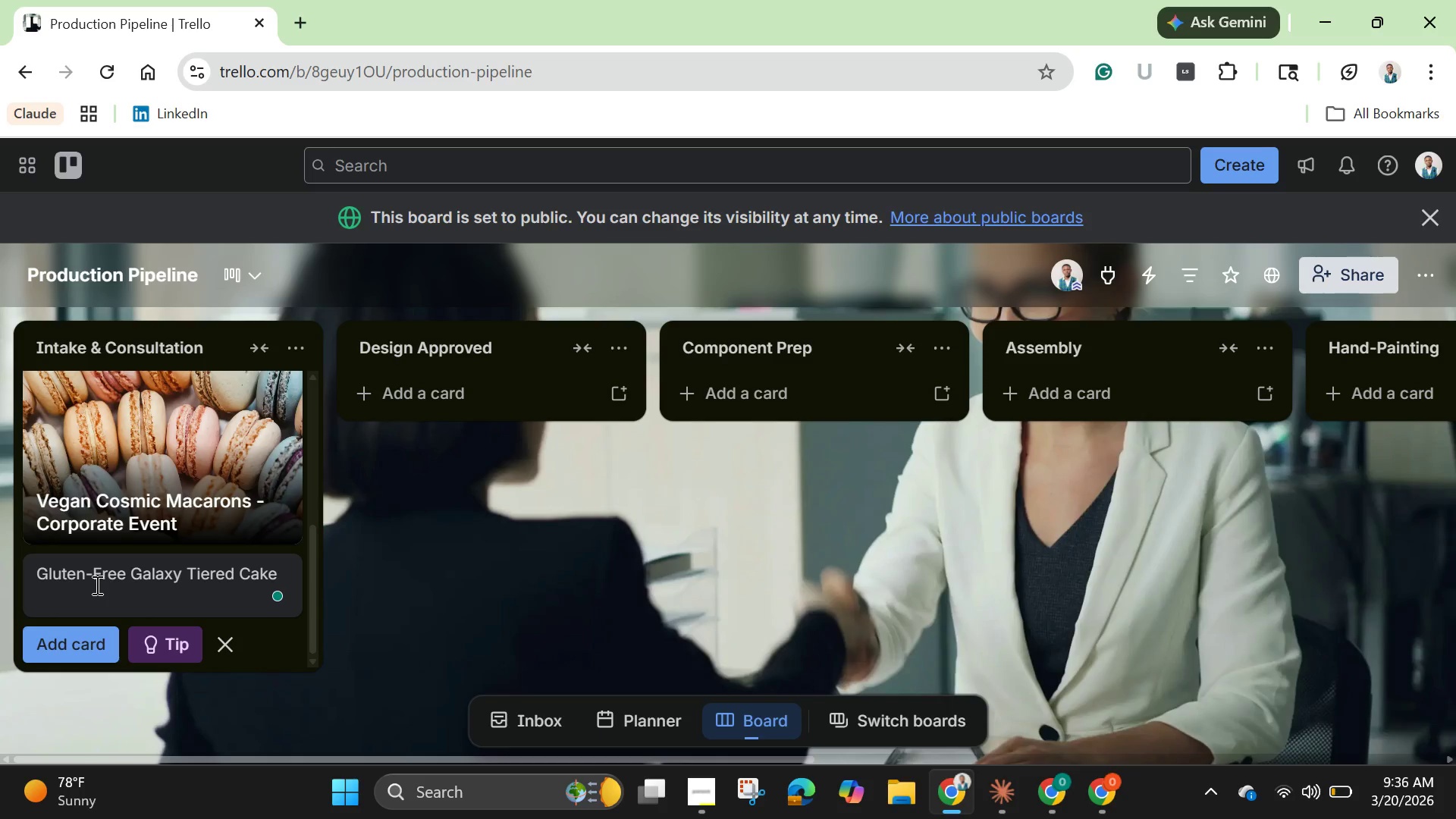 
key(Enter)
 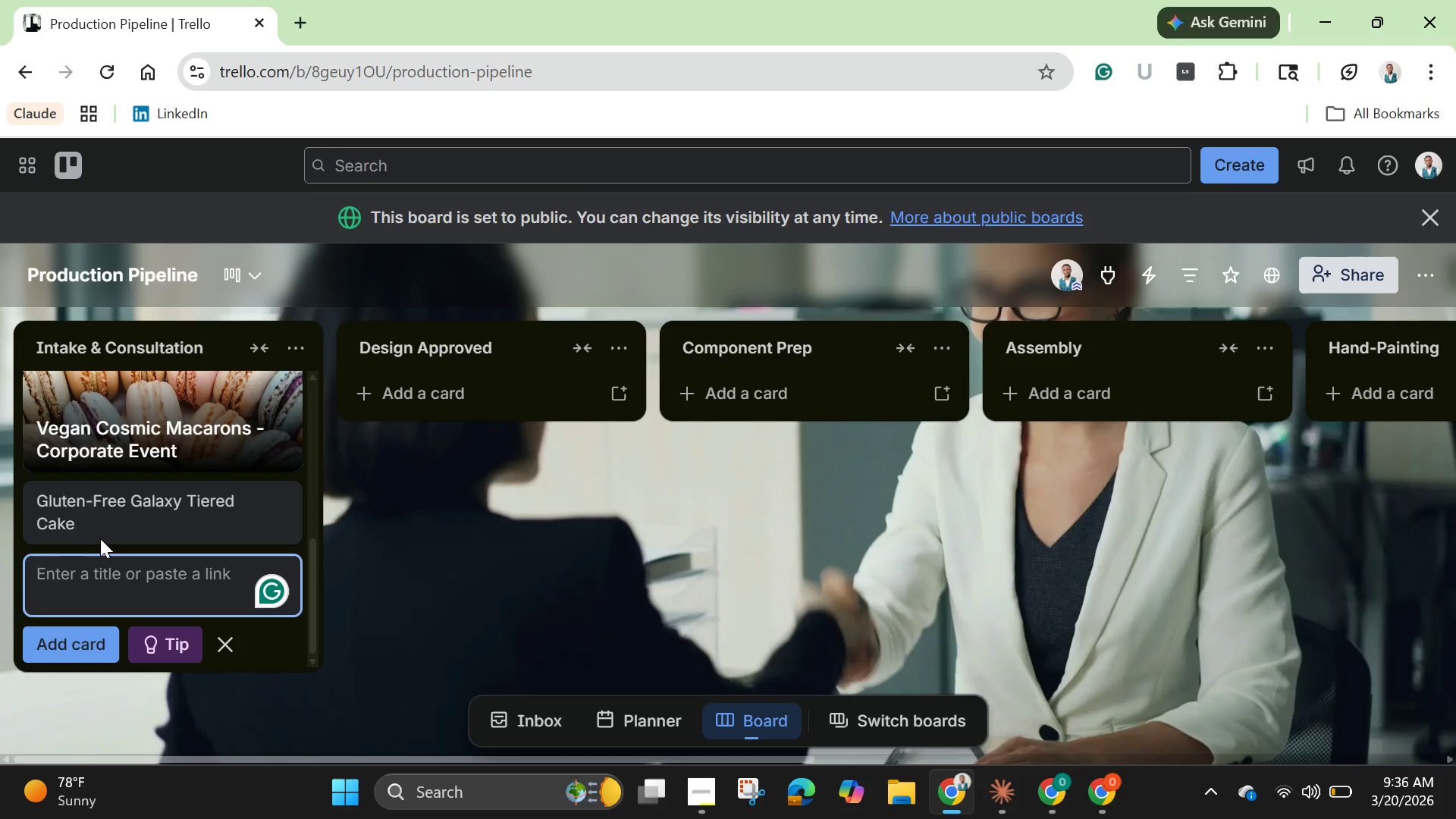 
left_click([105, 532])
 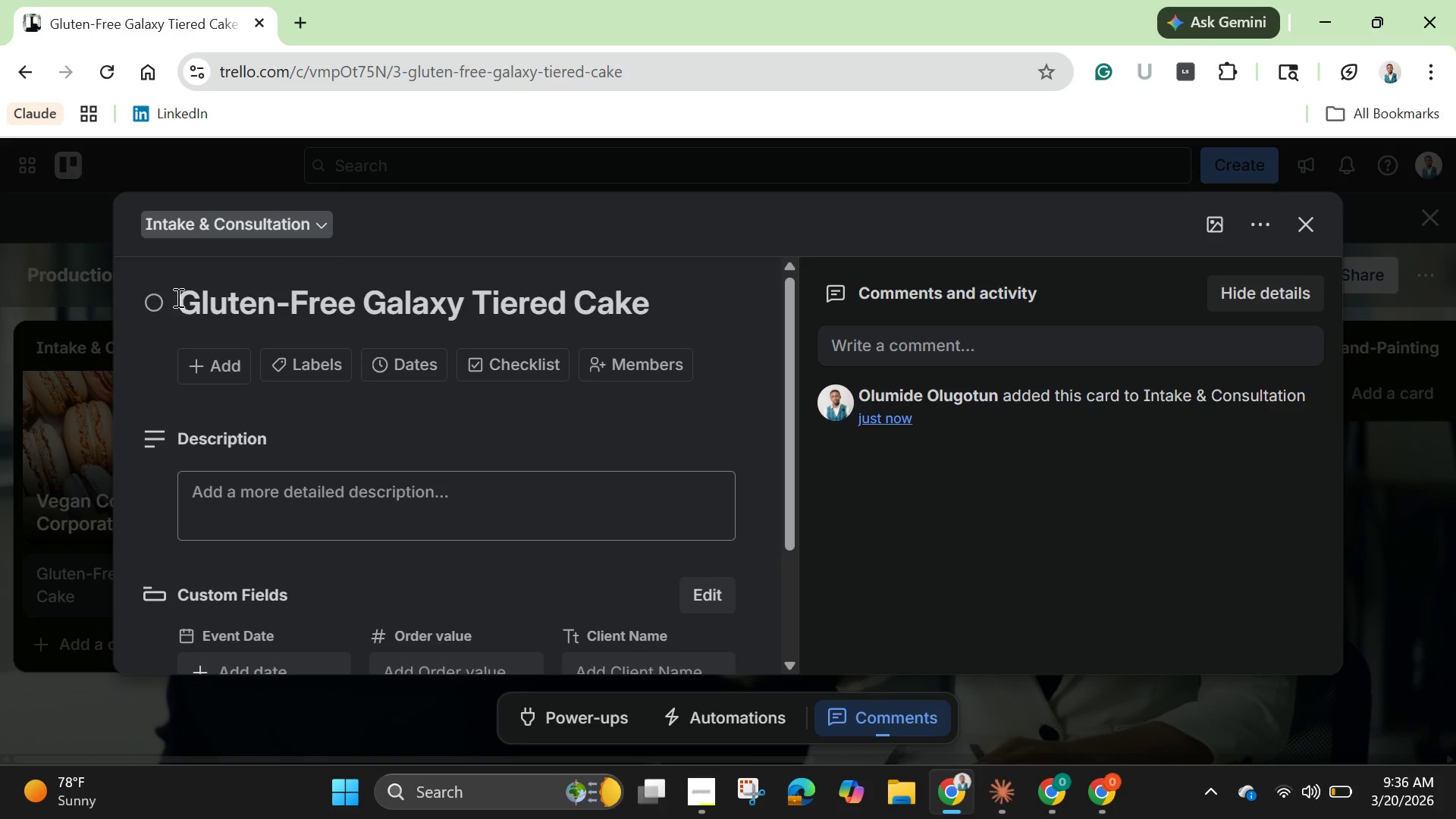 
left_click_drag(start_coordinate=[180, 301], to_coordinate=[664, 309])
 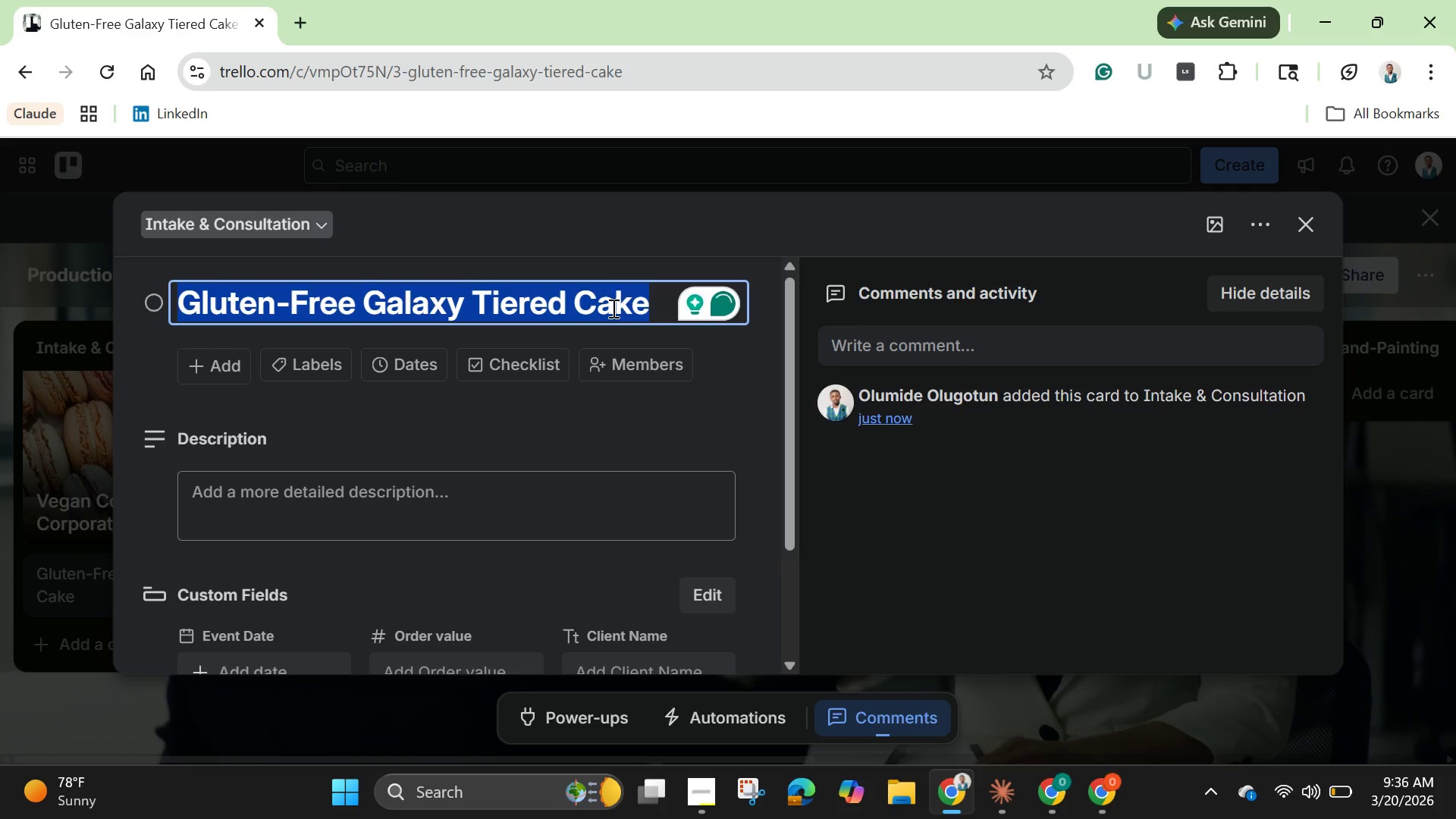 
right_click([612, 308])
 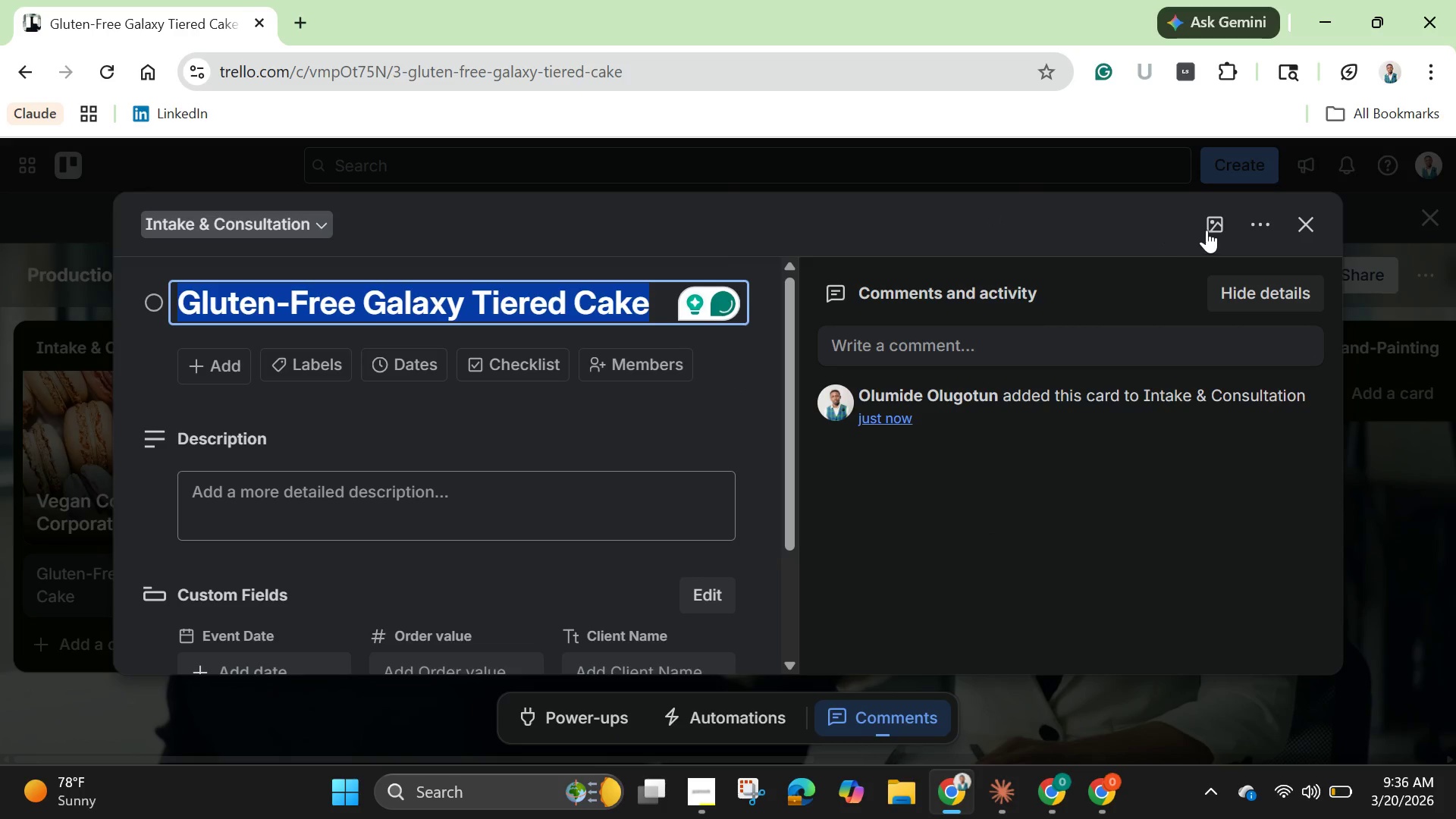 
left_click([1210, 224])
 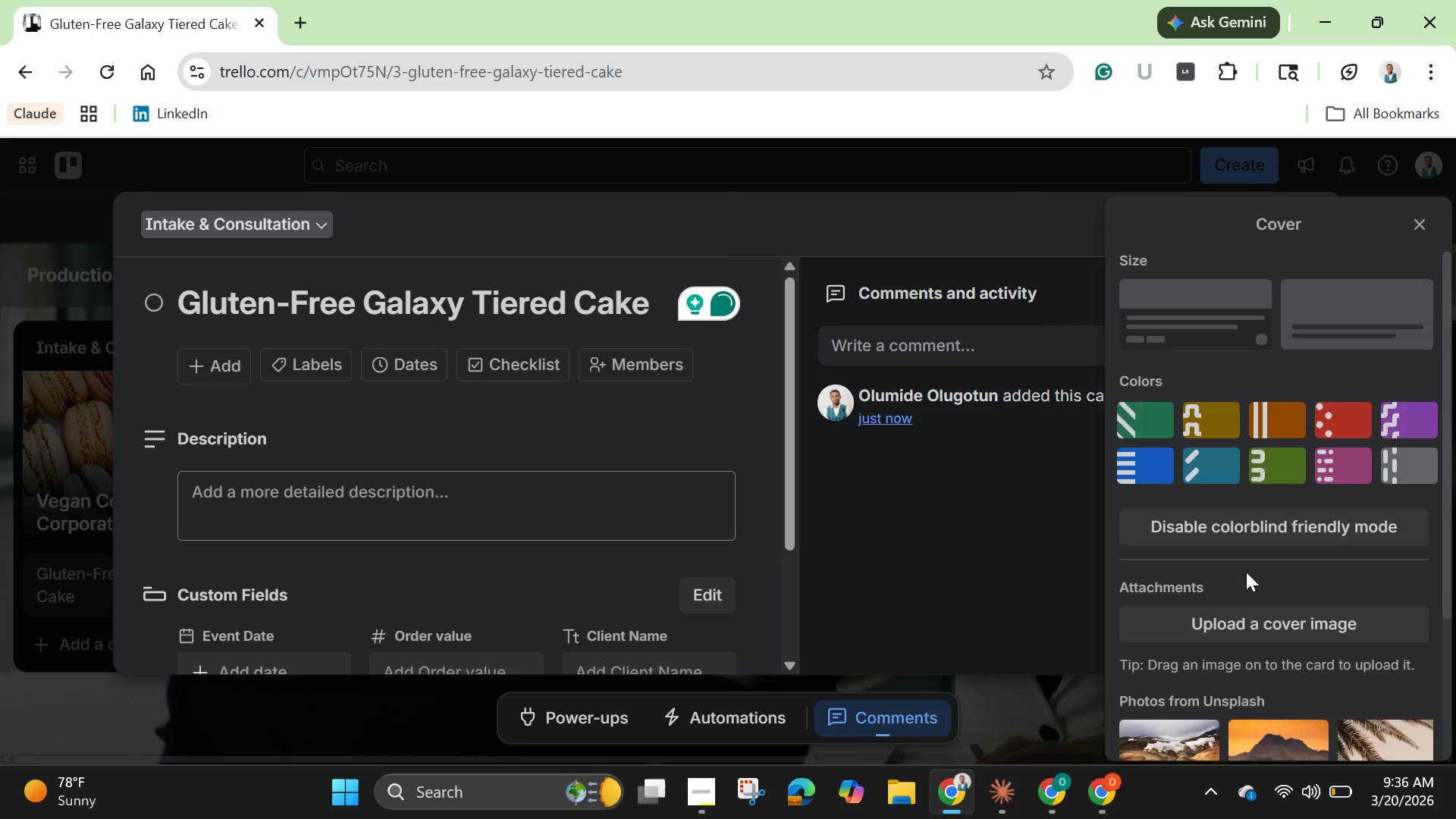 
scroll: coordinate [1247, 579], scroll_direction: down, amount: 3.0
 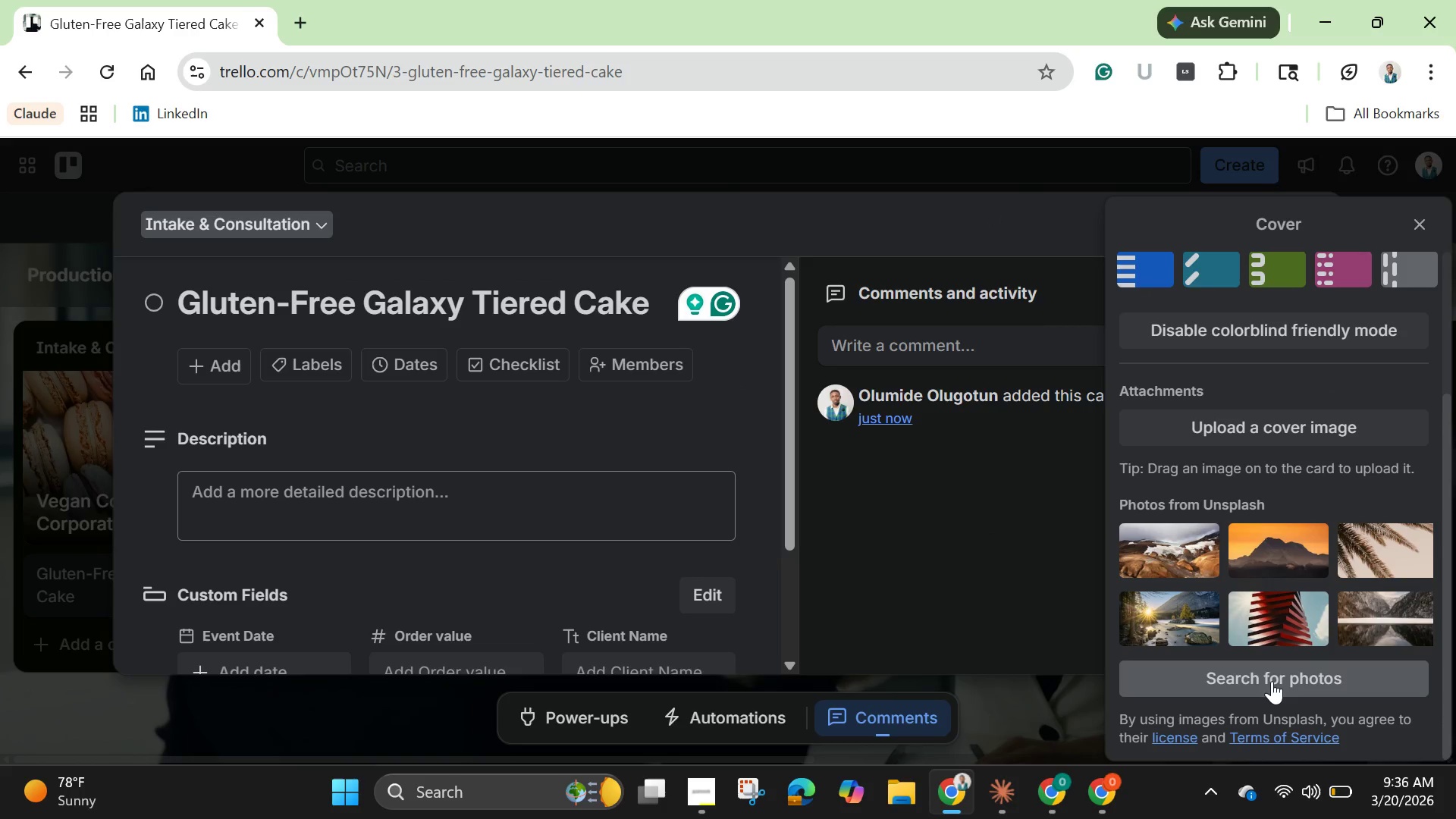 
left_click([1272, 681])
 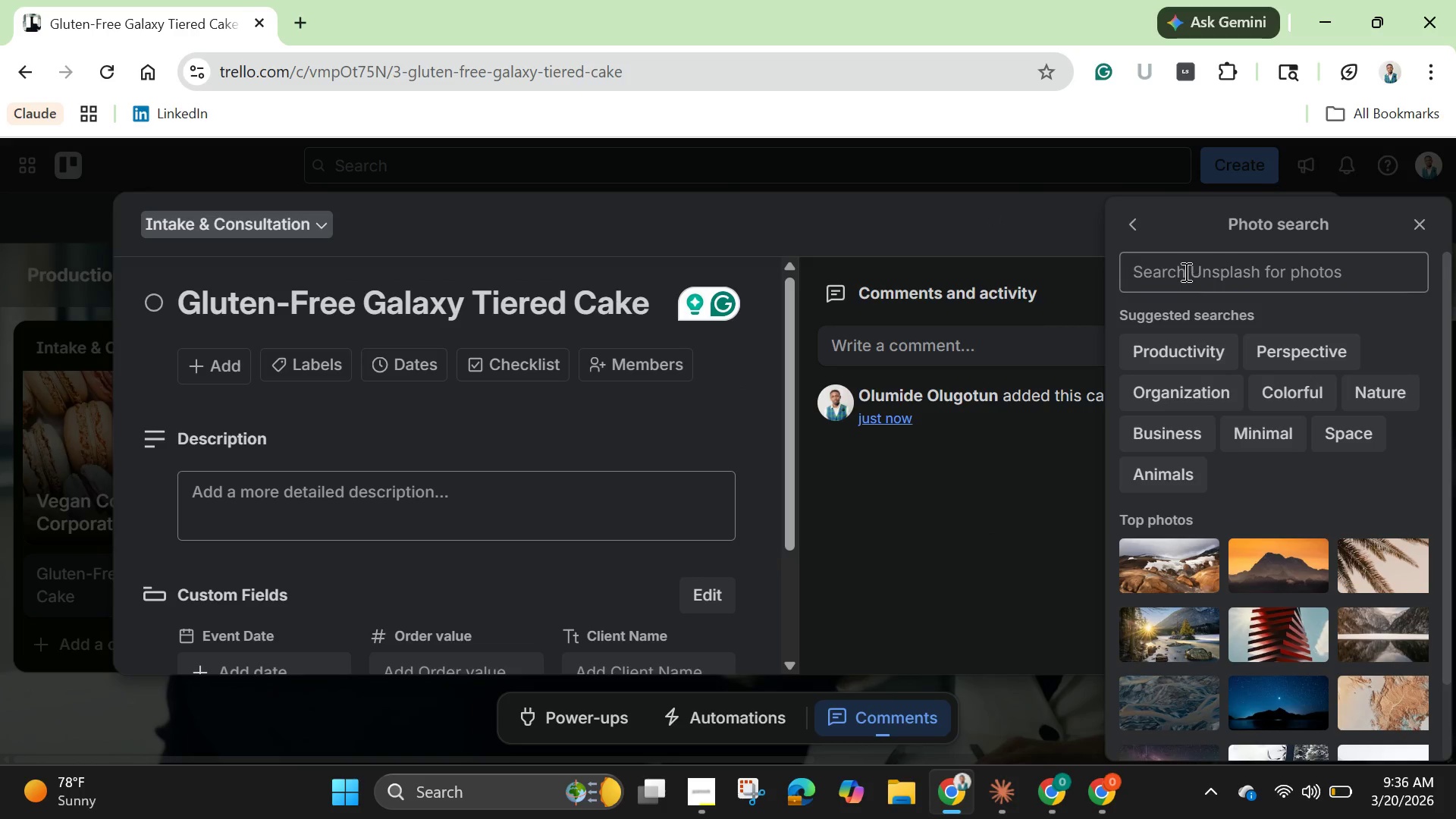 
left_click([1185, 271])
 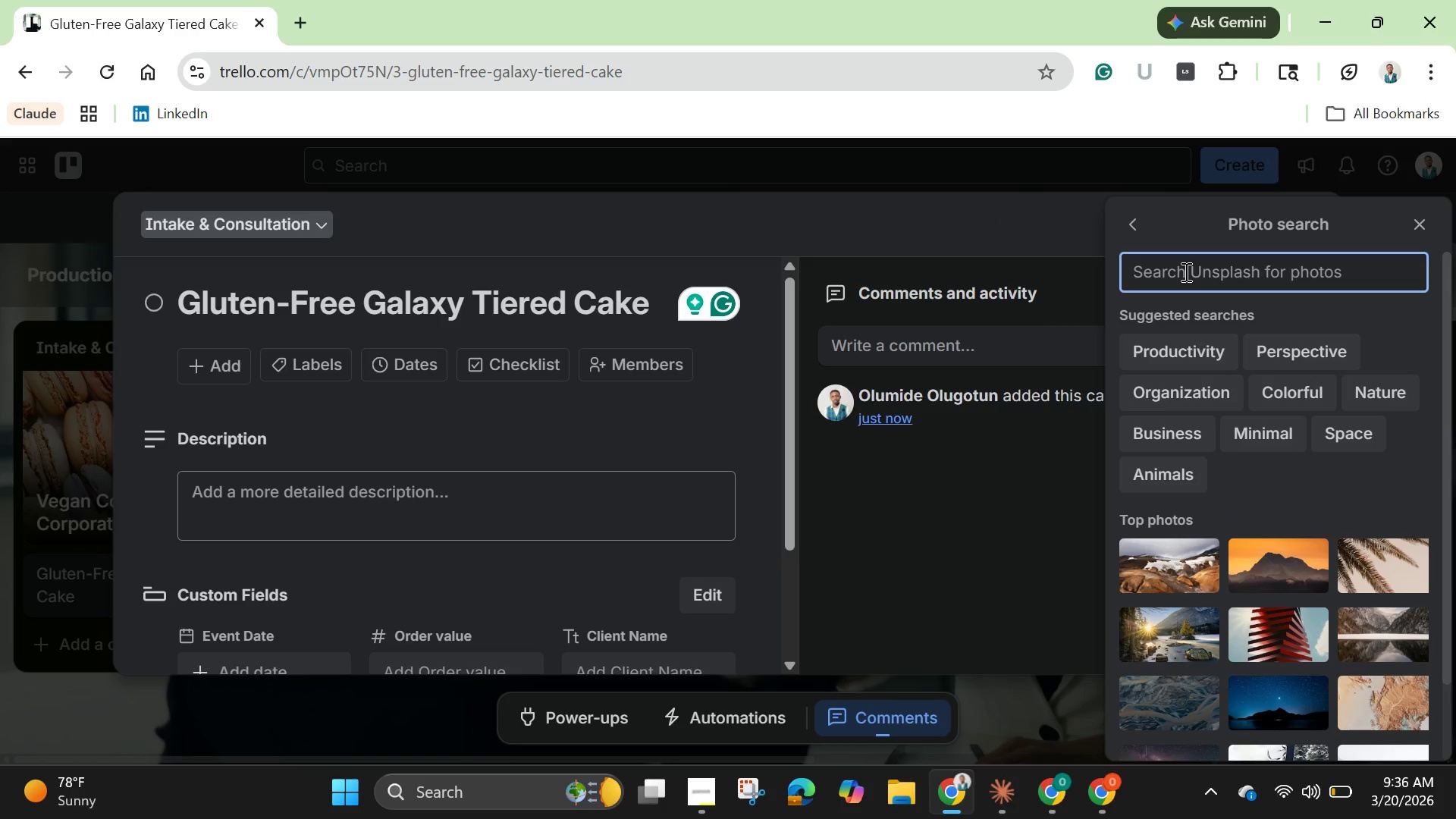 
key(Control+V)
 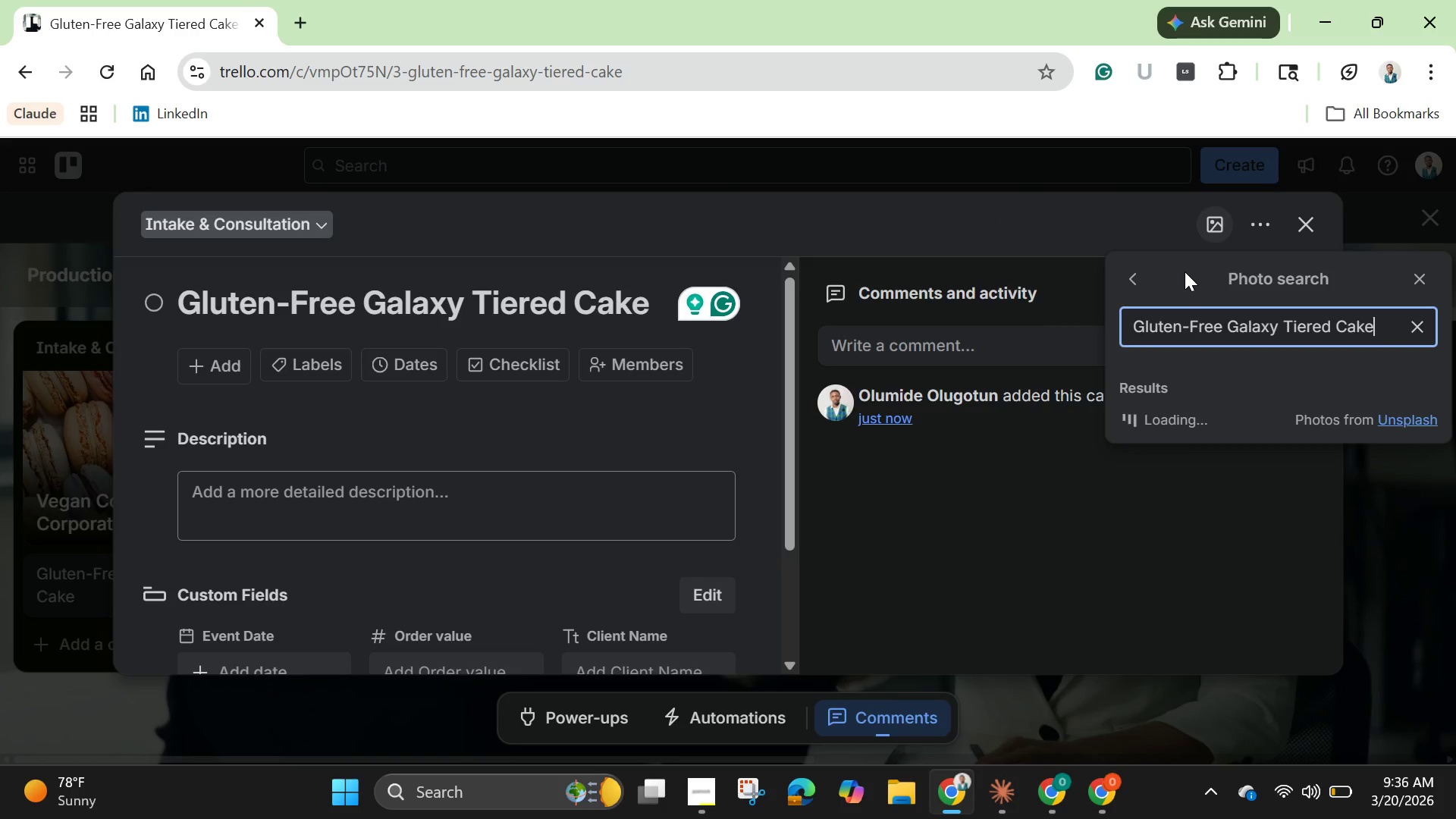 
key(Enter)
 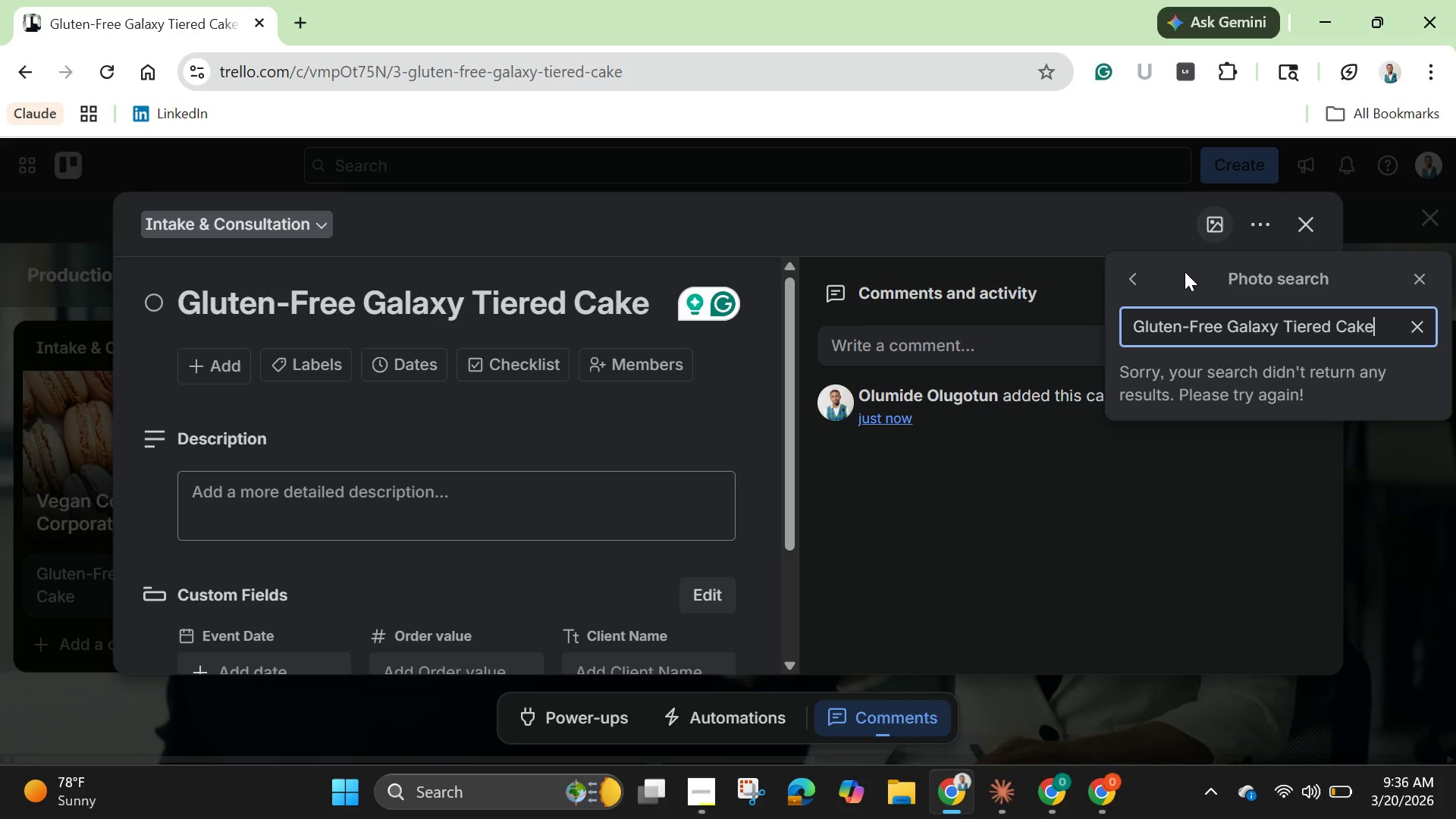 
wait(15.92)
 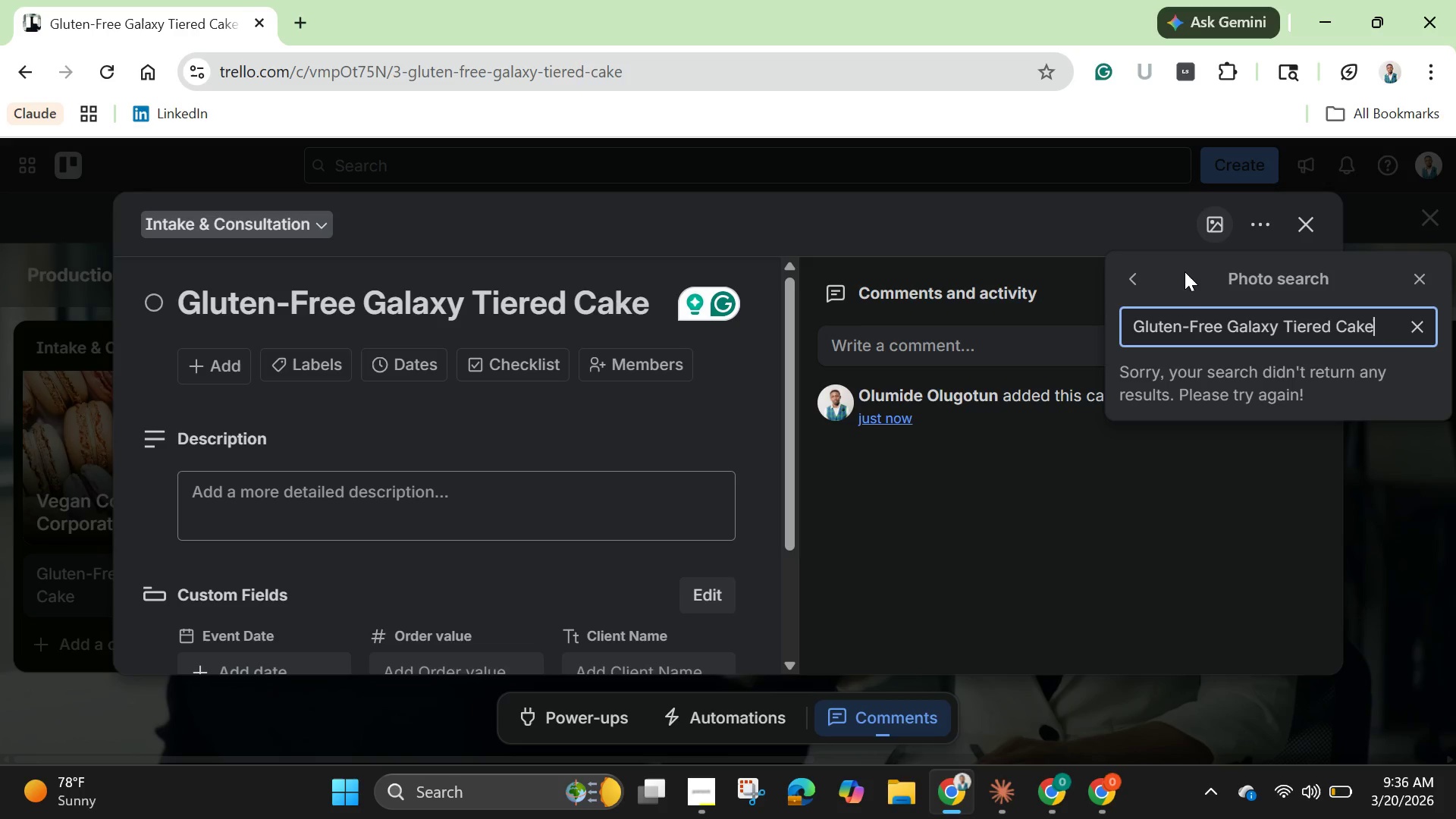 
left_click_drag(start_coordinate=[1386, 327], to_coordinate=[1284, 322])
 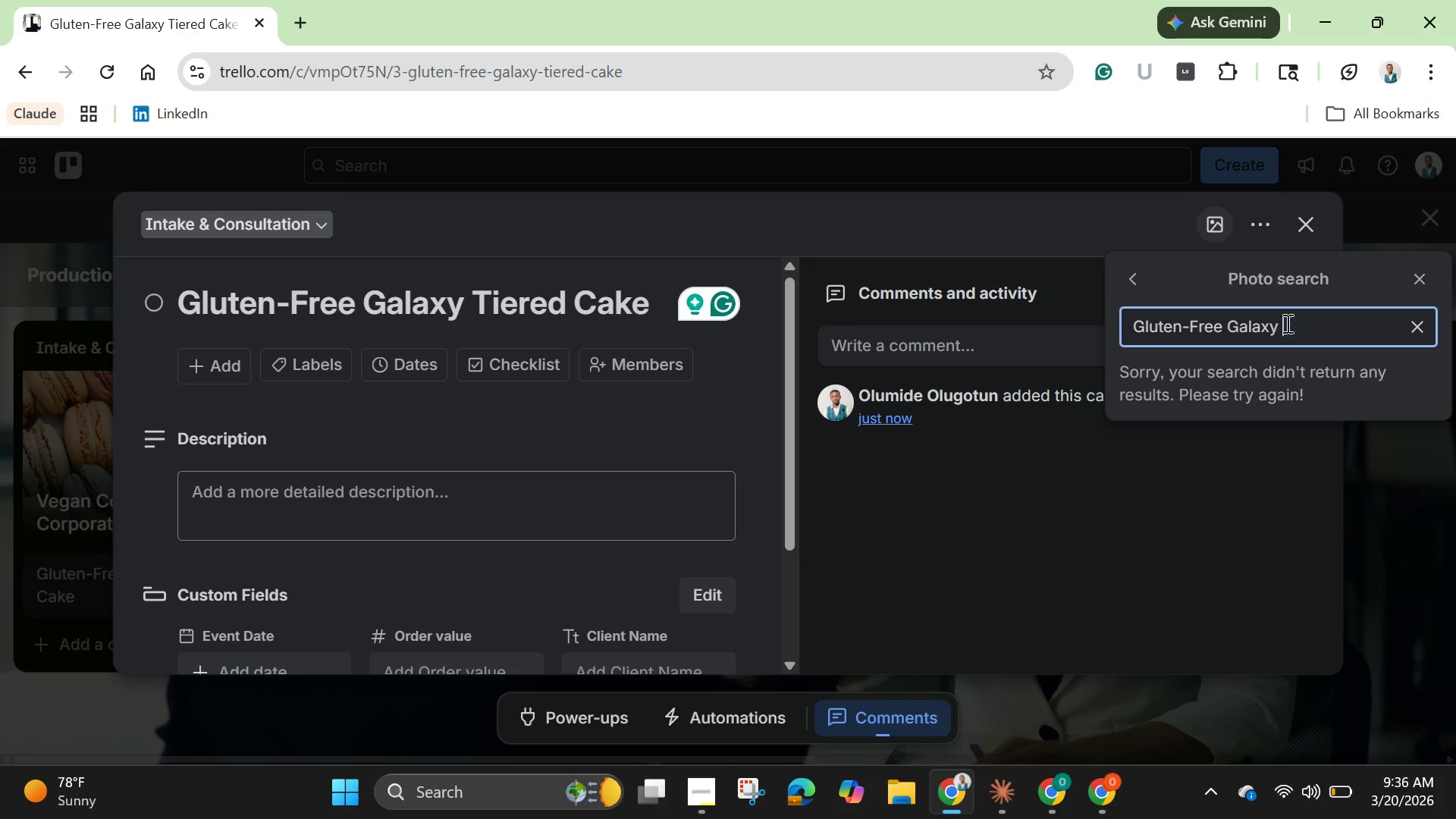 
hold_key(key=Backspace, duration=0.33)
 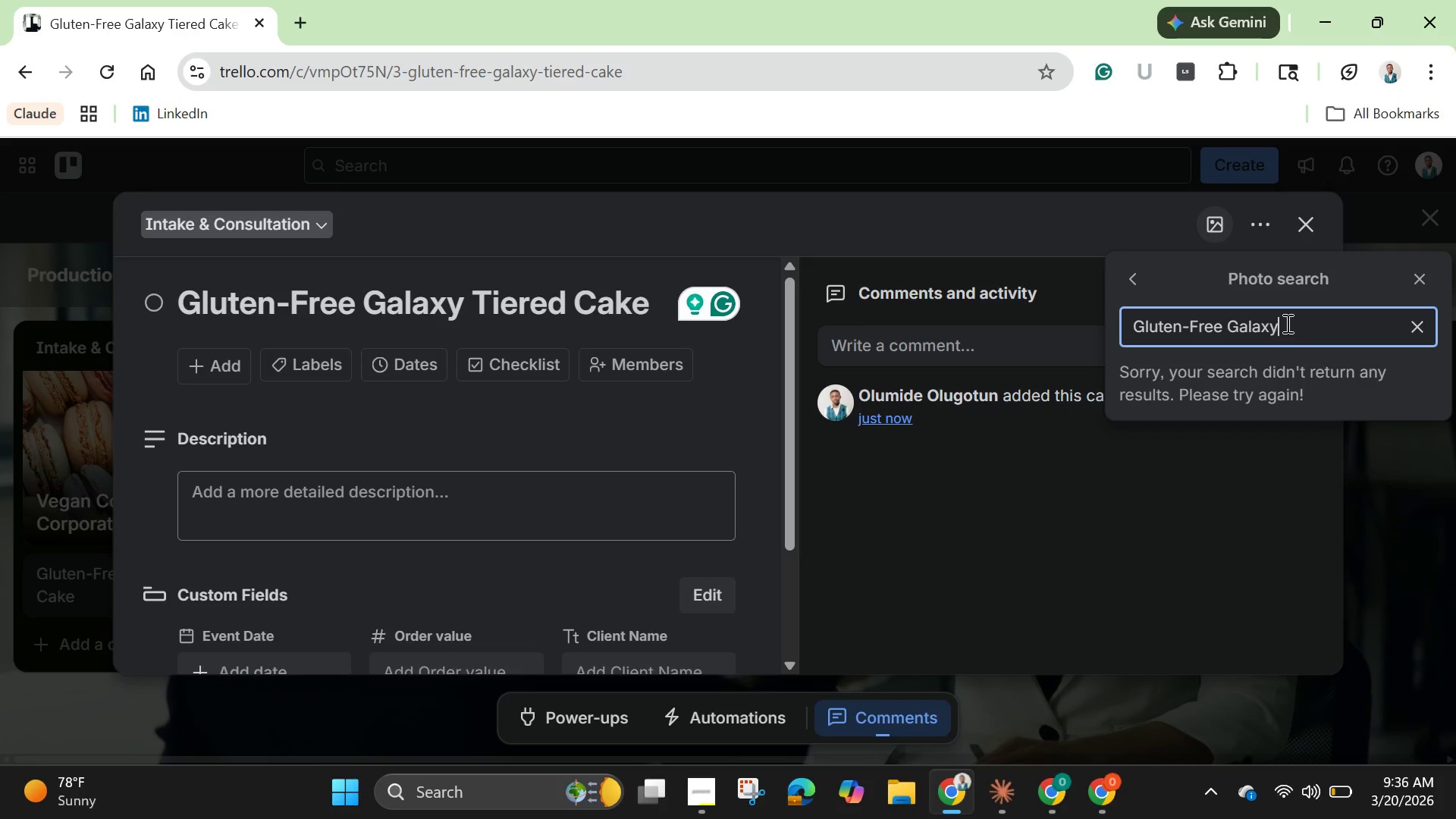 
key(Backspace)
key(Backspace)
type( cake)
 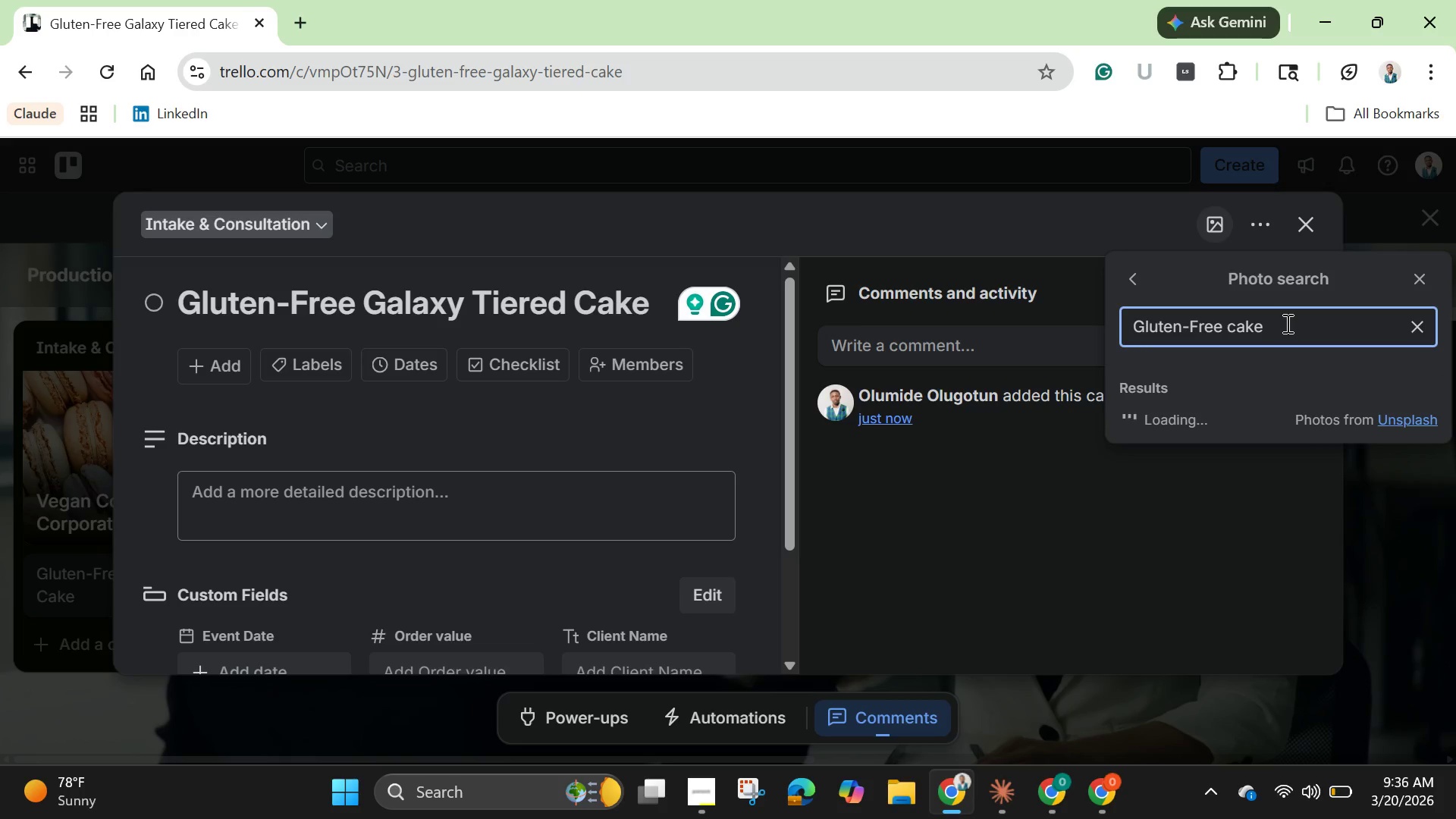 
key(Enter)
 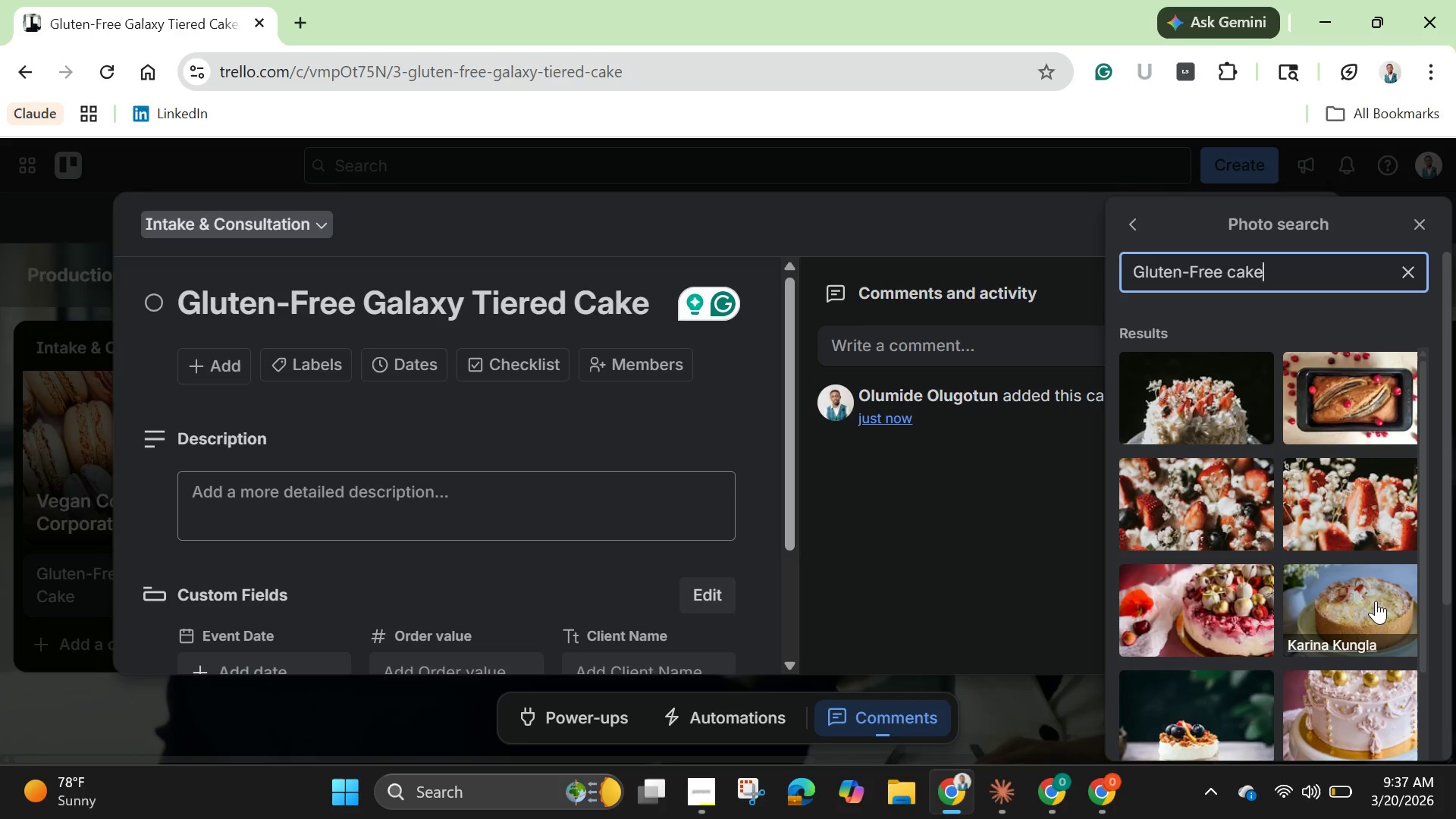 
wait(5.38)
 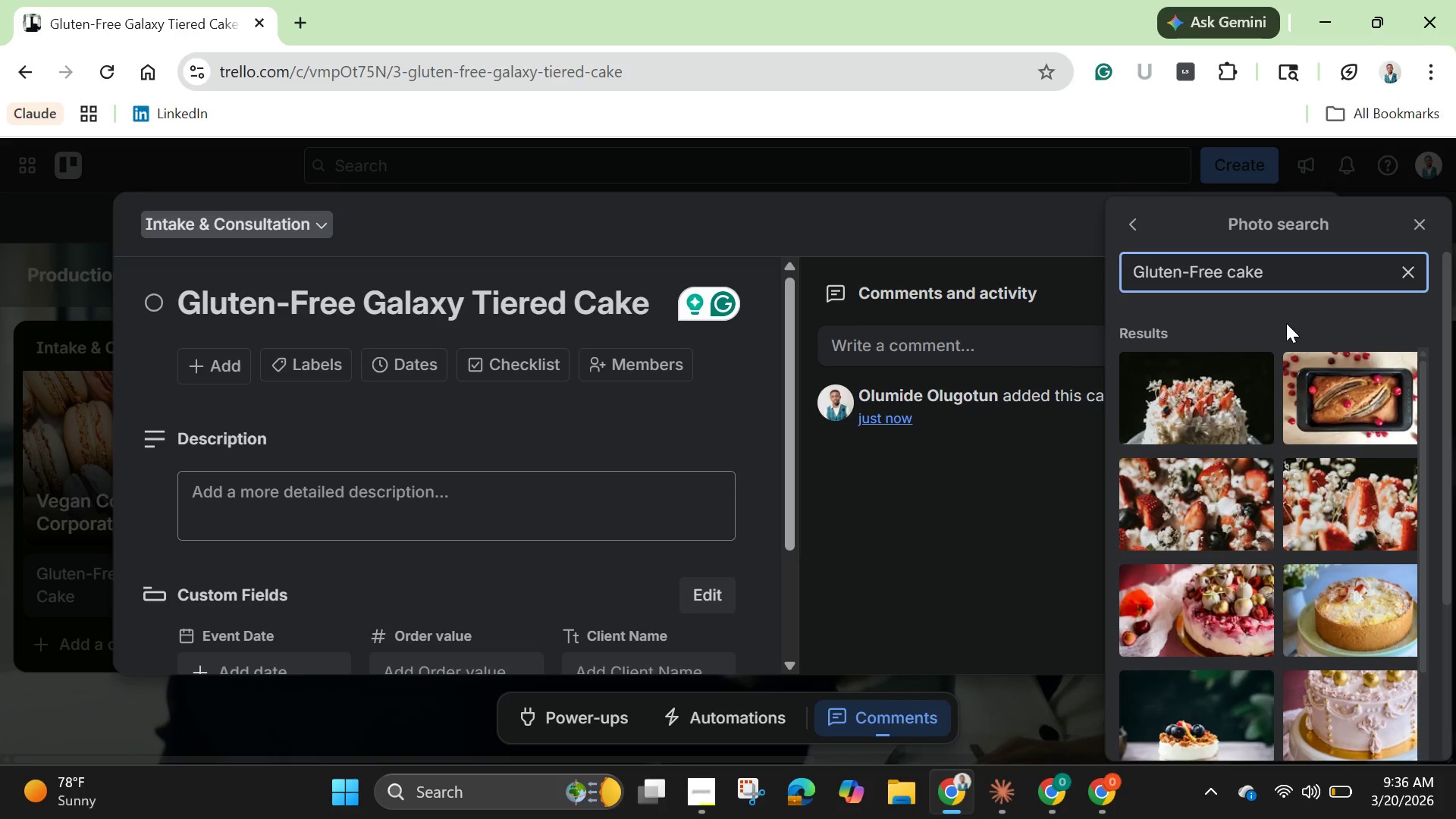 
scroll: coordinate [1352, 629], scroll_direction: down, amount: 2.0
 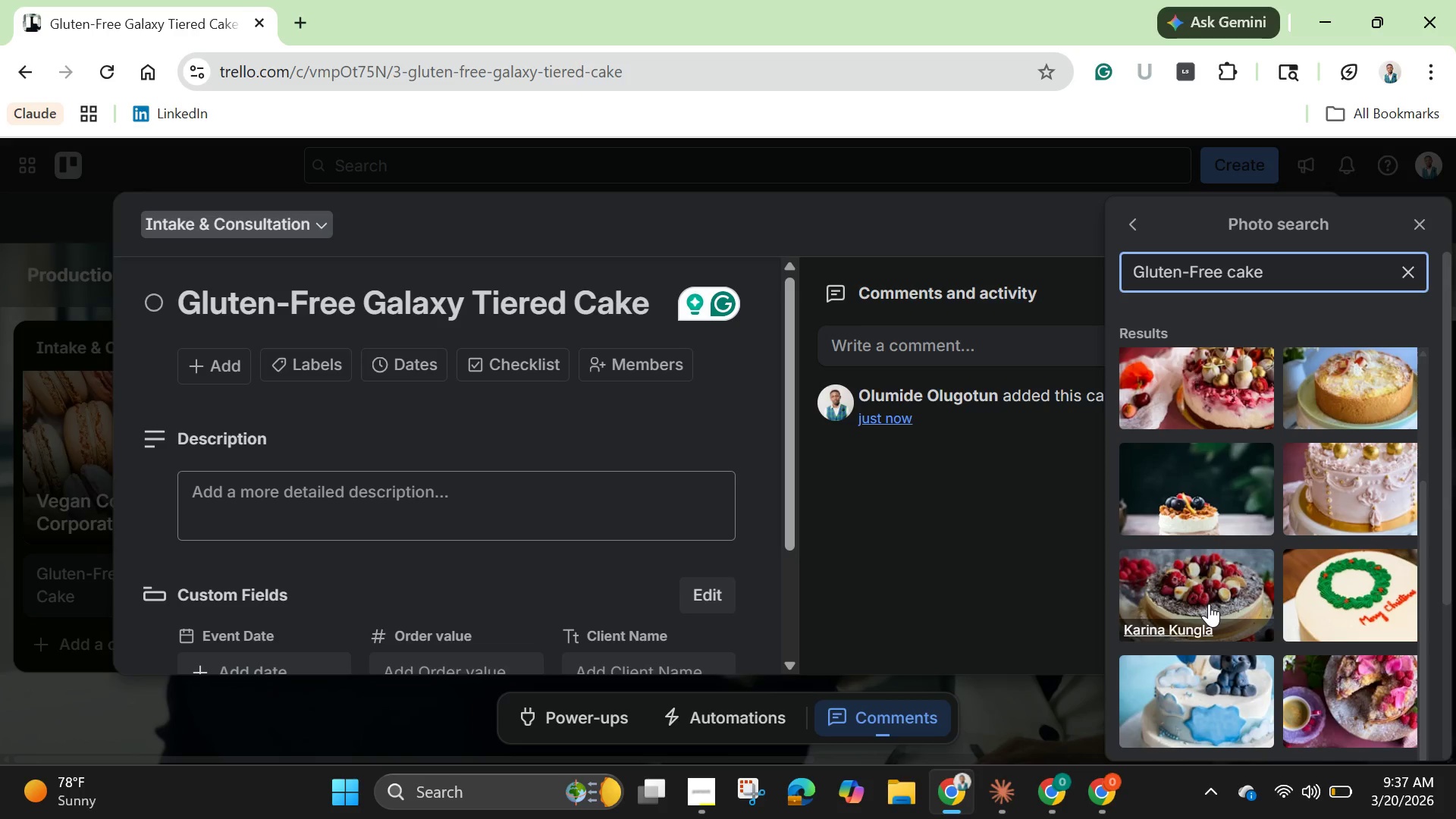 
left_click([1209, 604])
 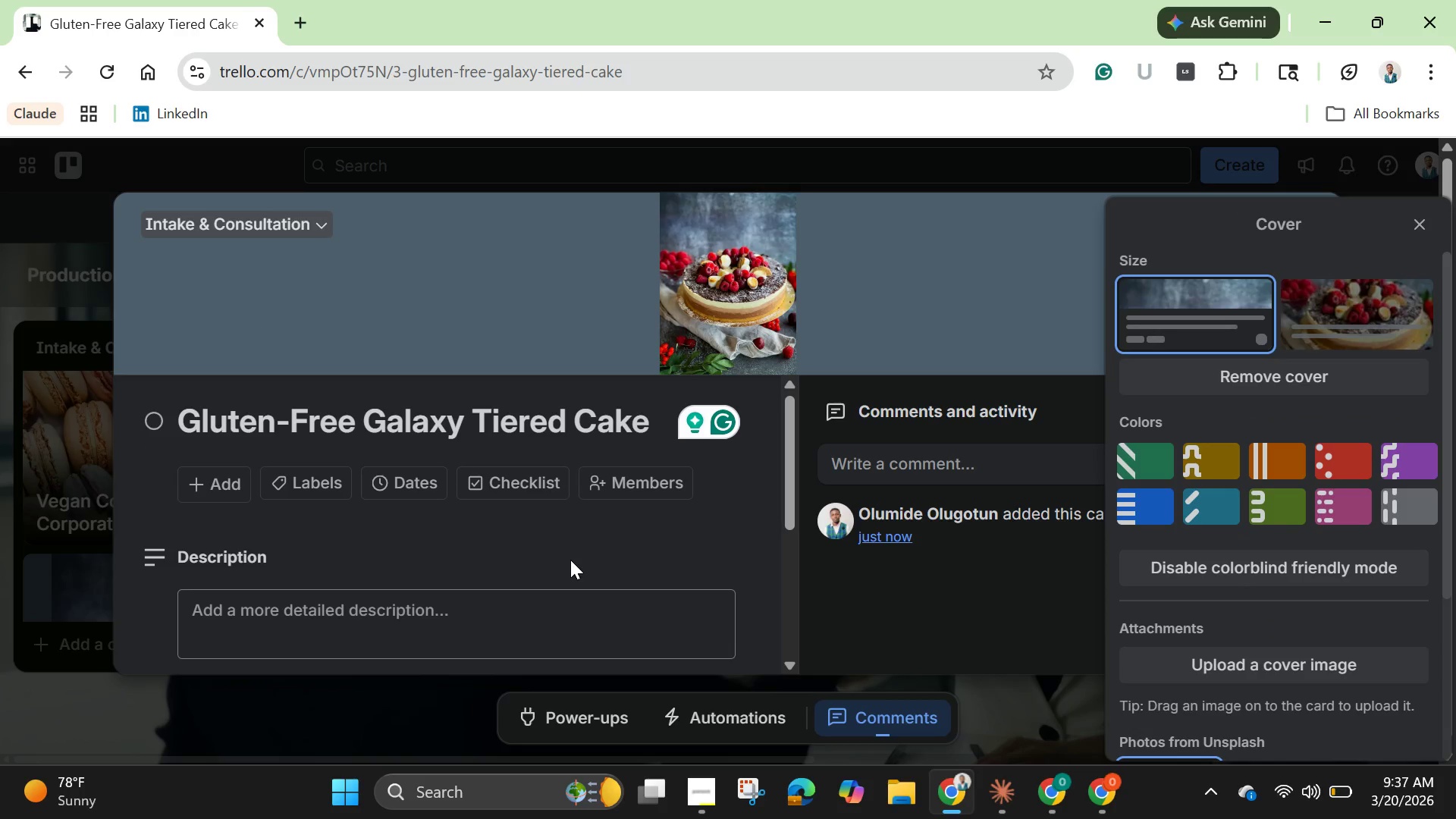 
wait(7.44)
 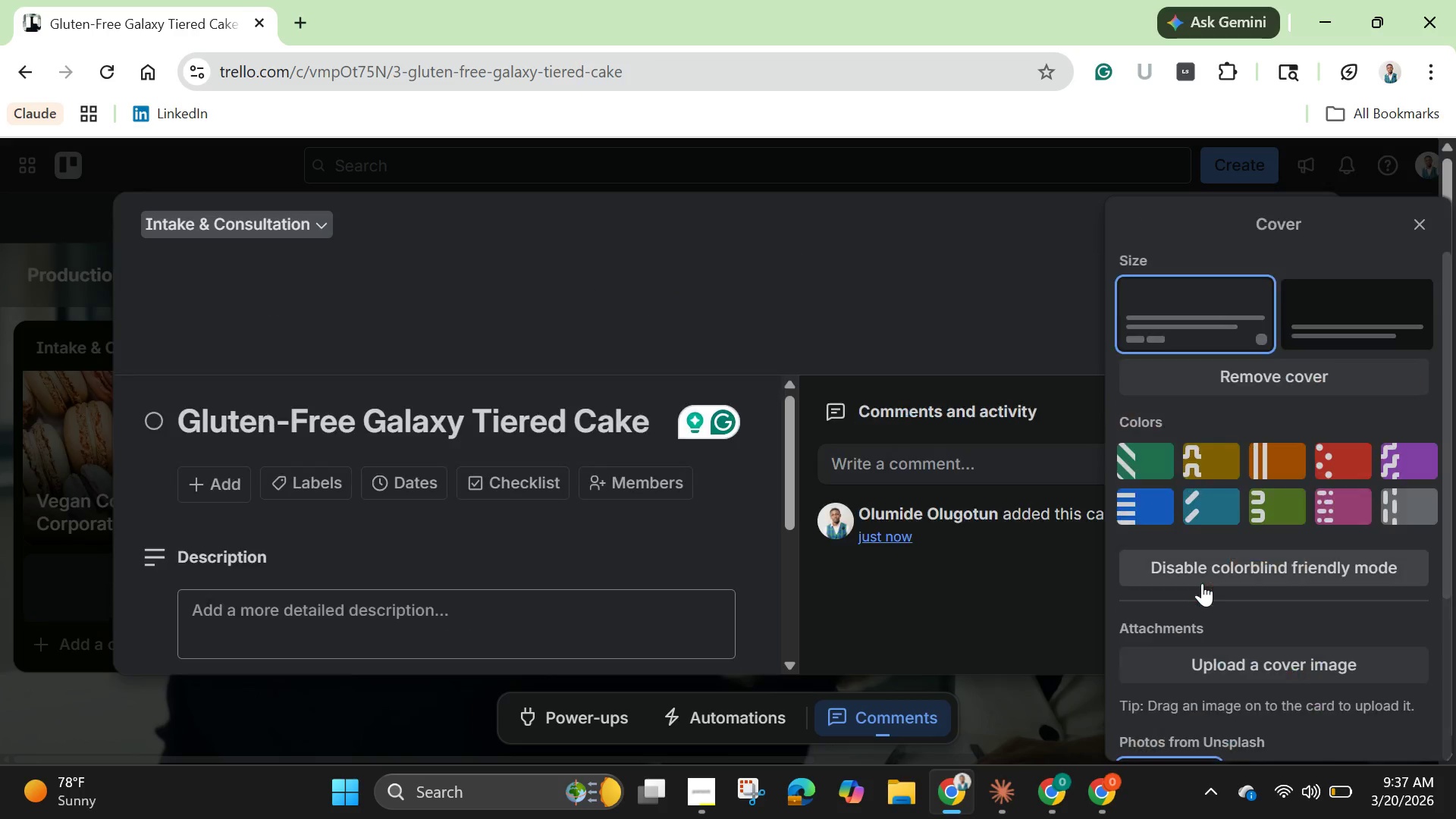 
left_click([1345, 299])
 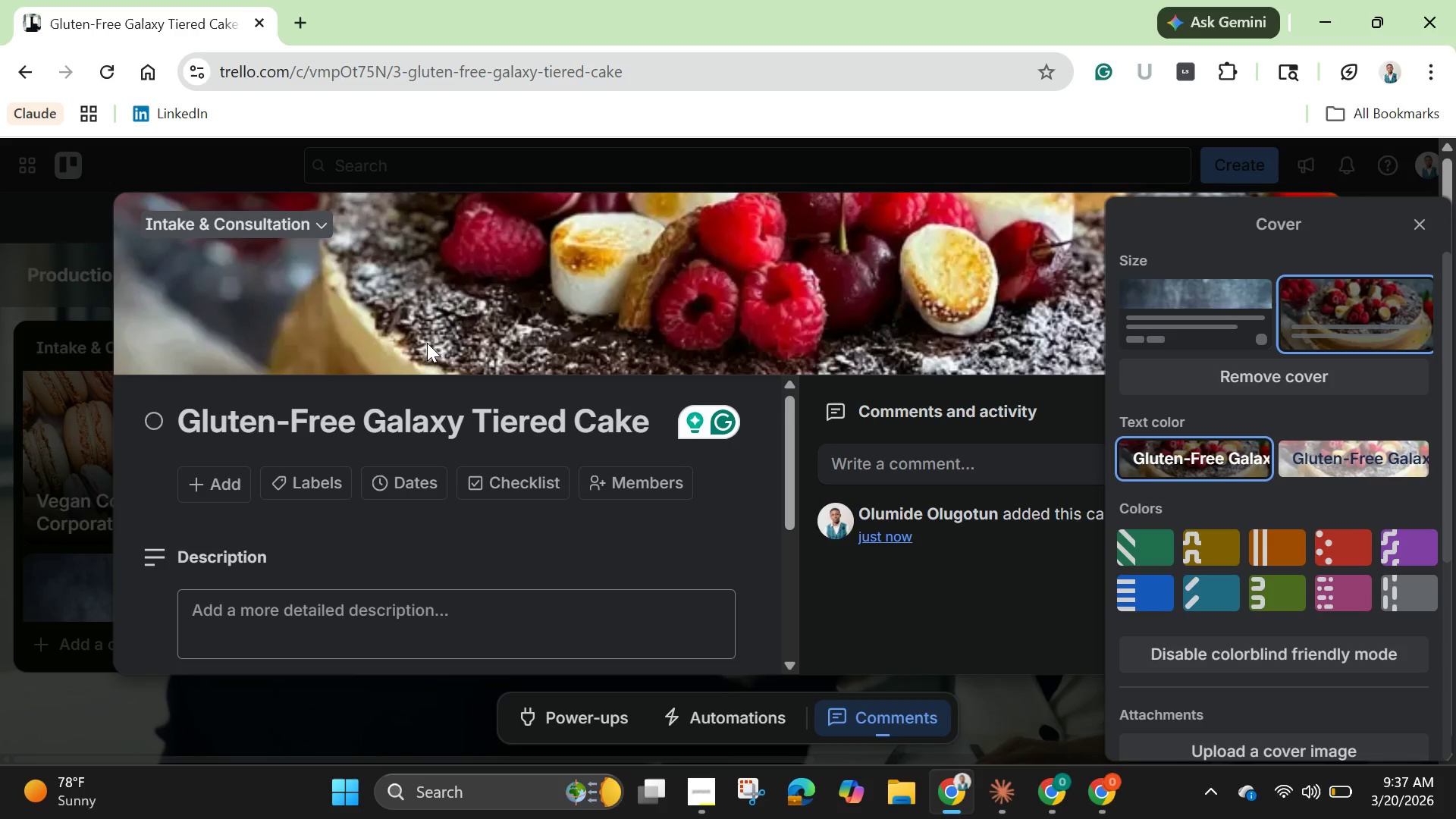 
double_click([435, 299])
 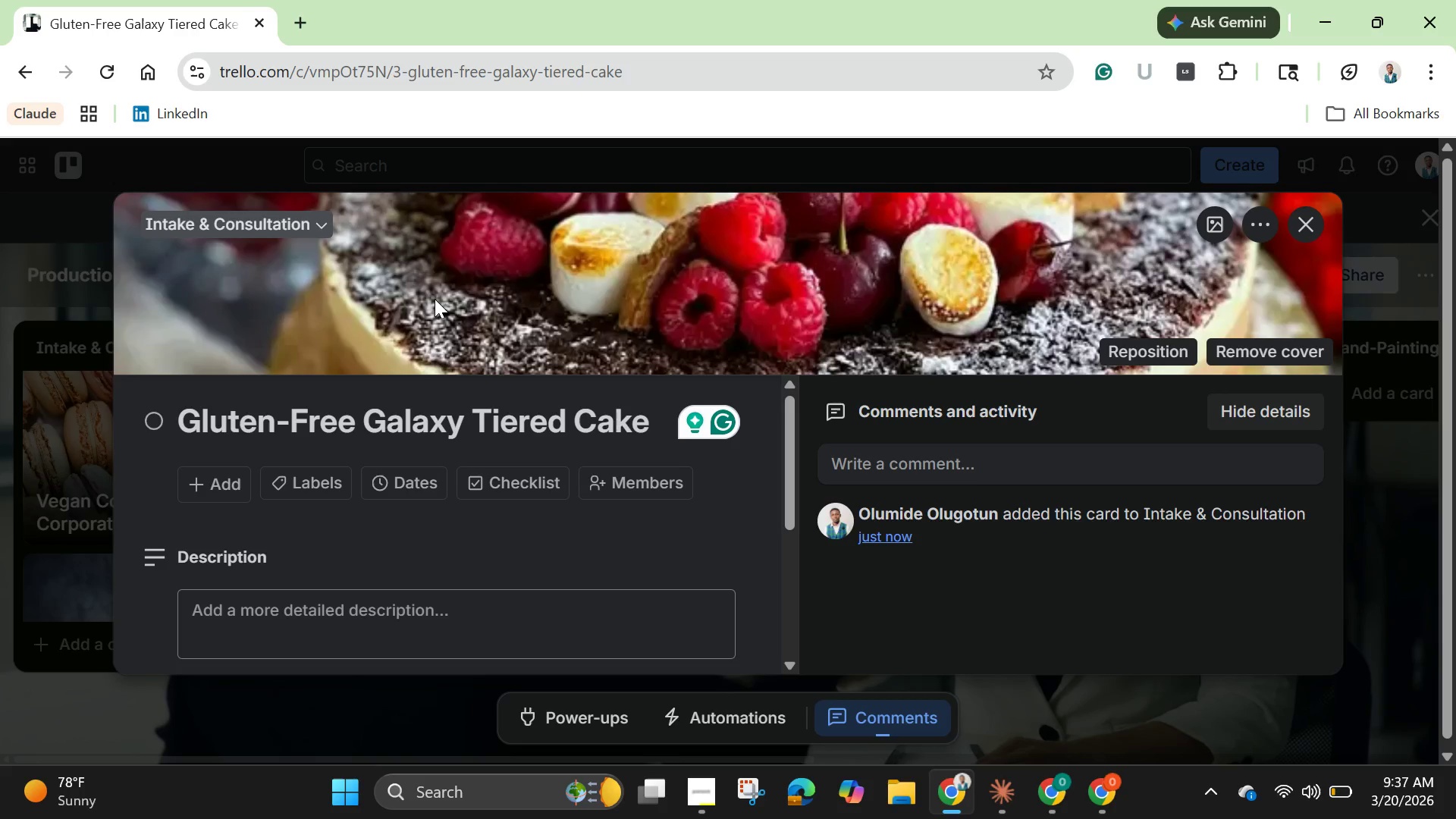 
triple_click([435, 299])
 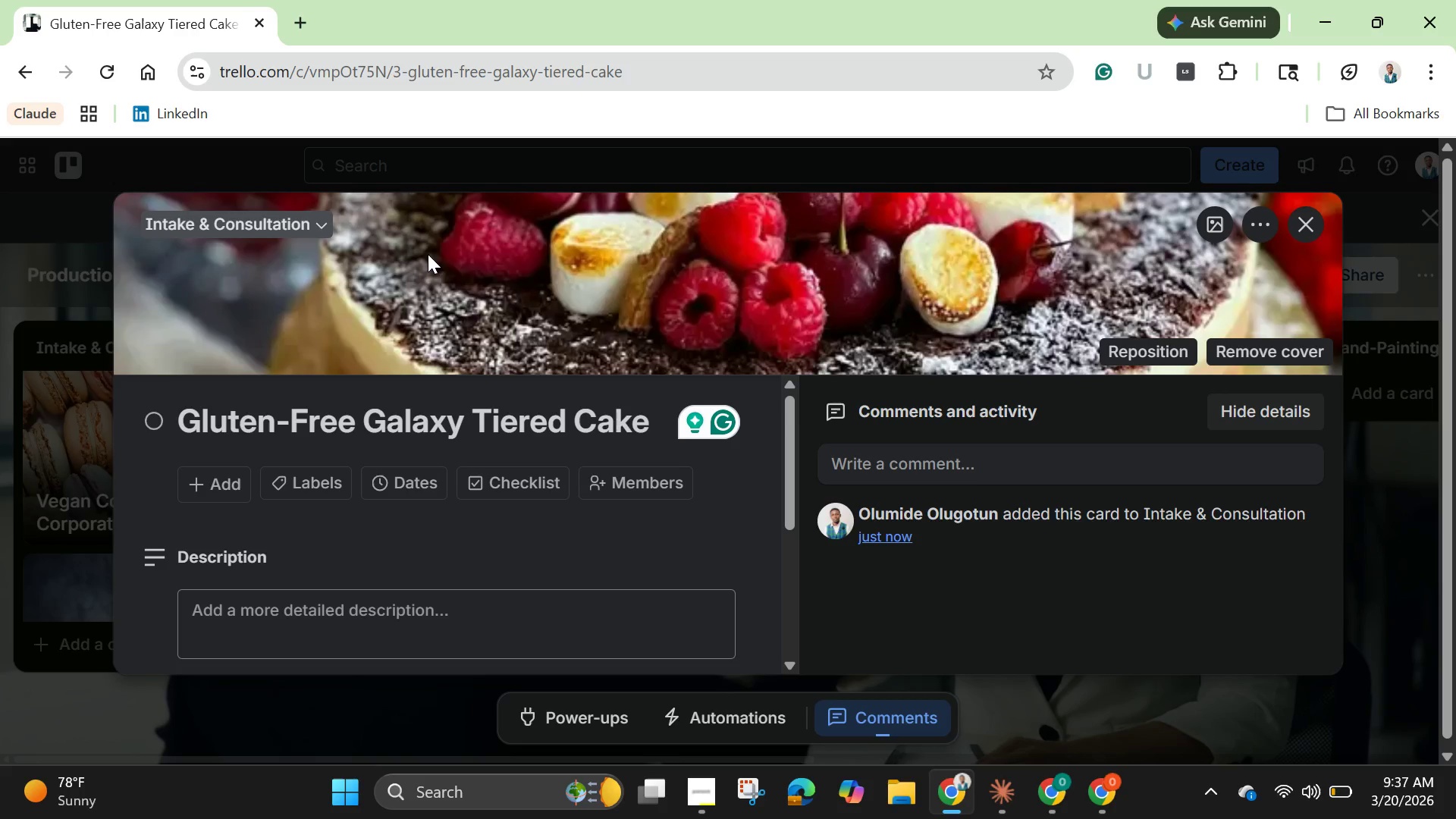 
left_click_drag(start_coordinate=[435, 299], to_coordinate=[428, 236])
 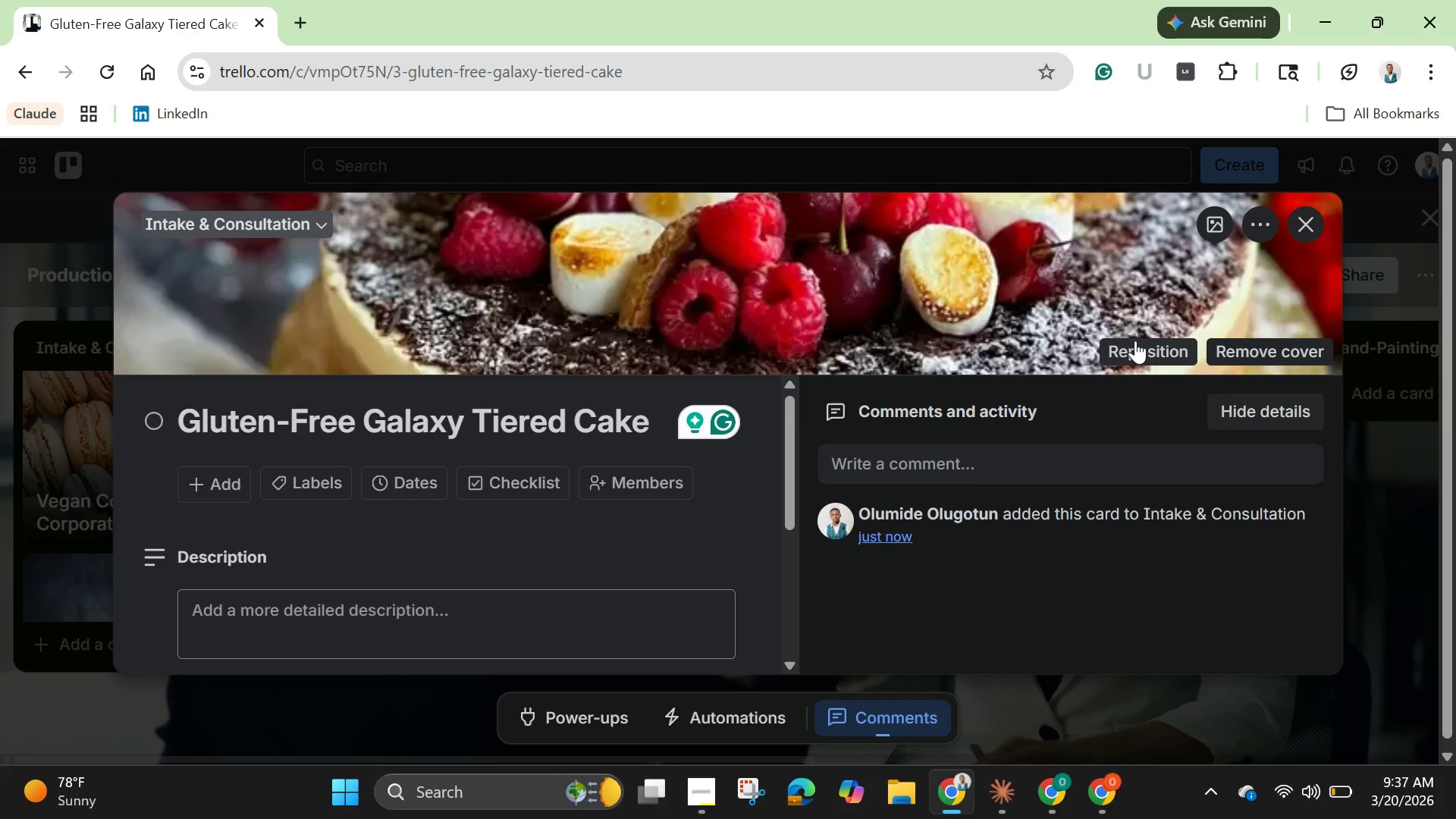 
left_click([1133, 353])
 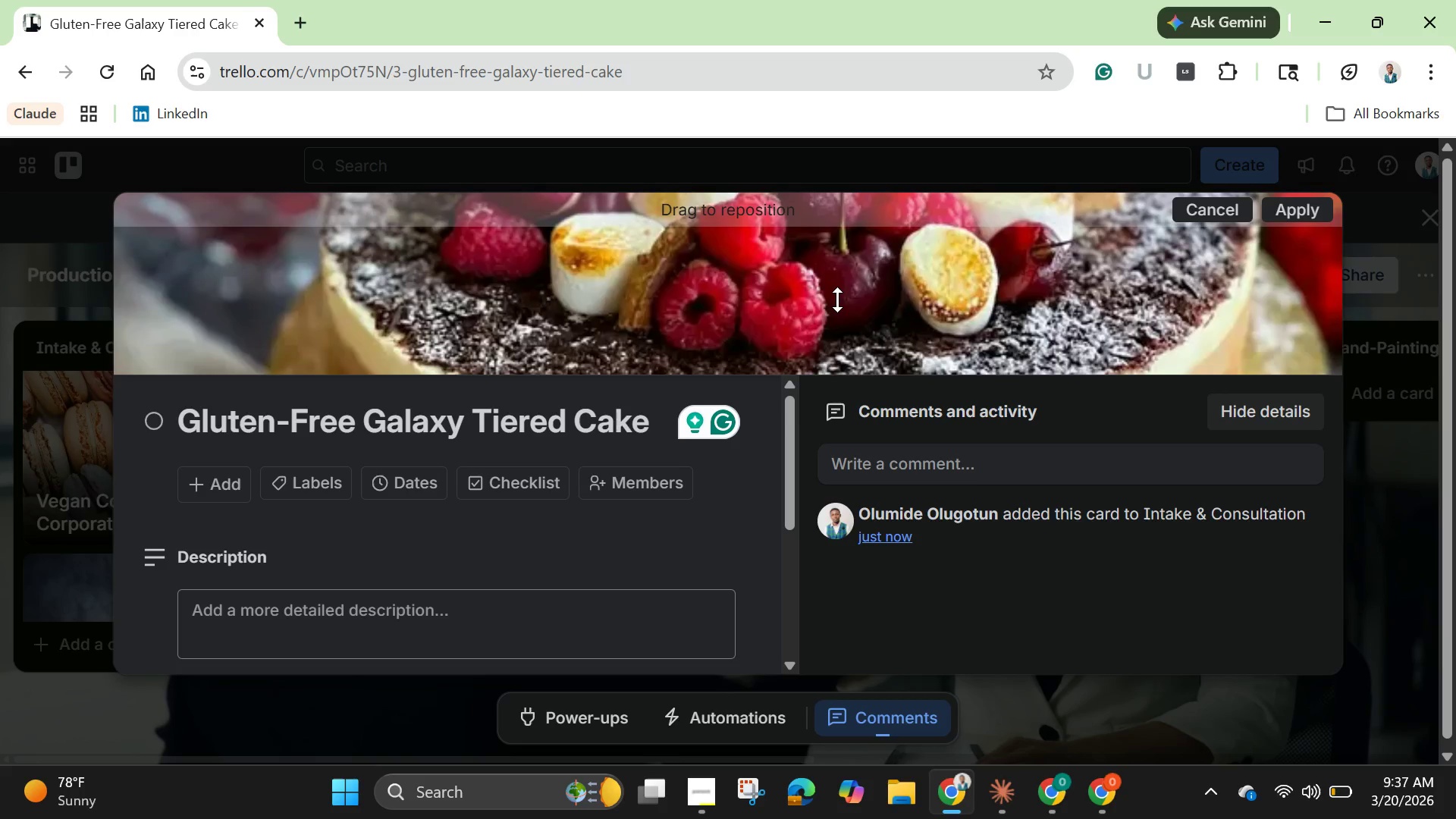 
left_click_drag(start_coordinate=[837, 300], to_coordinate=[814, 281])
 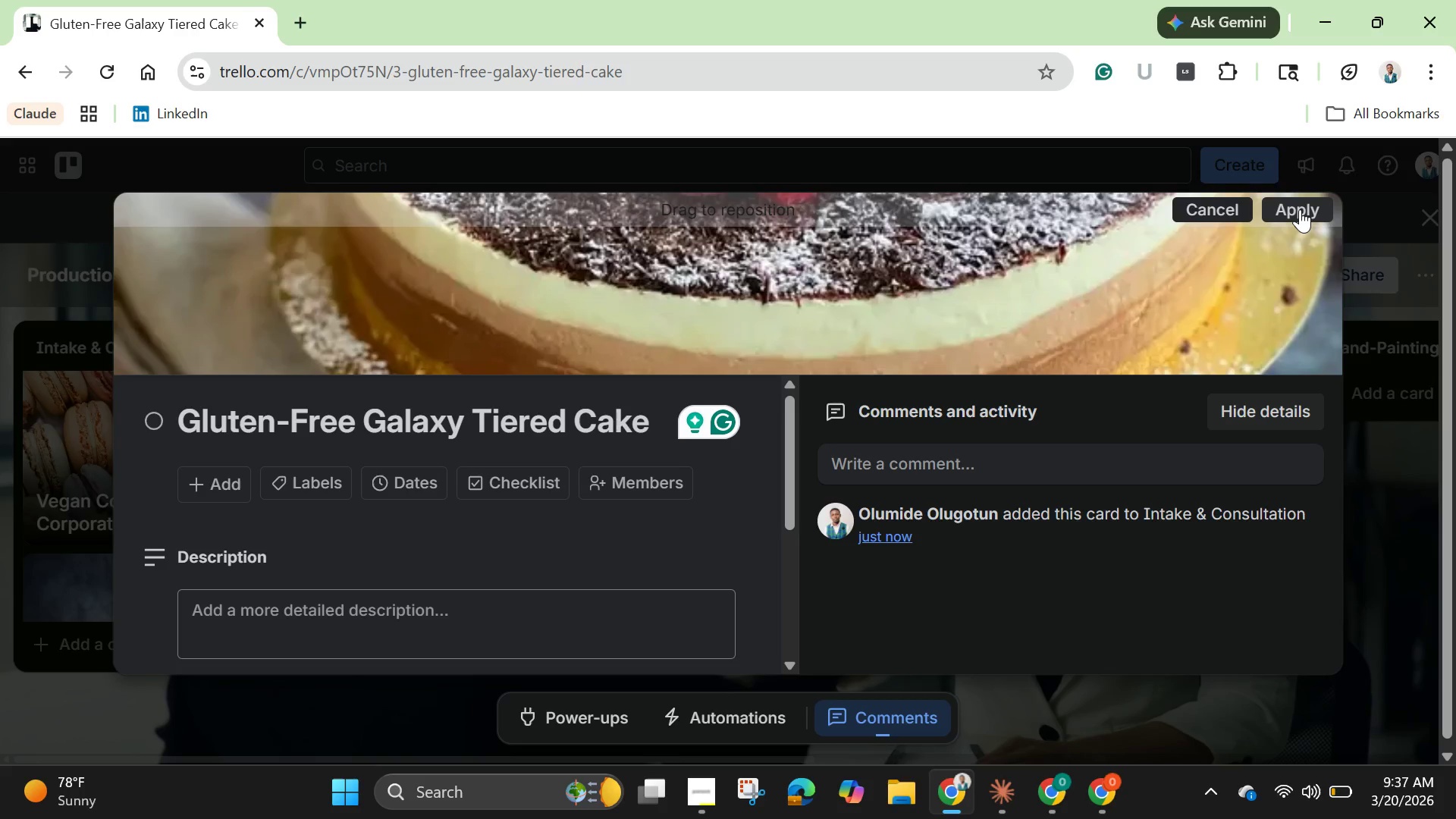 
left_click([1300, 209])
 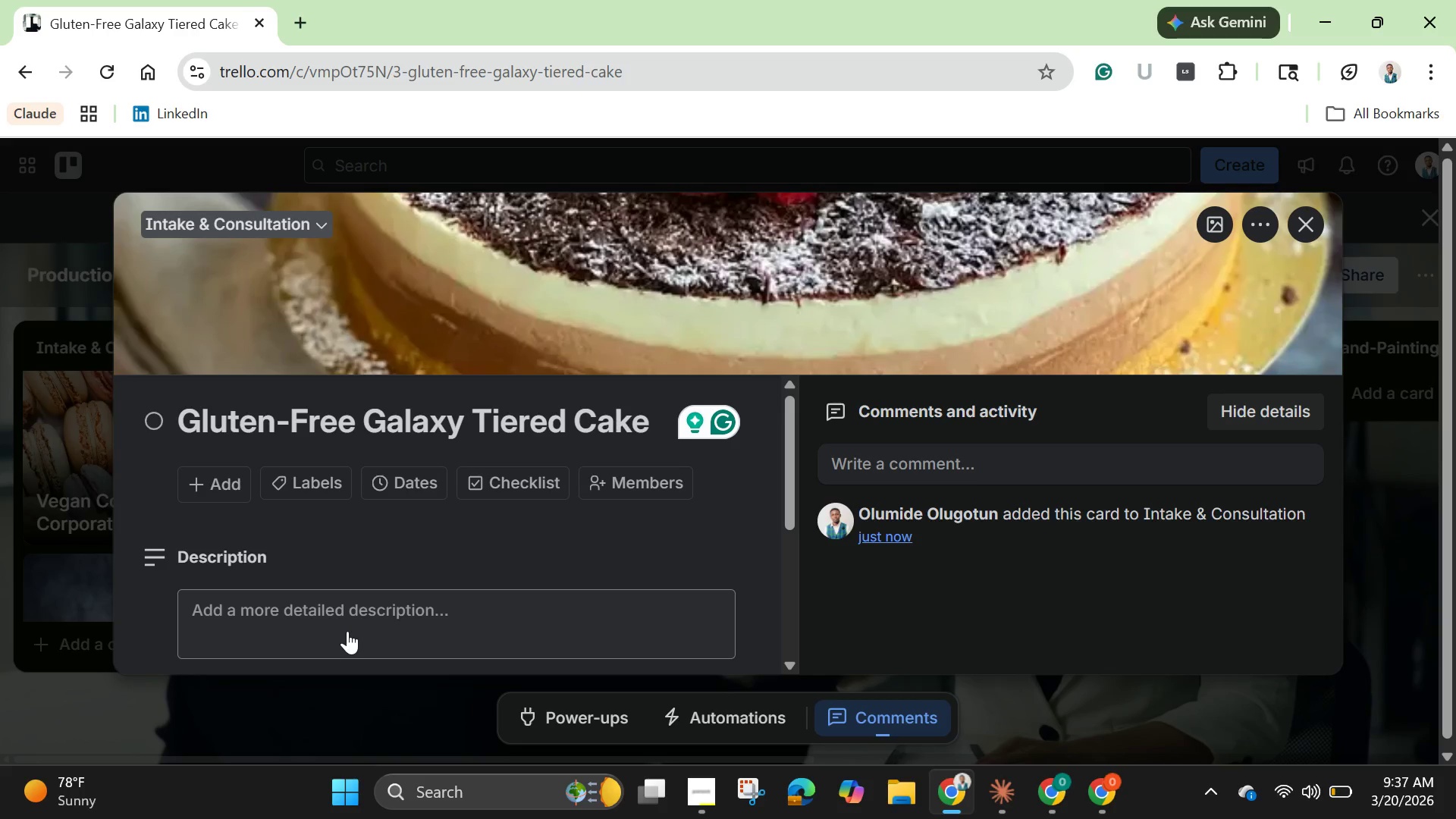 
left_click([340, 617])
 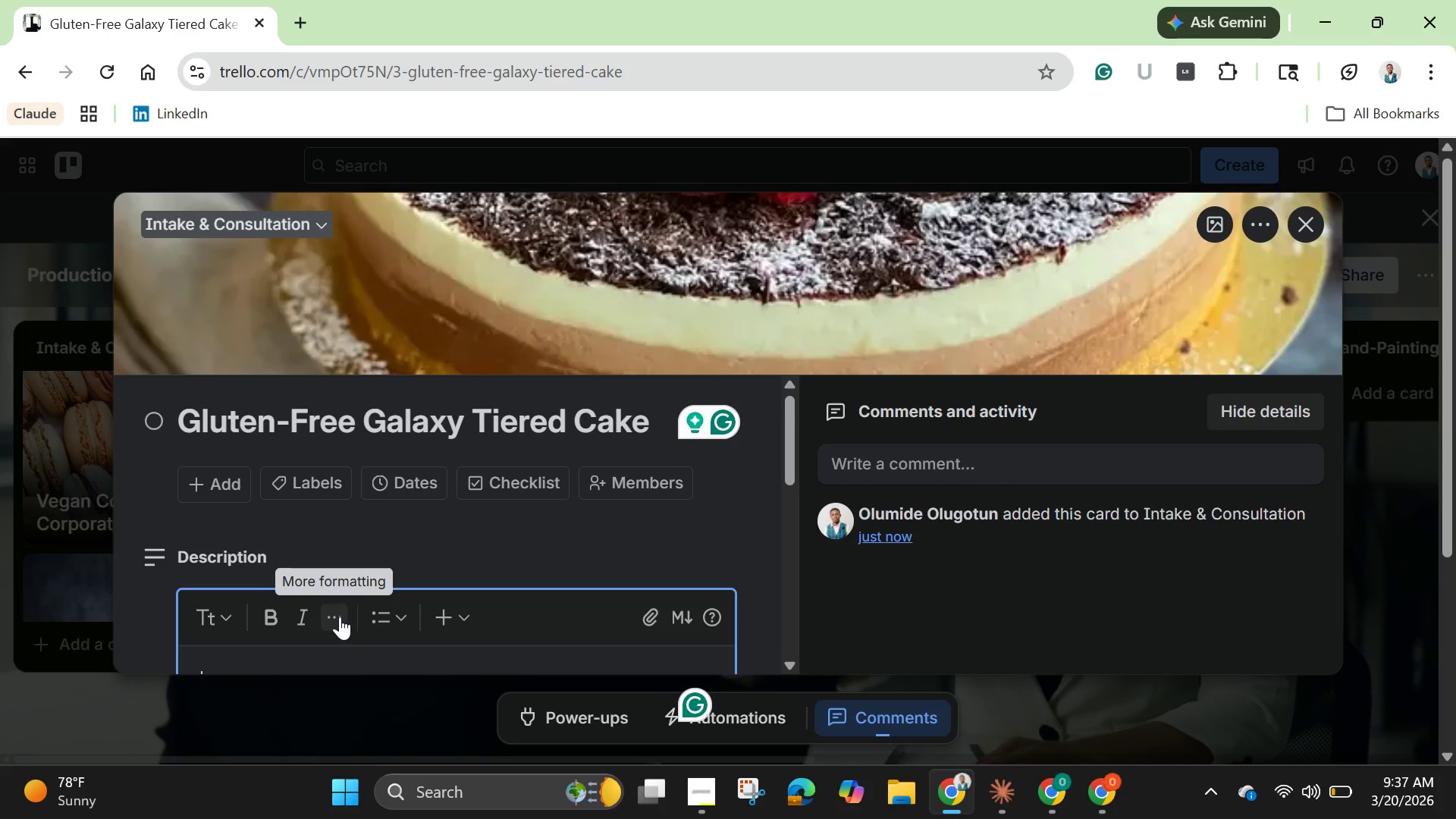 
type(3 )
key(Backspace)
type(-tier gluten=)
key(Backspace)
type(-free cake with hnads)
 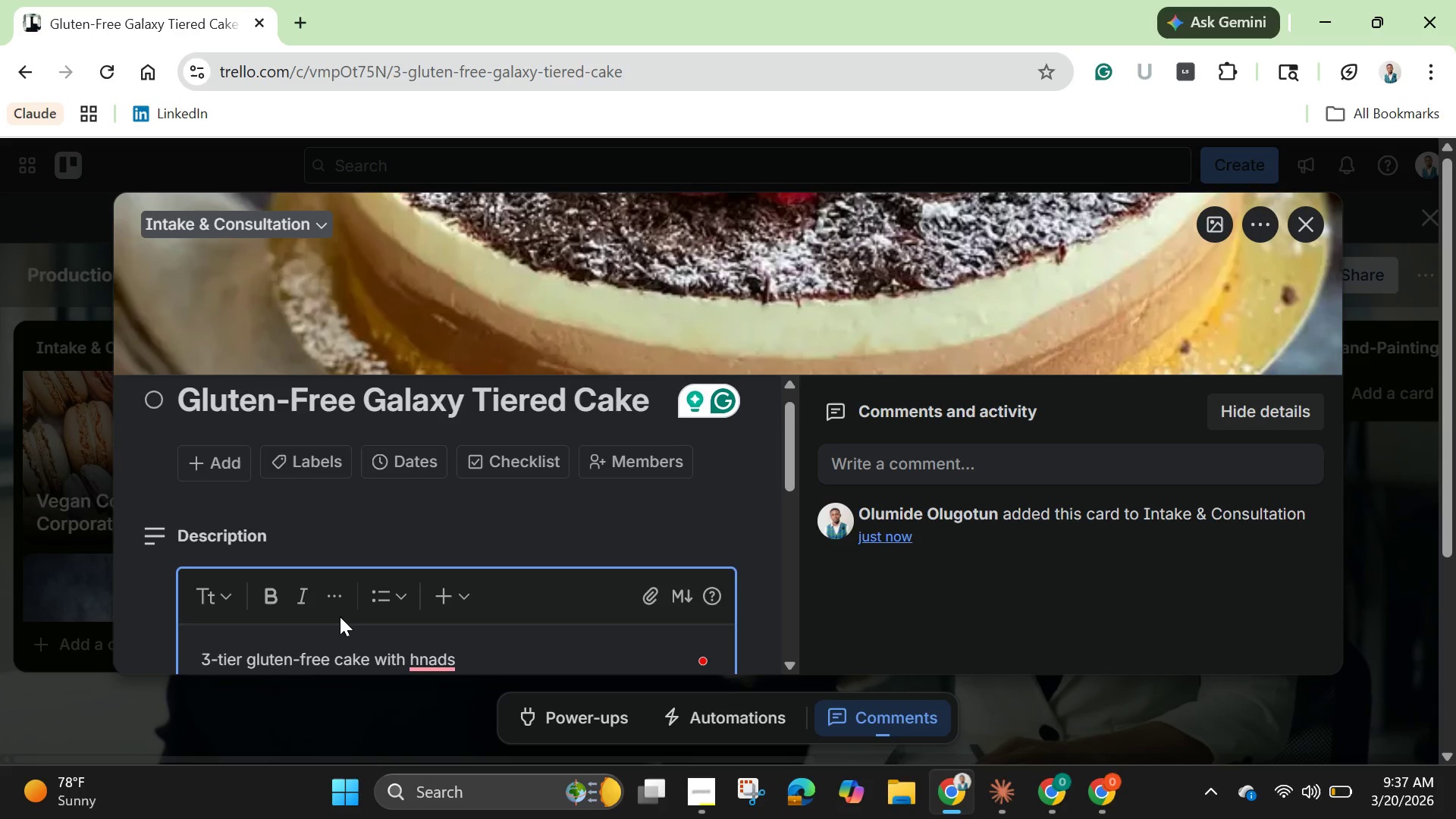 
type(=)
key(Backspace)
key(Backspace)
key(Backspace)
key(Backspace)
key(Backspace)
type(ands=)
key(Backspace)
type(-painted galaxy swirls and edible gold leaf accents. safety pre)
key(Backspace)
key(Backspace)
key(Backspace)
key(Backspace)
key(Backspace)
key(Backspace)
key(Backspace)
key(Backspace)
key(Backspace)
key(Backspace)
type(Safely prepared in dede)
key(Backspace)
type(icated GF prep area. )
 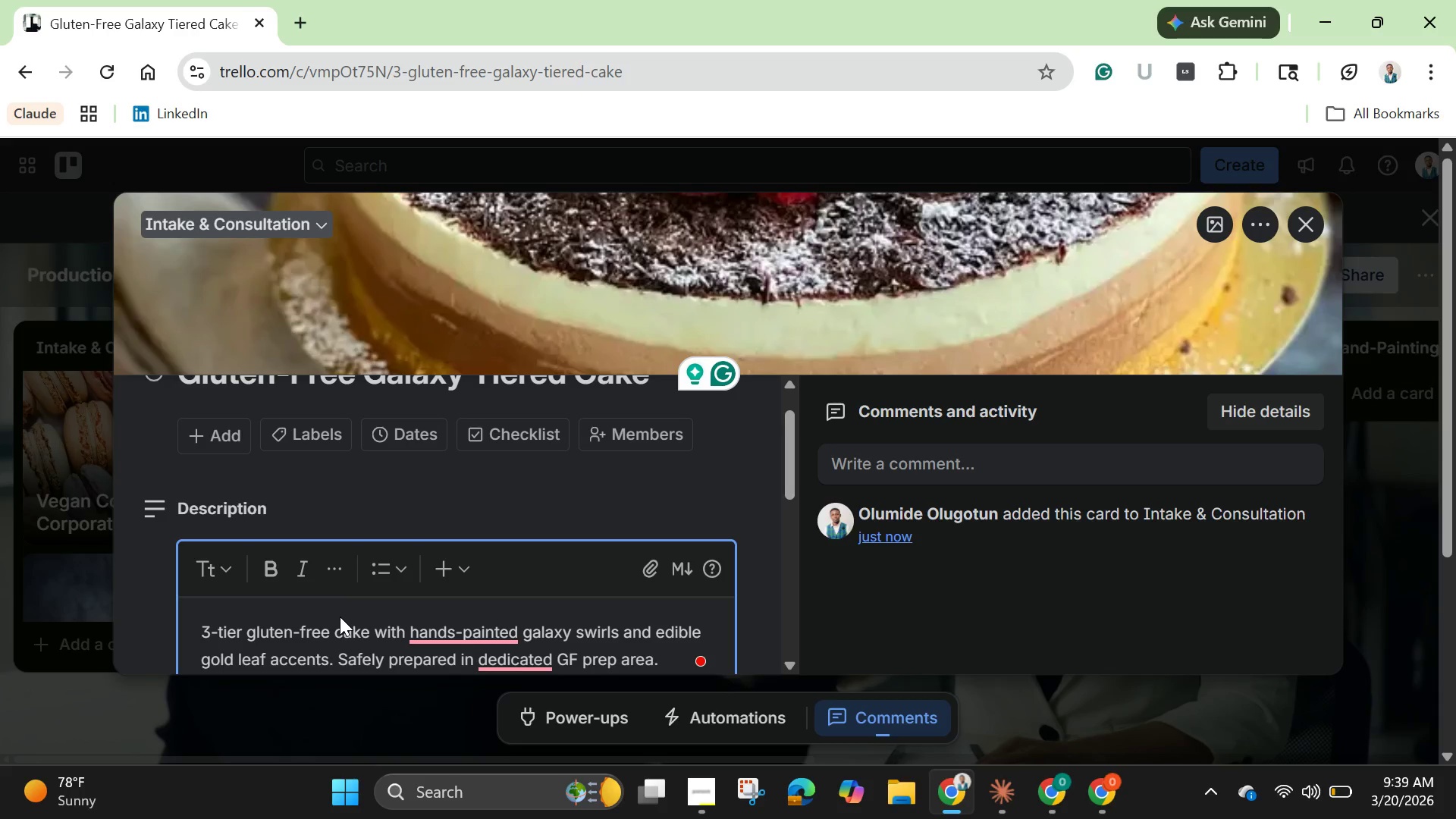 
left_click([510, 663])
 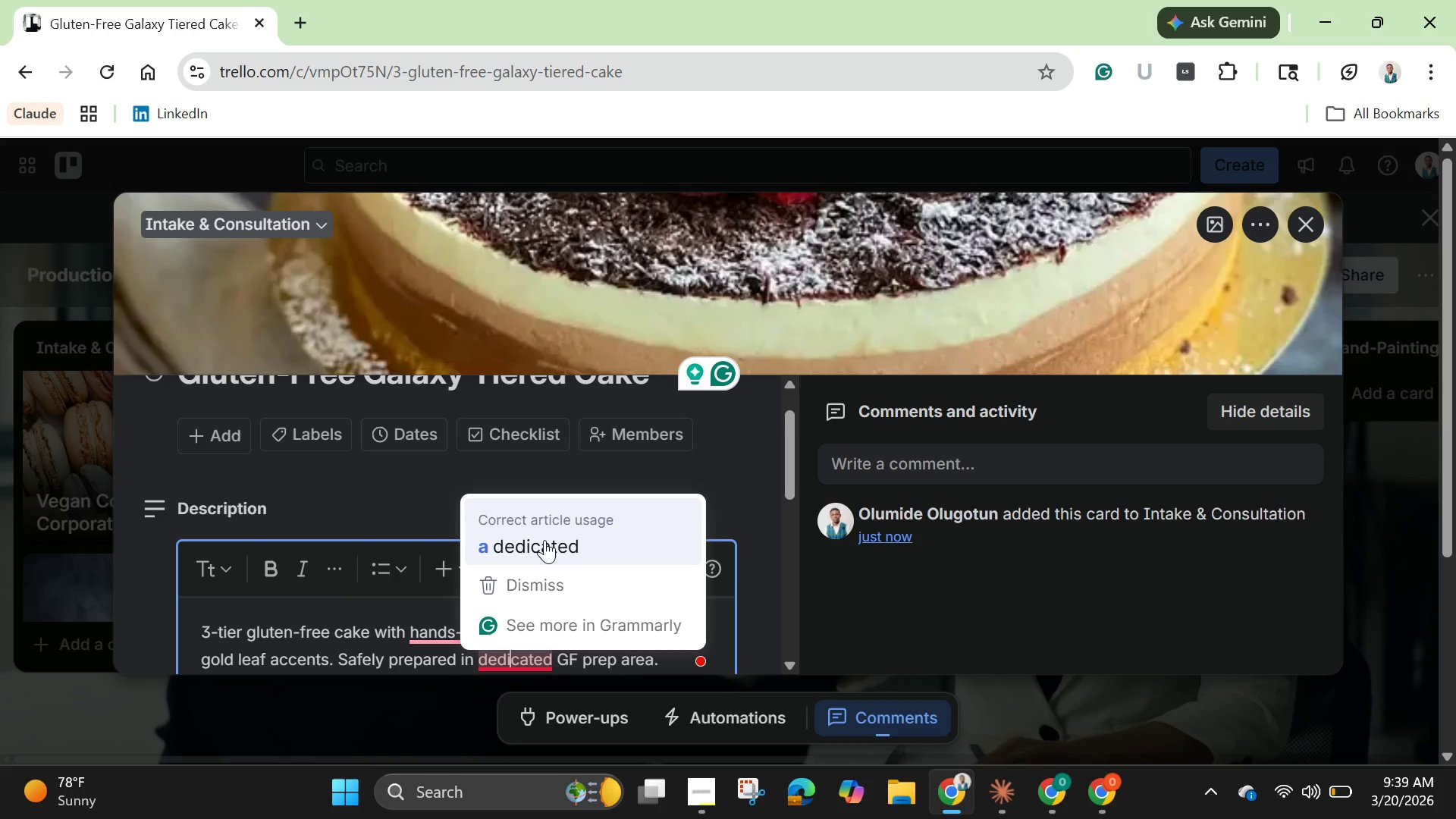 
left_click([544, 540])
 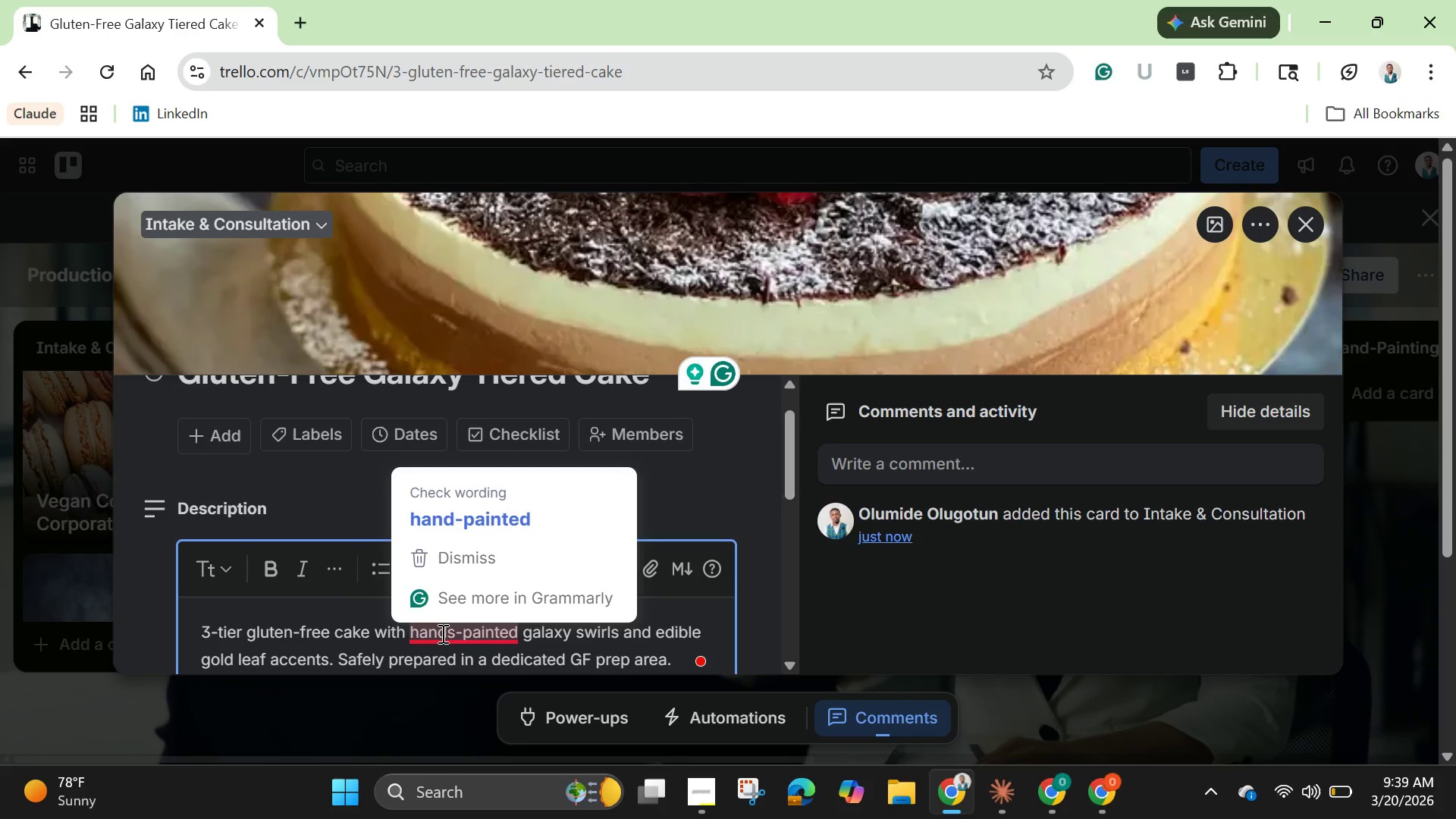 
left_click([441, 633])
 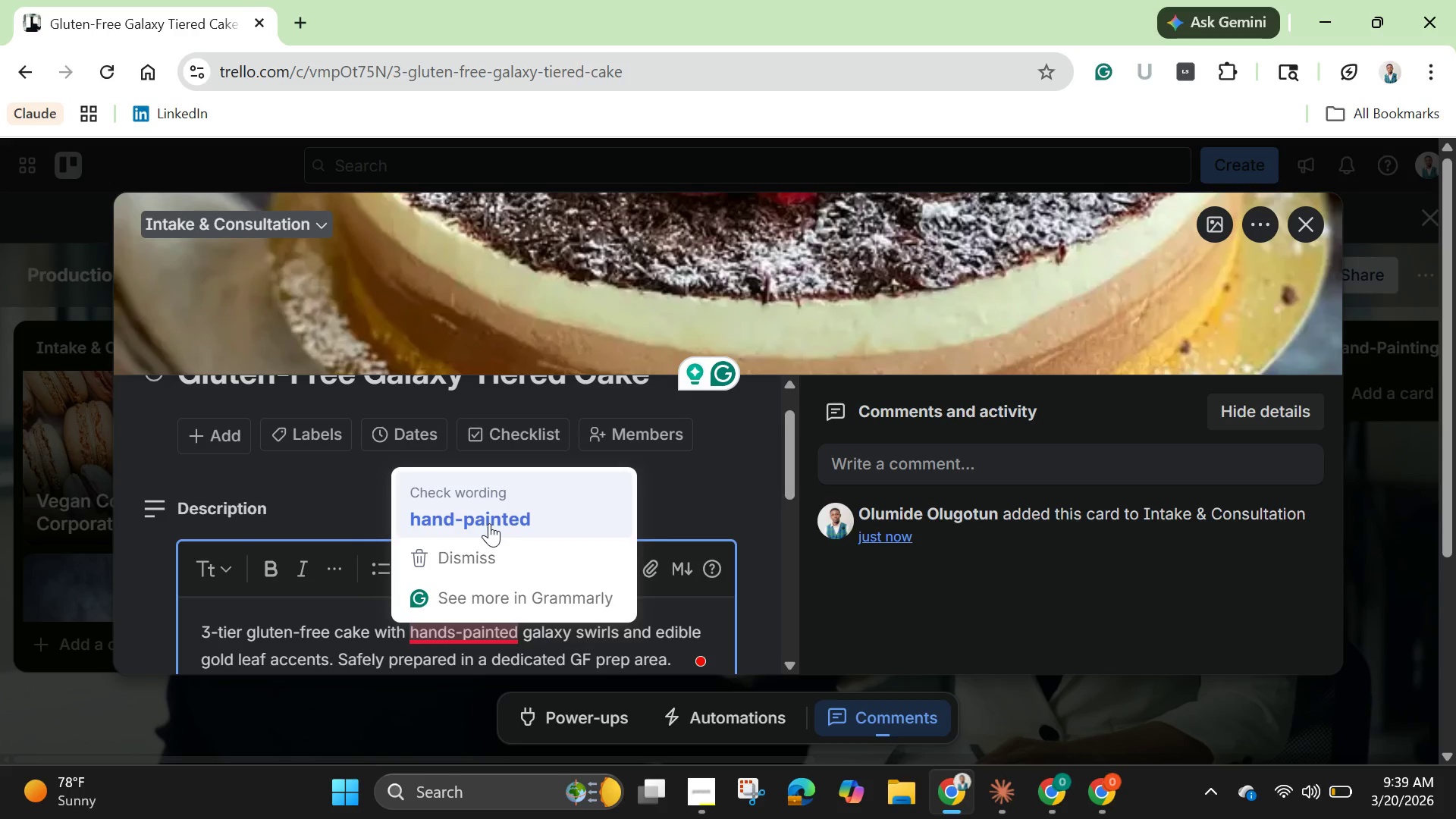 
left_click([489, 523])
 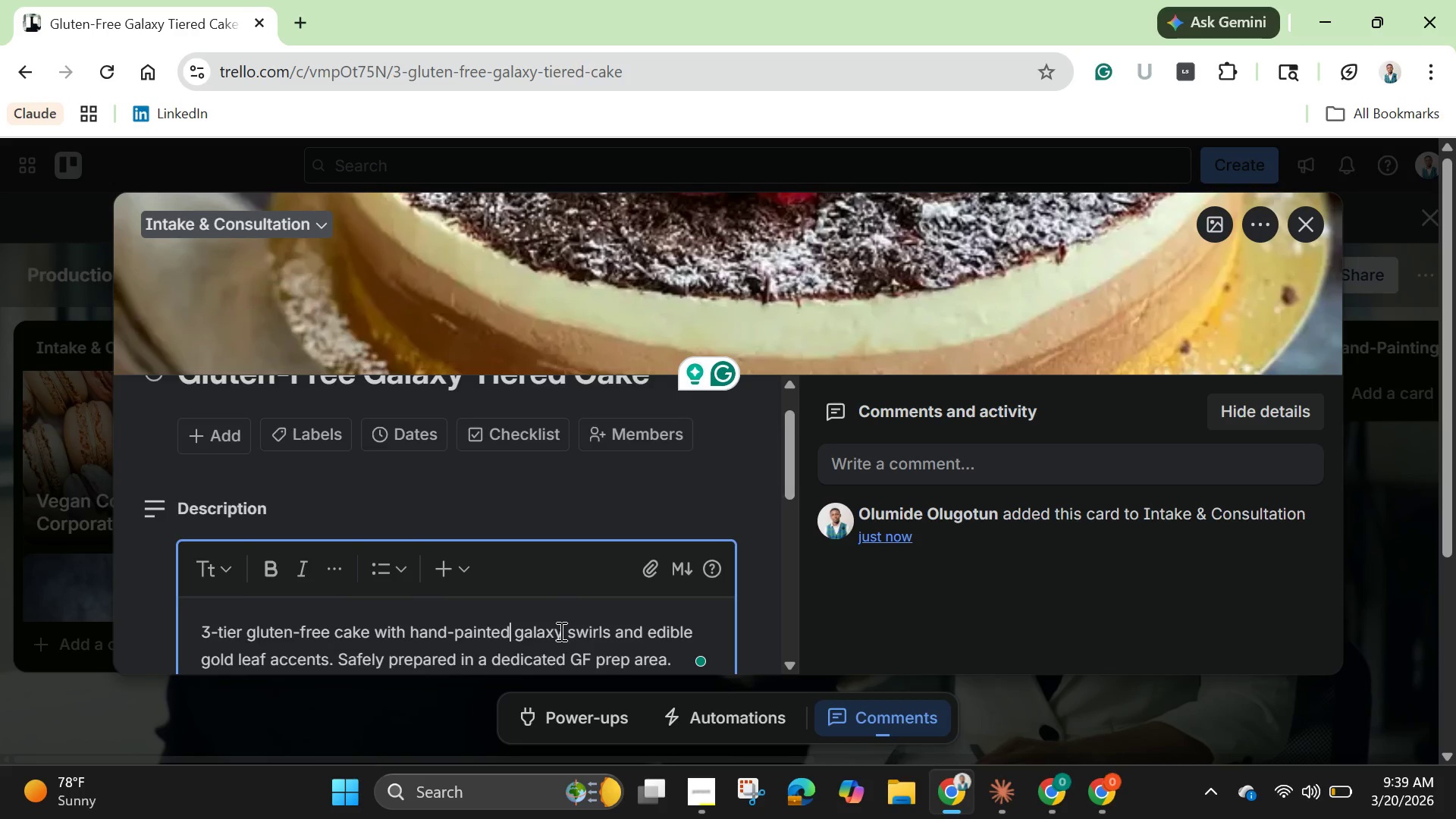 
scroll: coordinate [566, 590], scroll_direction: down, amount: 4.0
 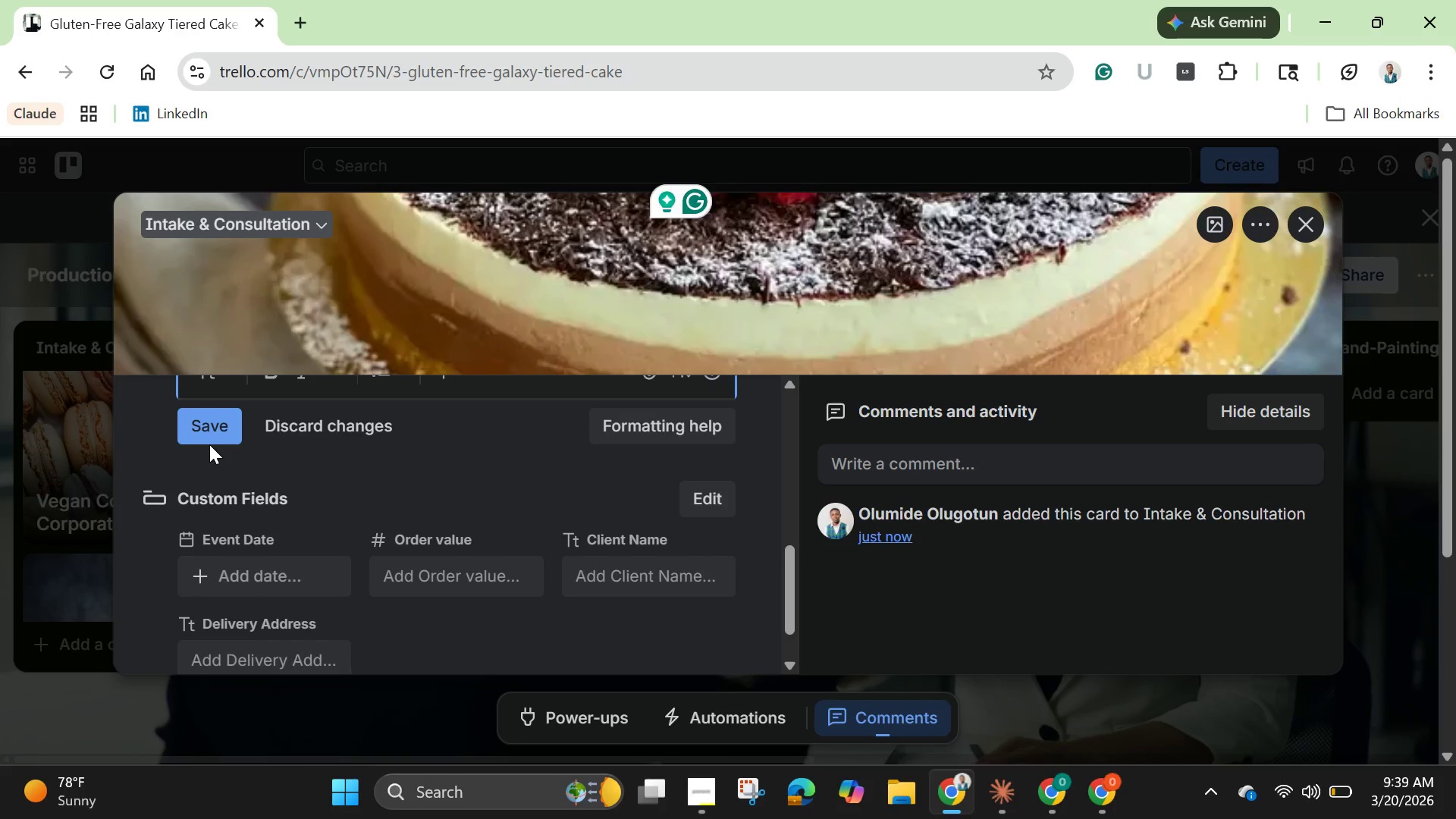 
left_click([209, 444])
 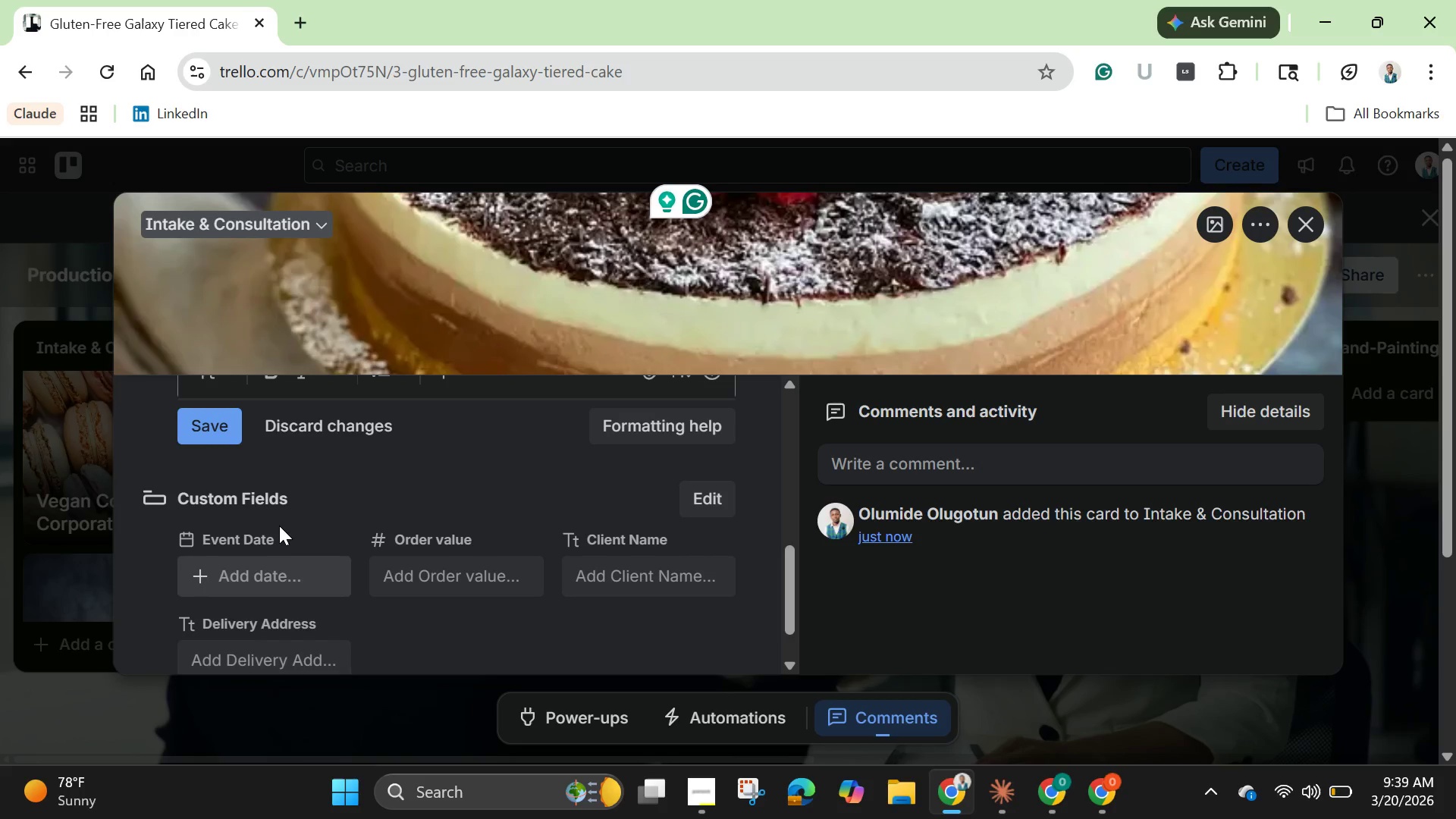 
scroll: coordinate [278, 516], scroll_direction: up, amount: 2.0
 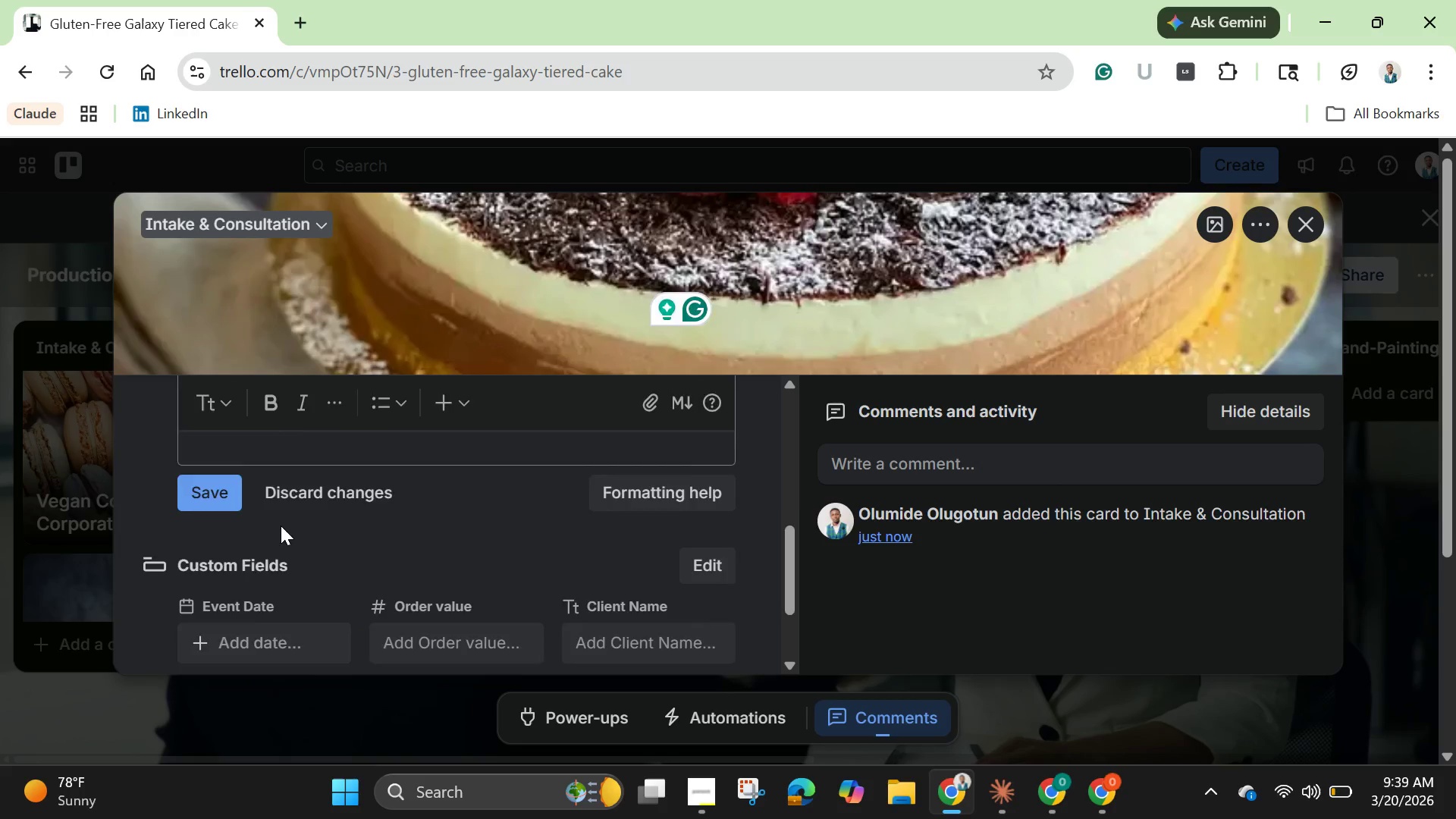 
scroll: coordinate [281, 520], scroll_direction: down, amount: 2.0
 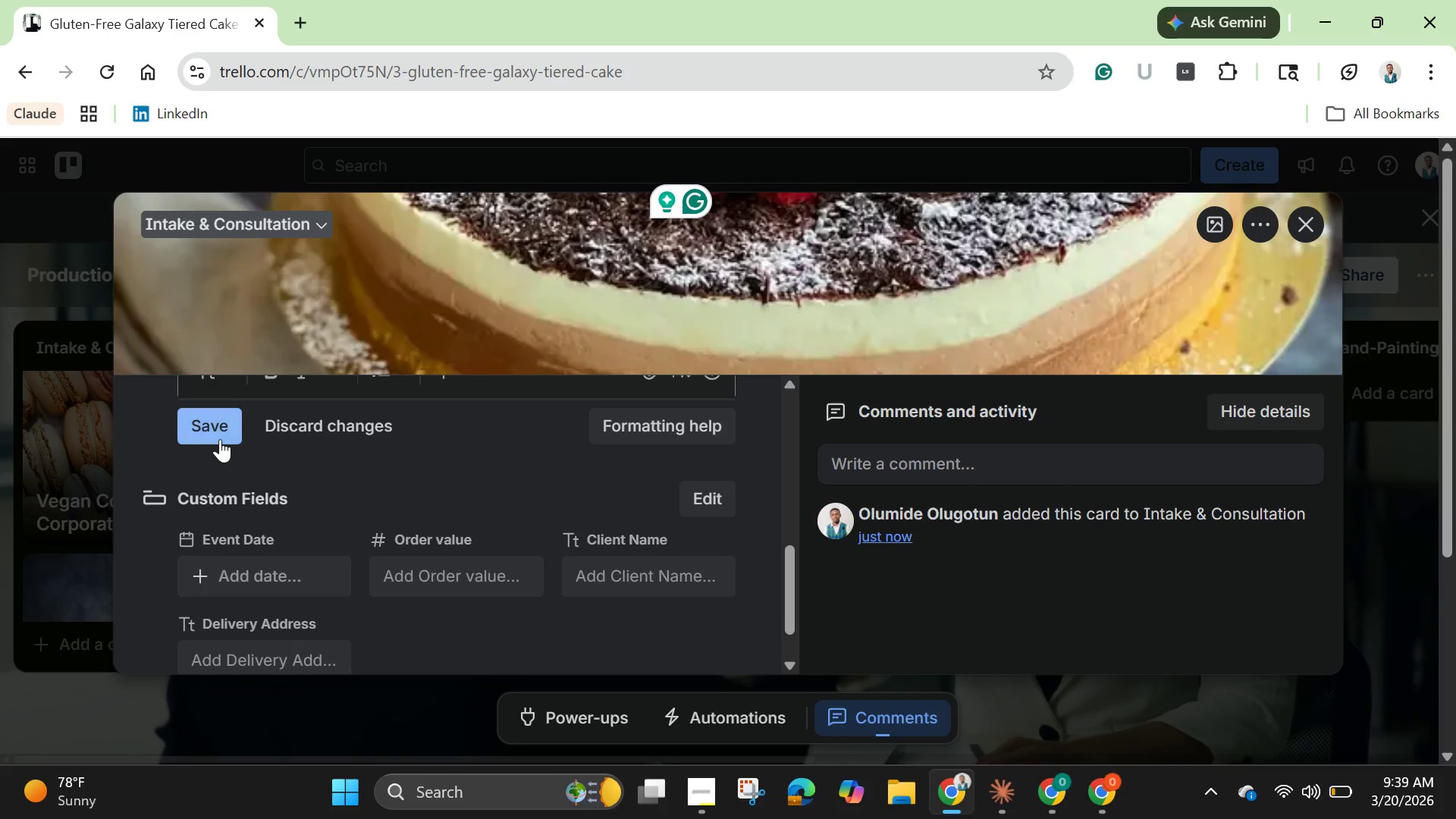 
left_click([220, 439])
 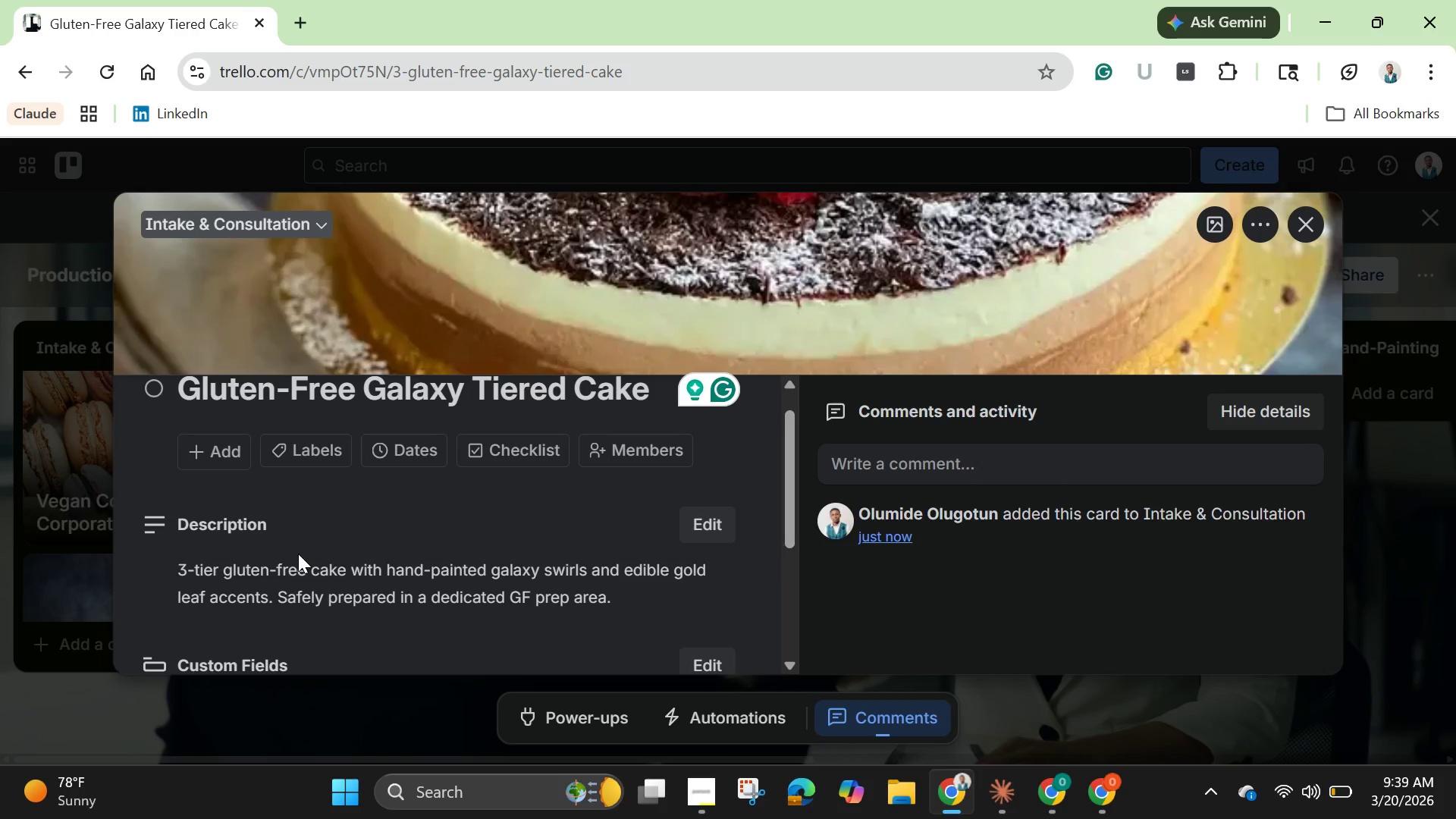 
scroll: coordinate [299, 579], scroll_direction: down, amount: 2.0
 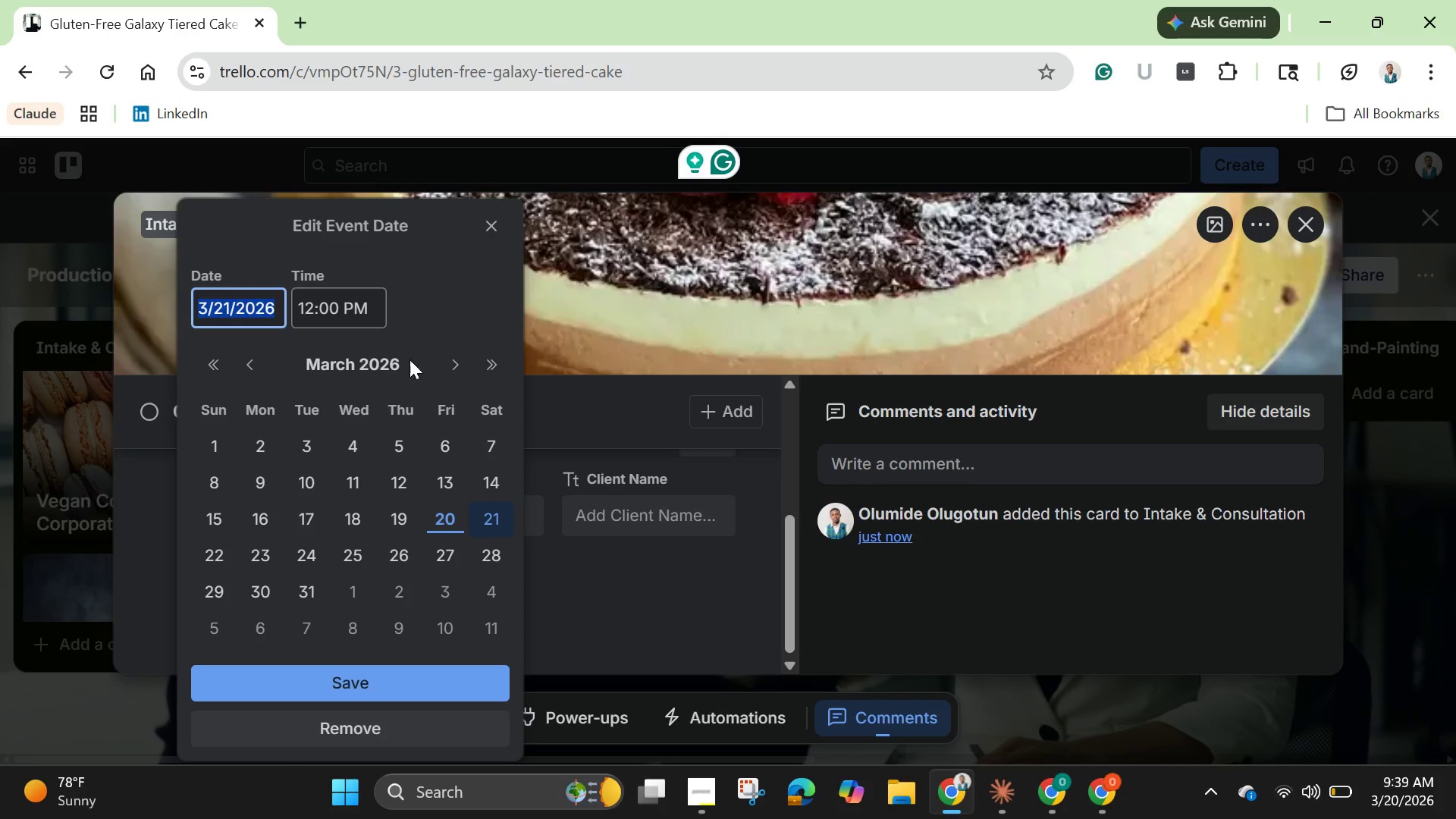 
wait(6.46)
 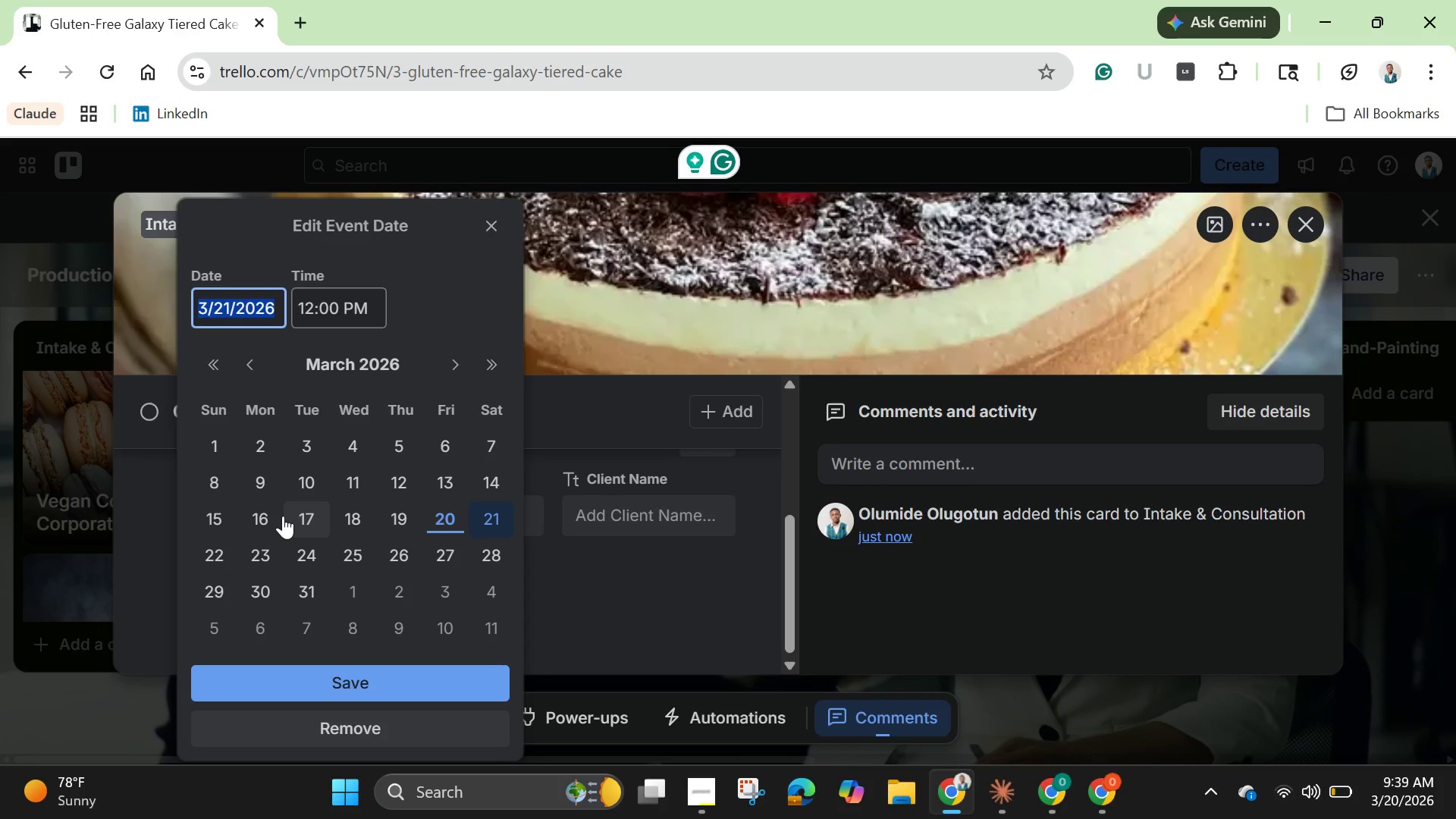 
double_click([451, 356])
 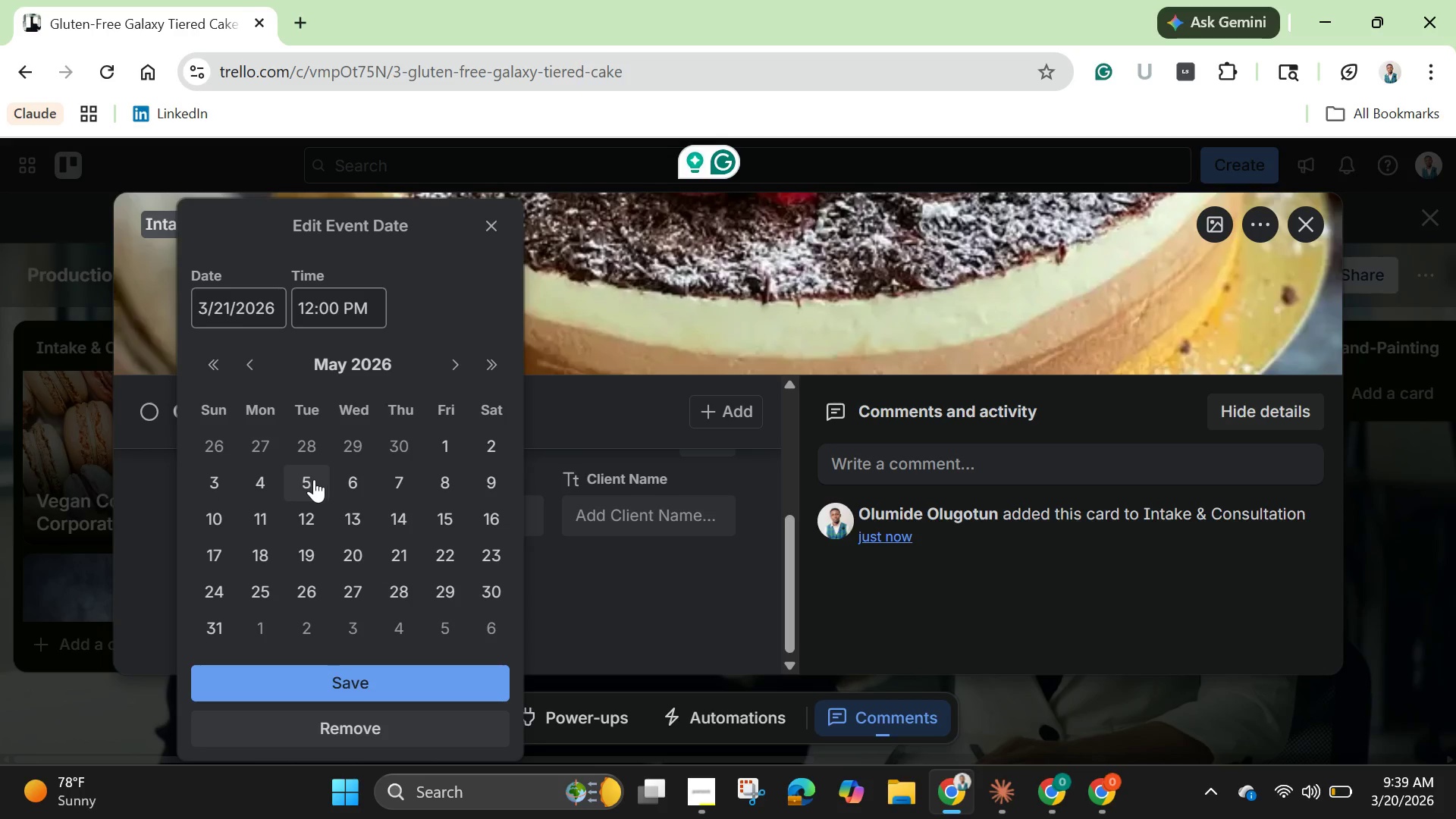 
left_click([314, 479])
 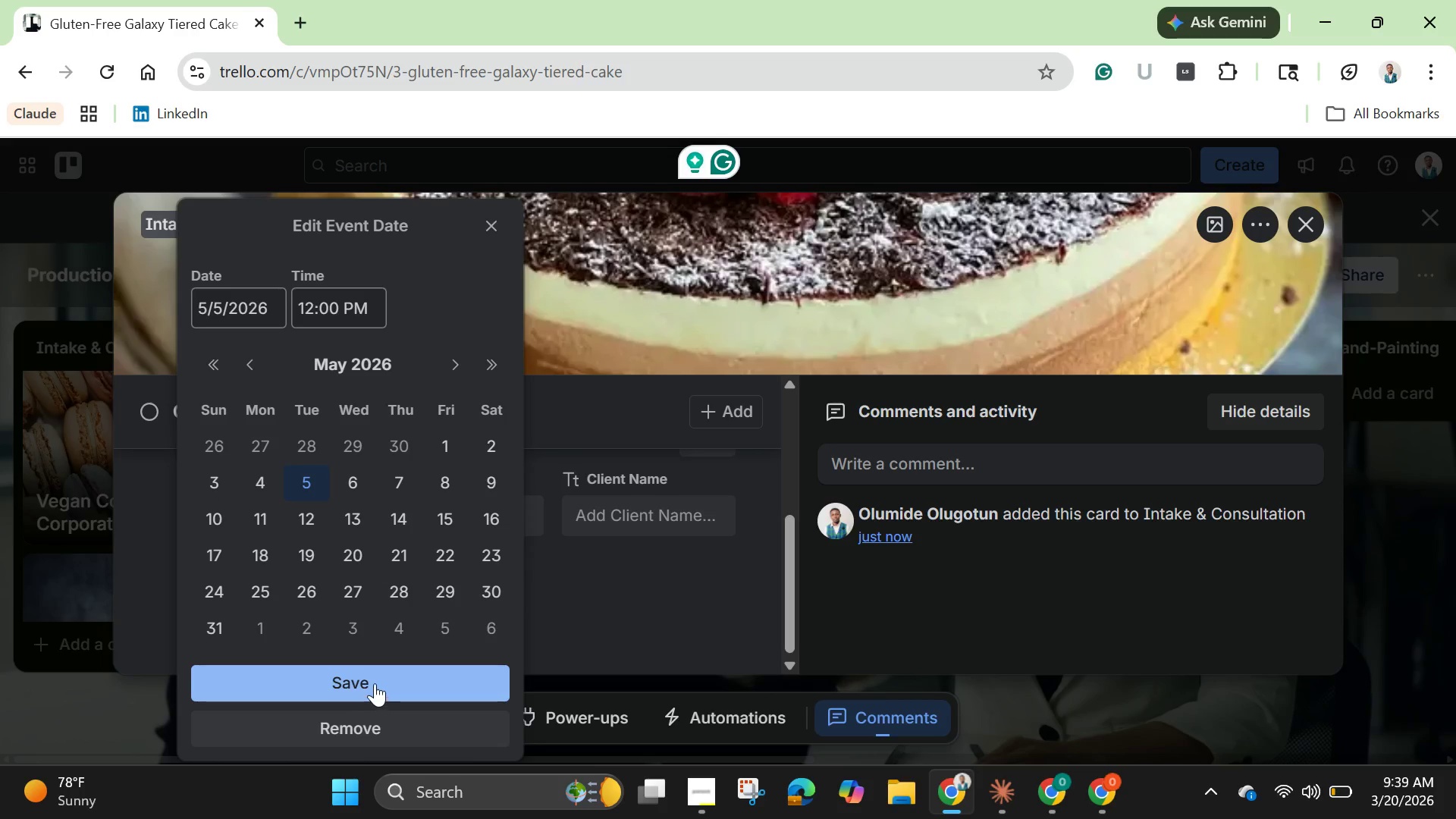 
left_click([375, 683])
 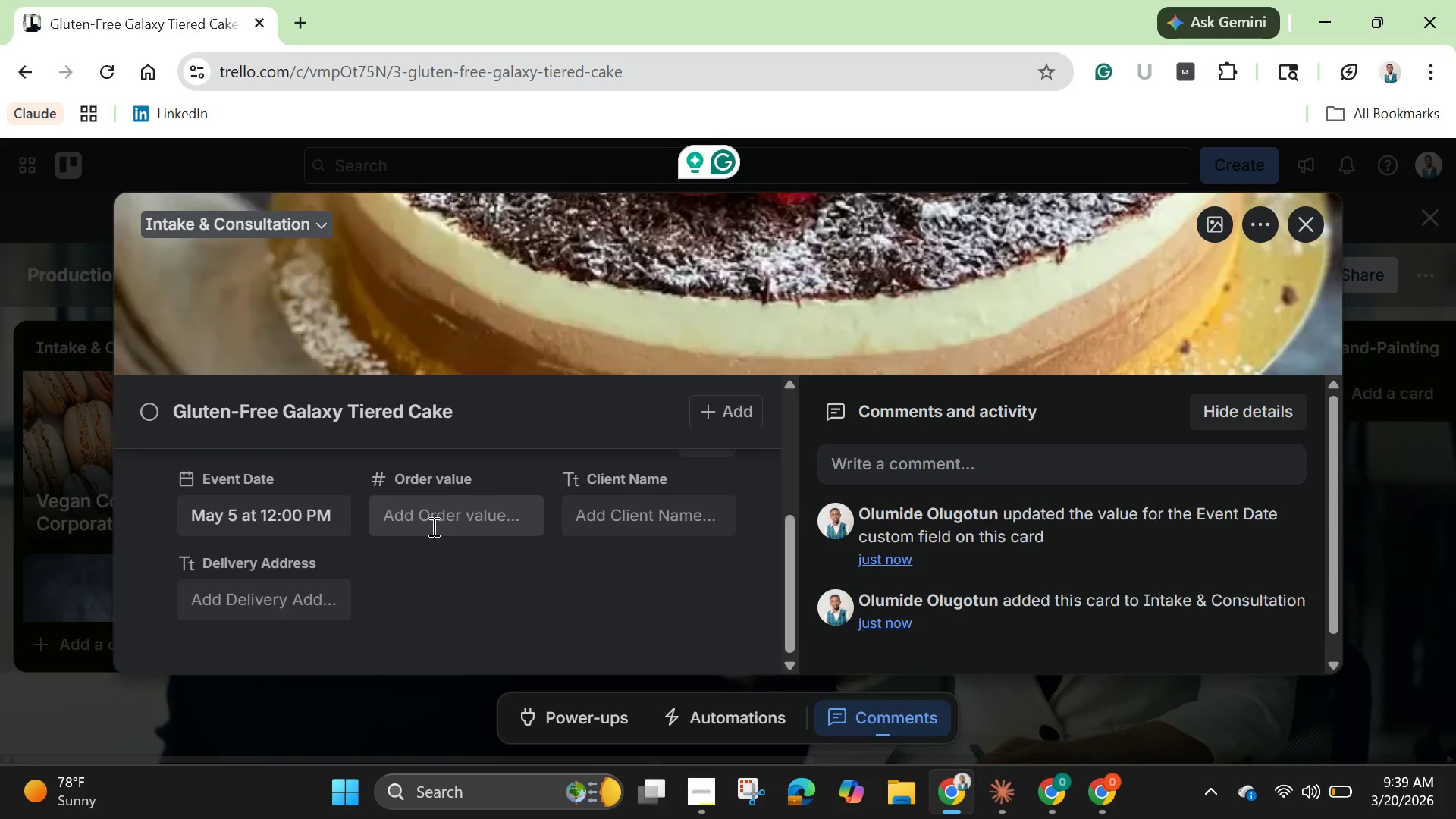 
left_click([432, 526])
 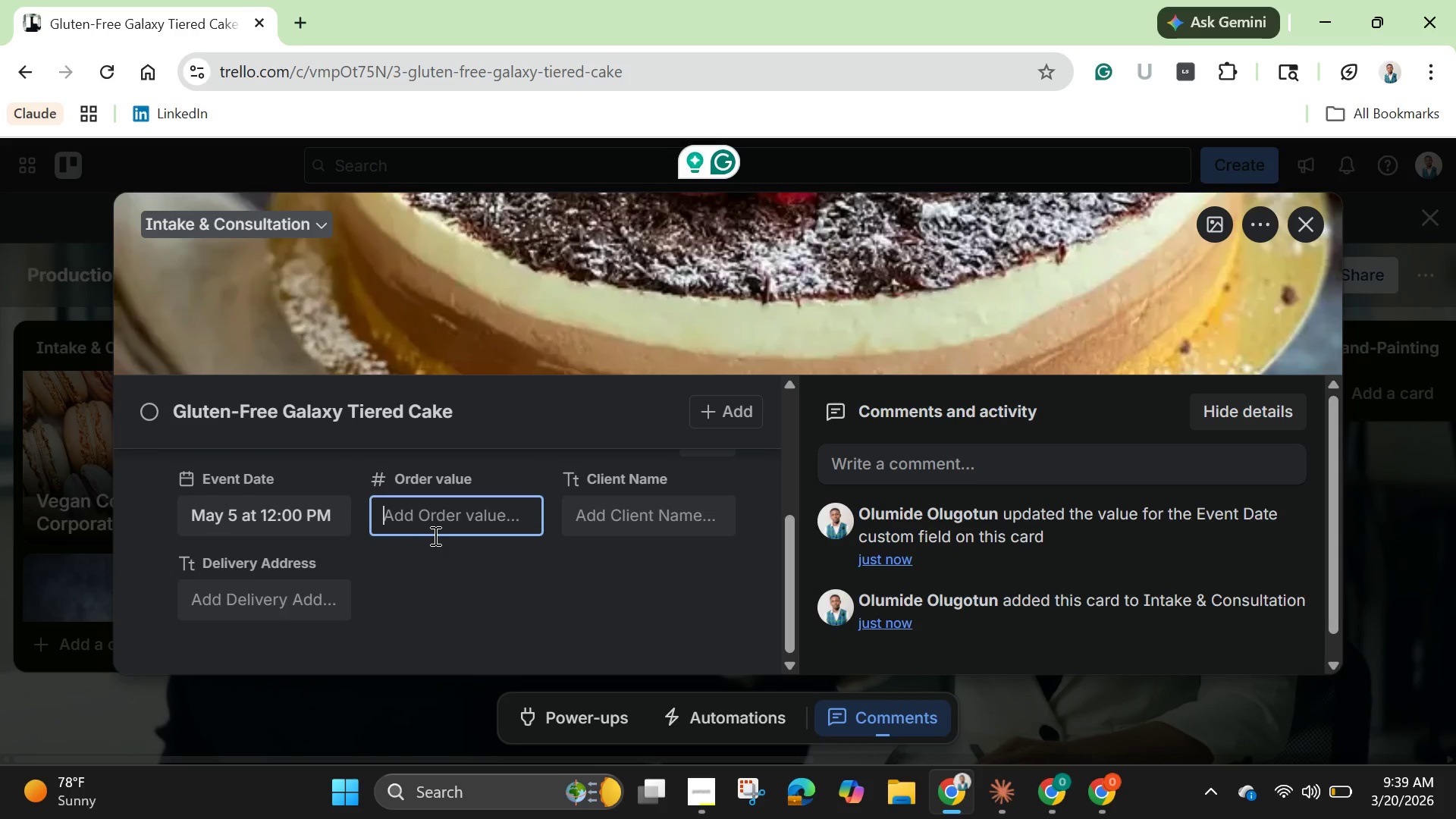 
type(620)
 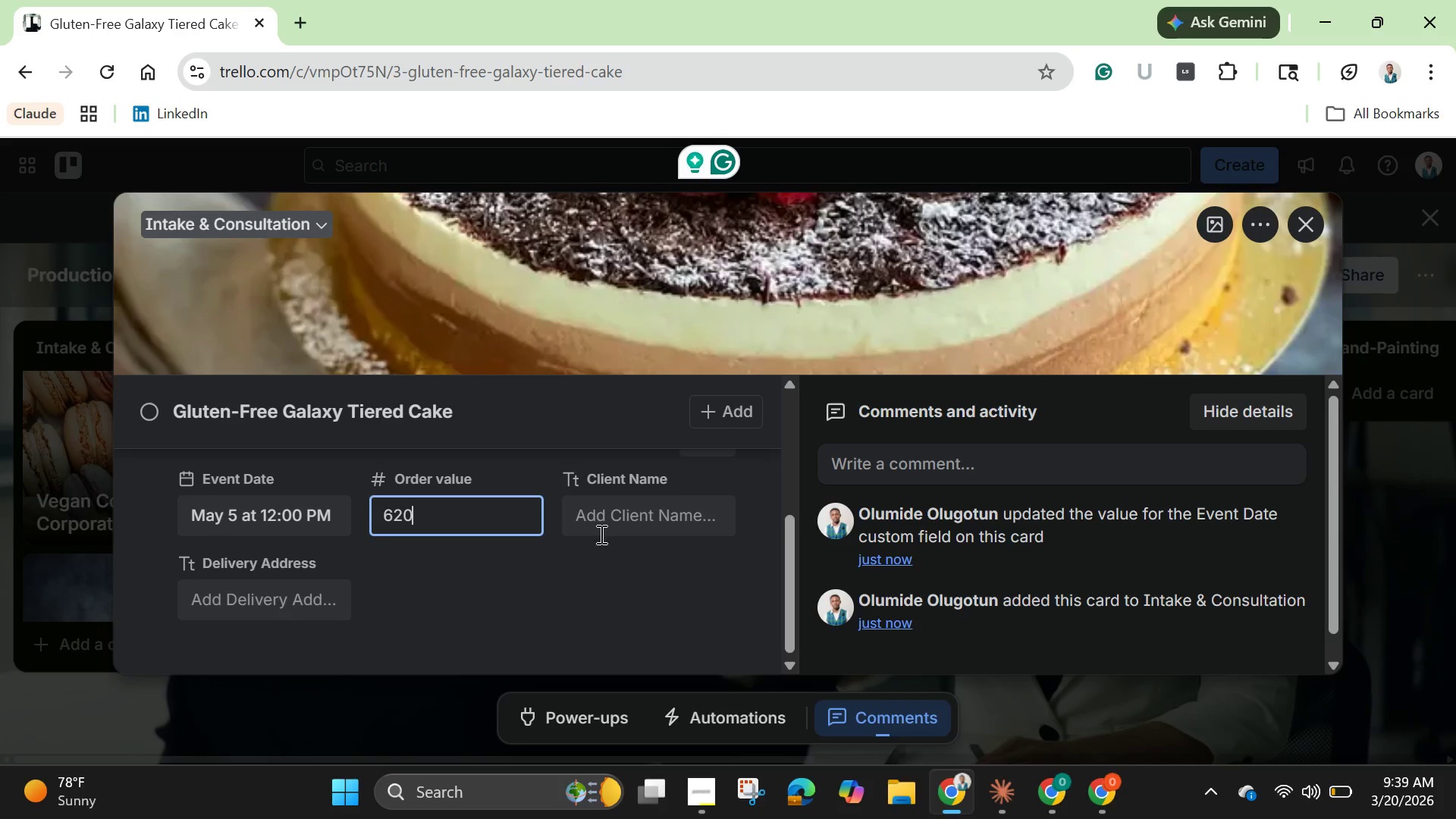 
left_click([607, 512])
 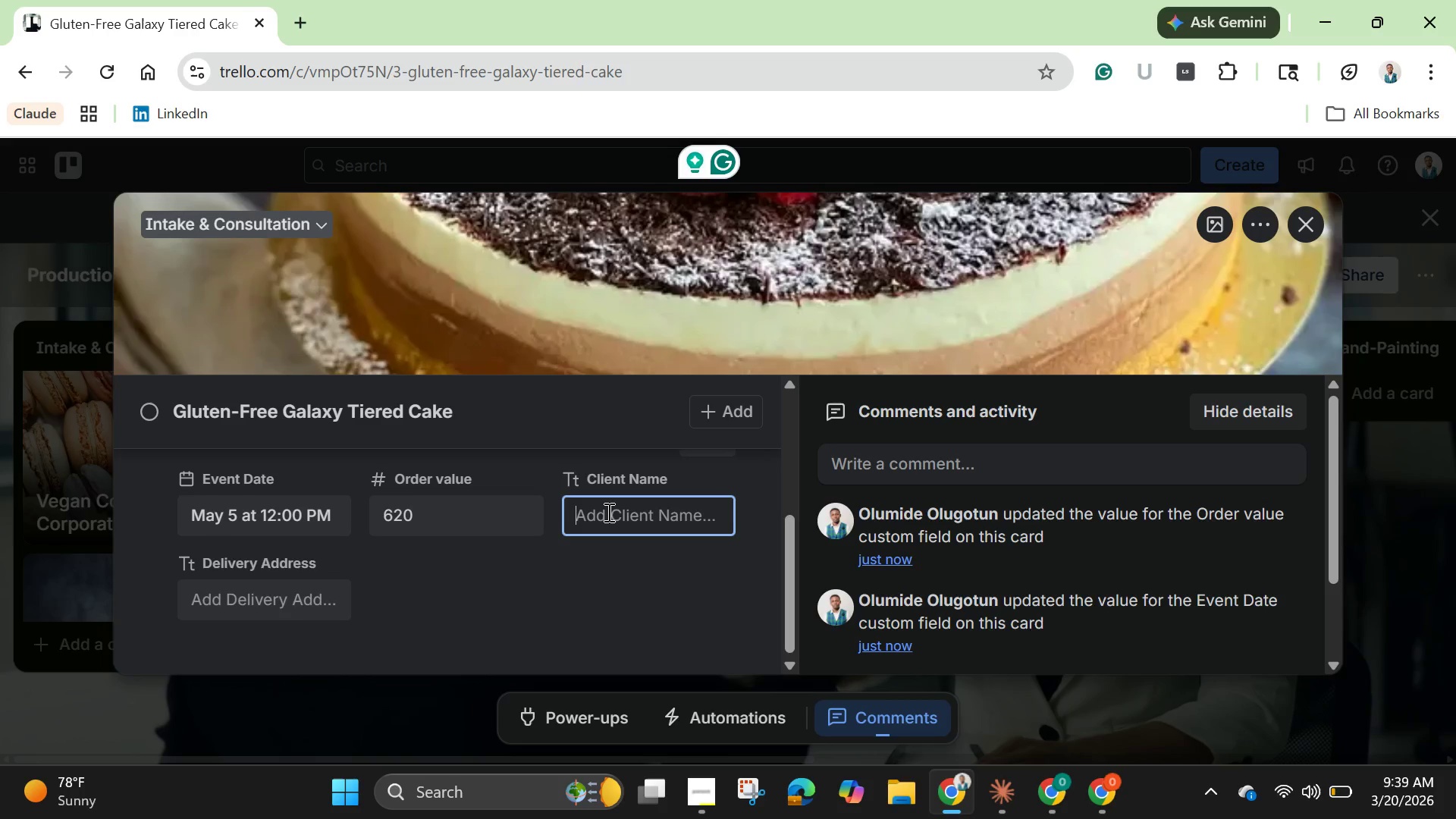 
type(Emily )
 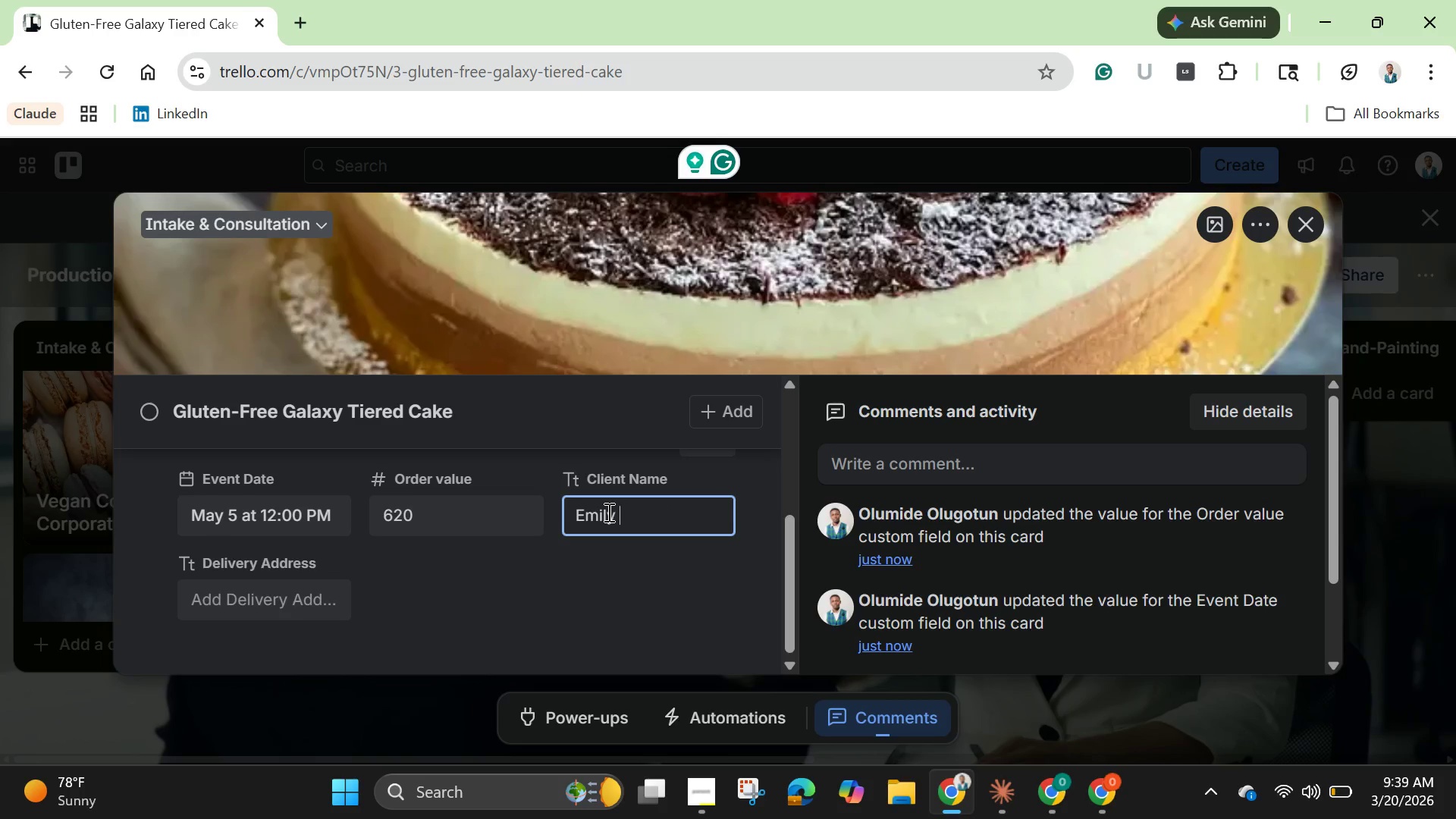 
type(Watson)
 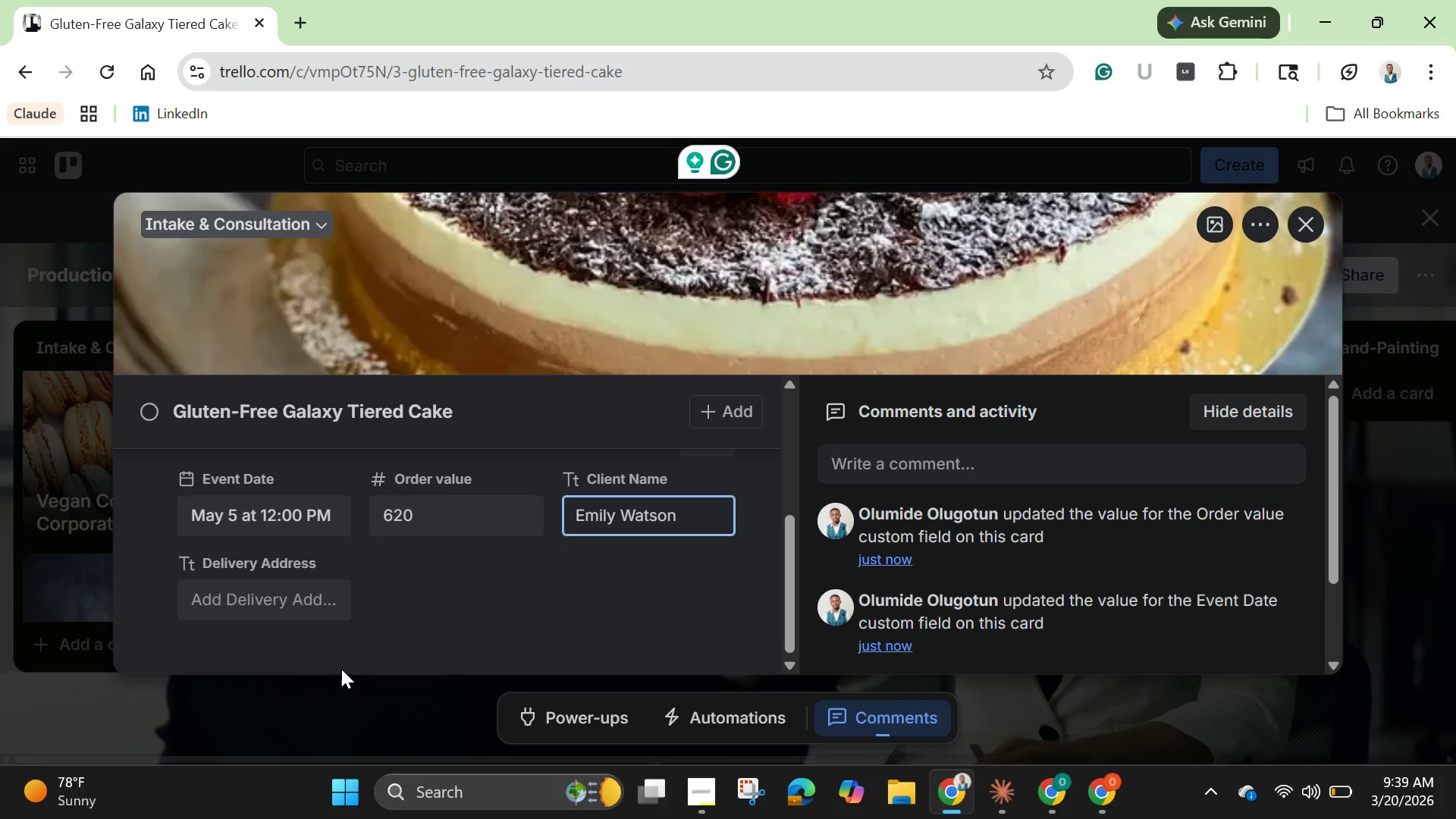 
left_click([323, 610])
 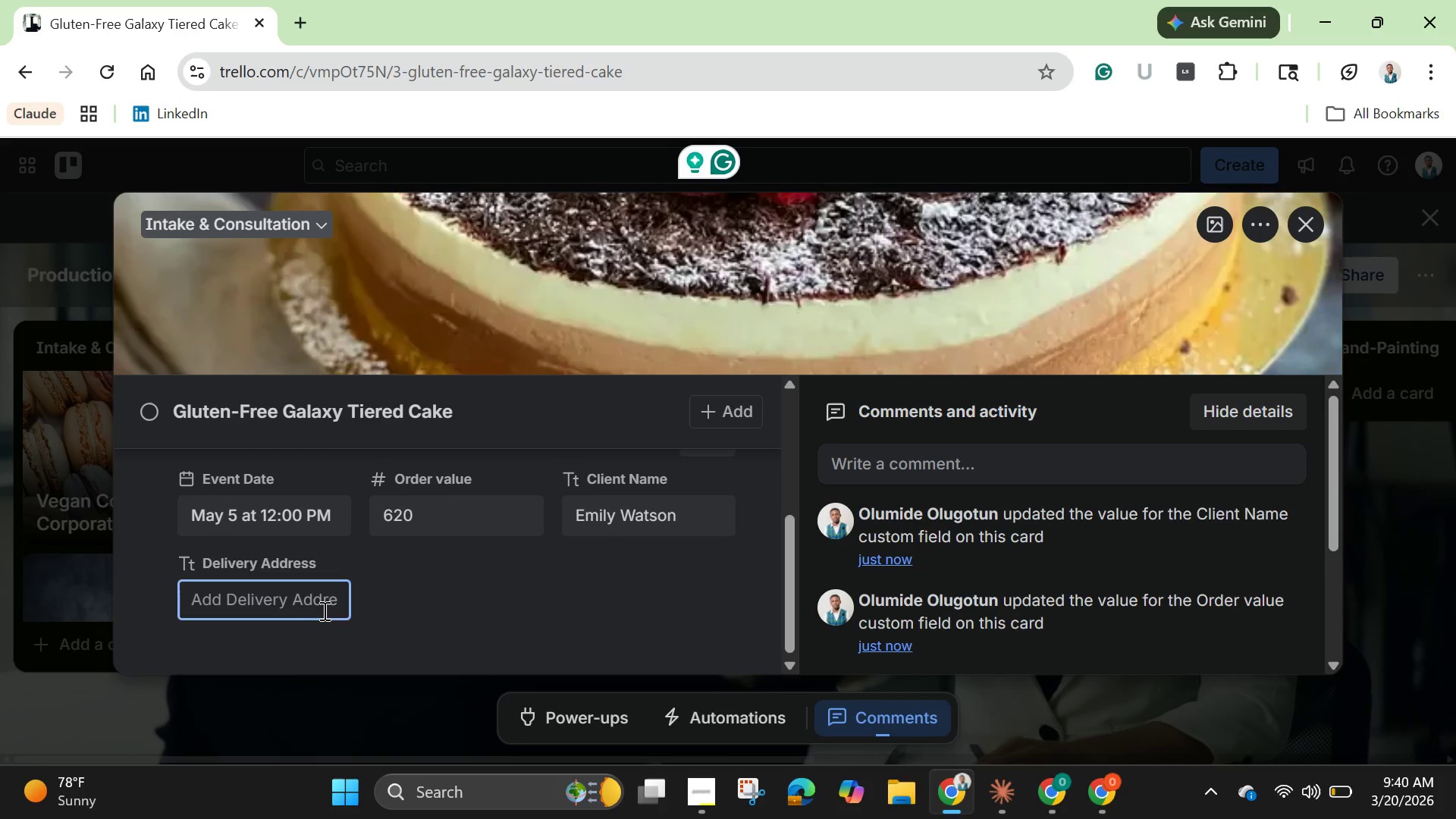 
type(Counr)
key(Backspace)
type(try Ck)
key(Backspace)
type(lub, Westside )
key(Backspace)
type(, 1200 Elm Sr)
key(Backspace)
type(treer)
 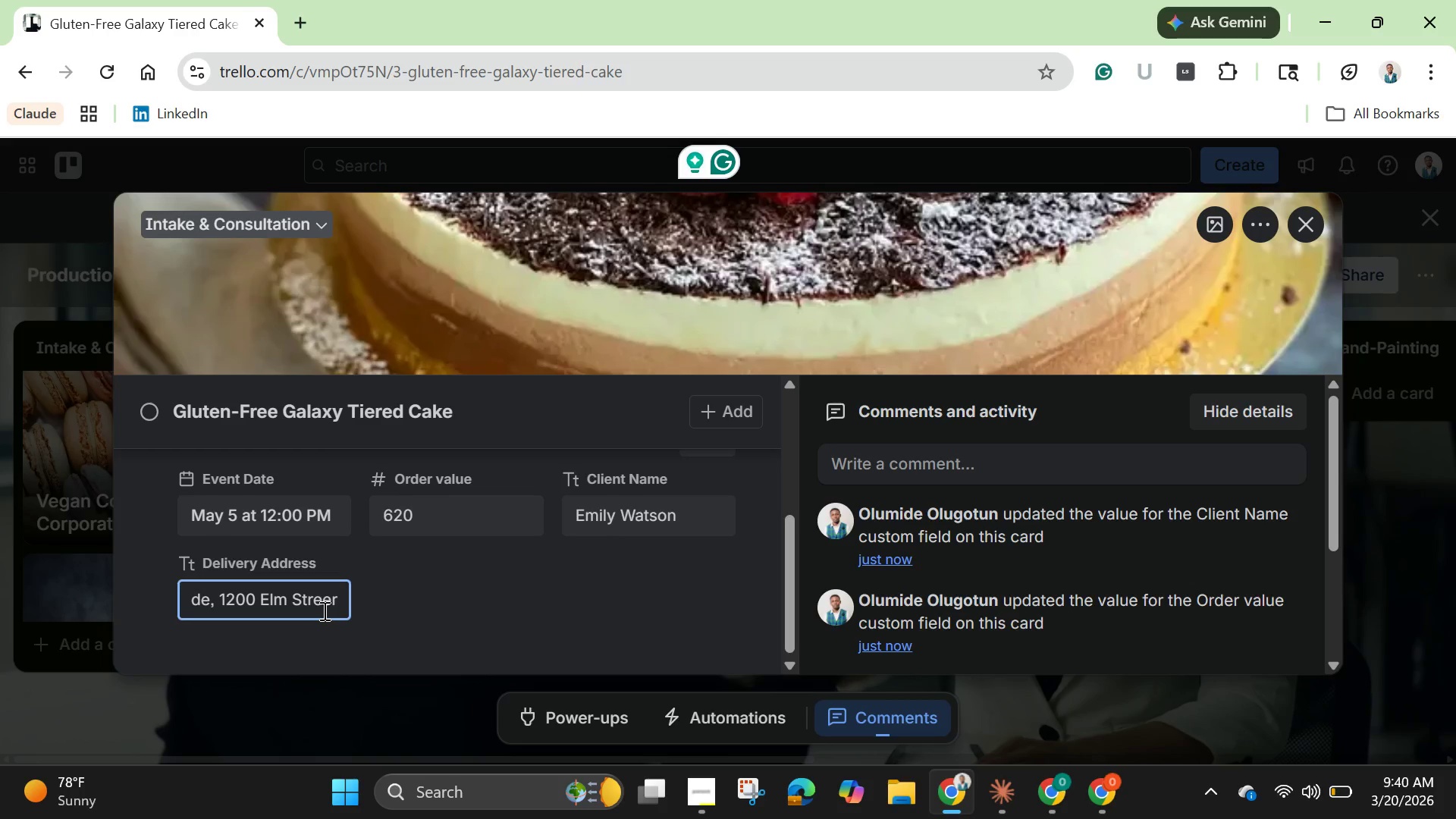 
key(Backspace)
 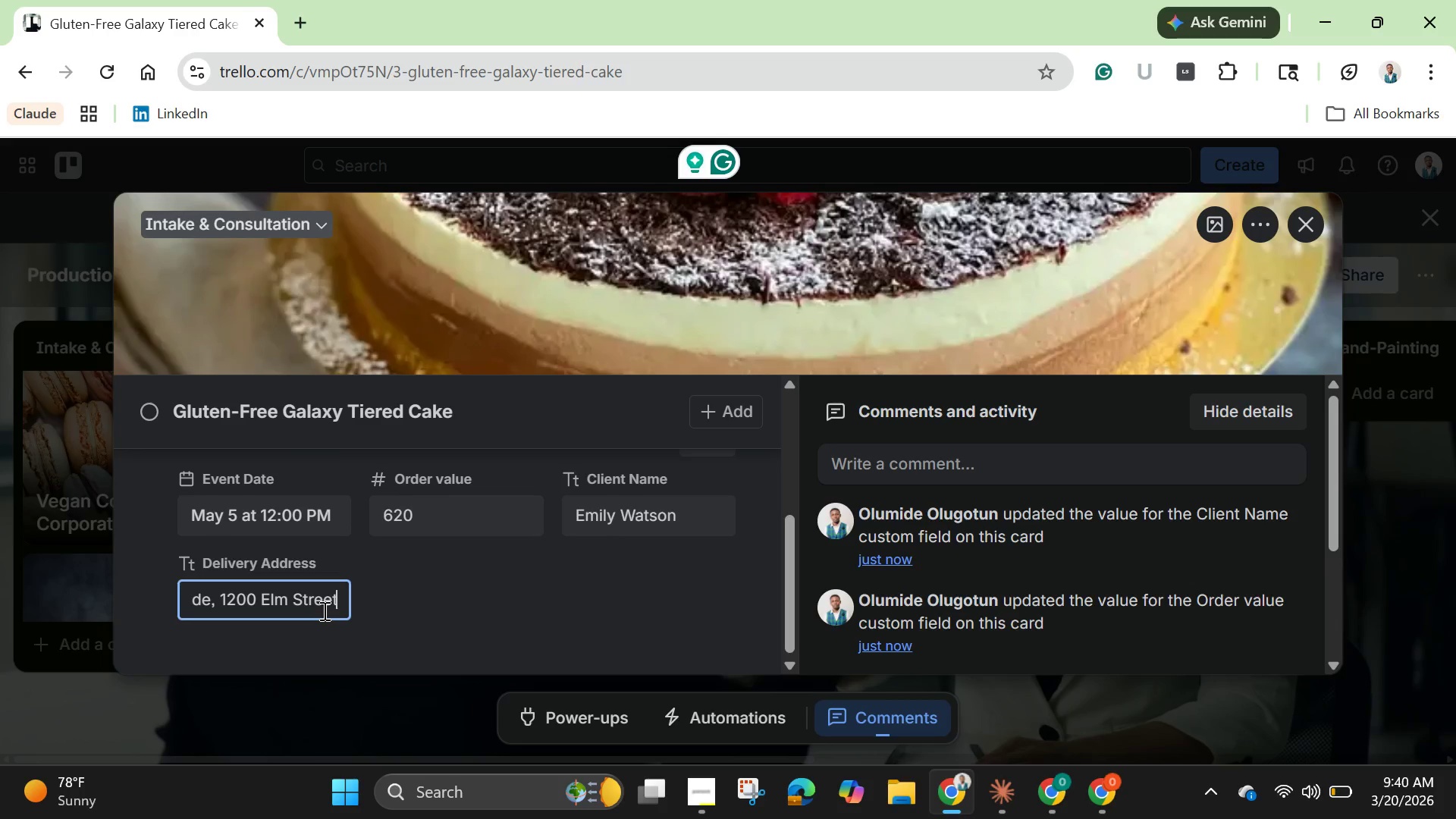 
key(T)
 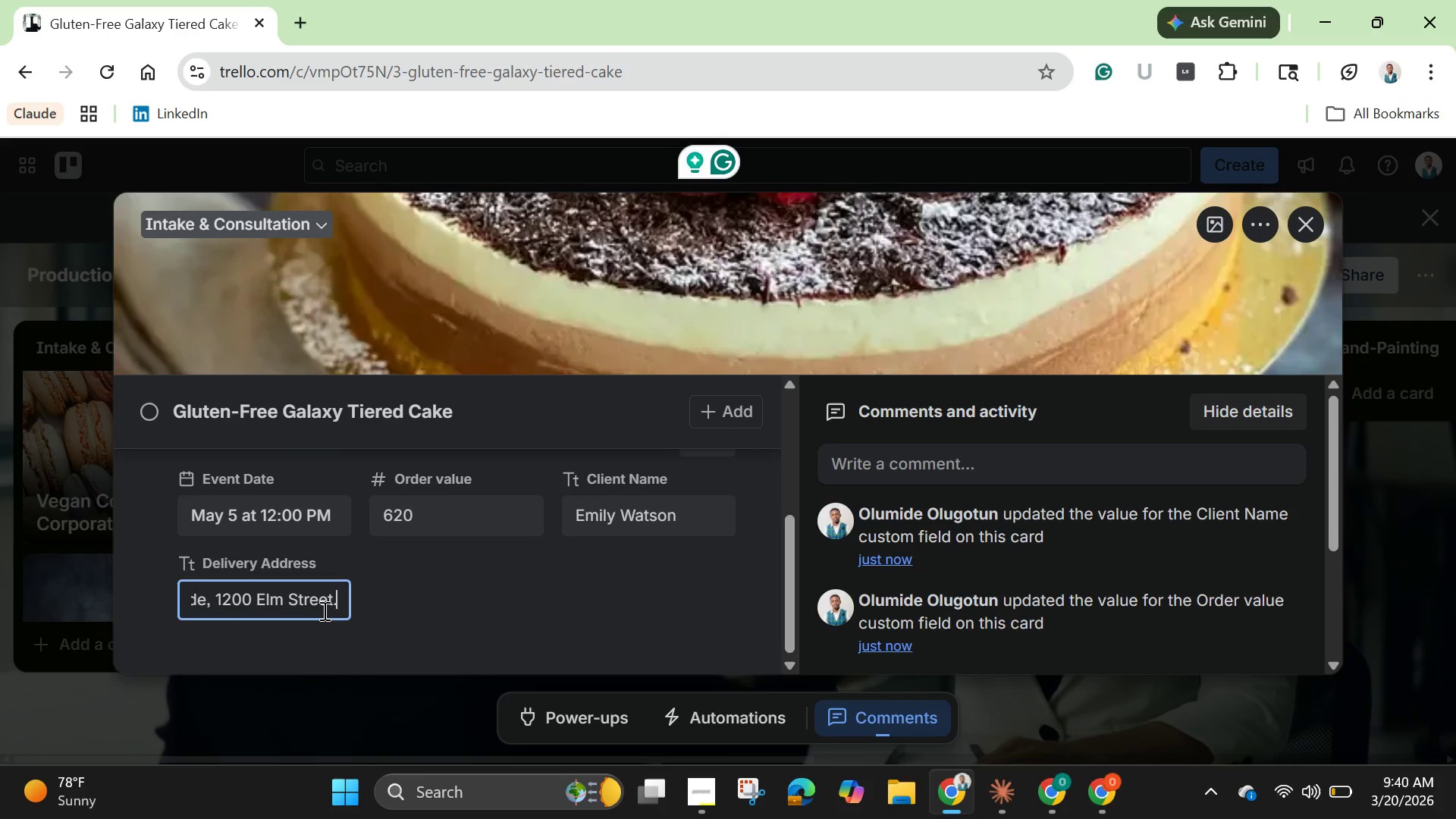 
key(Period)
 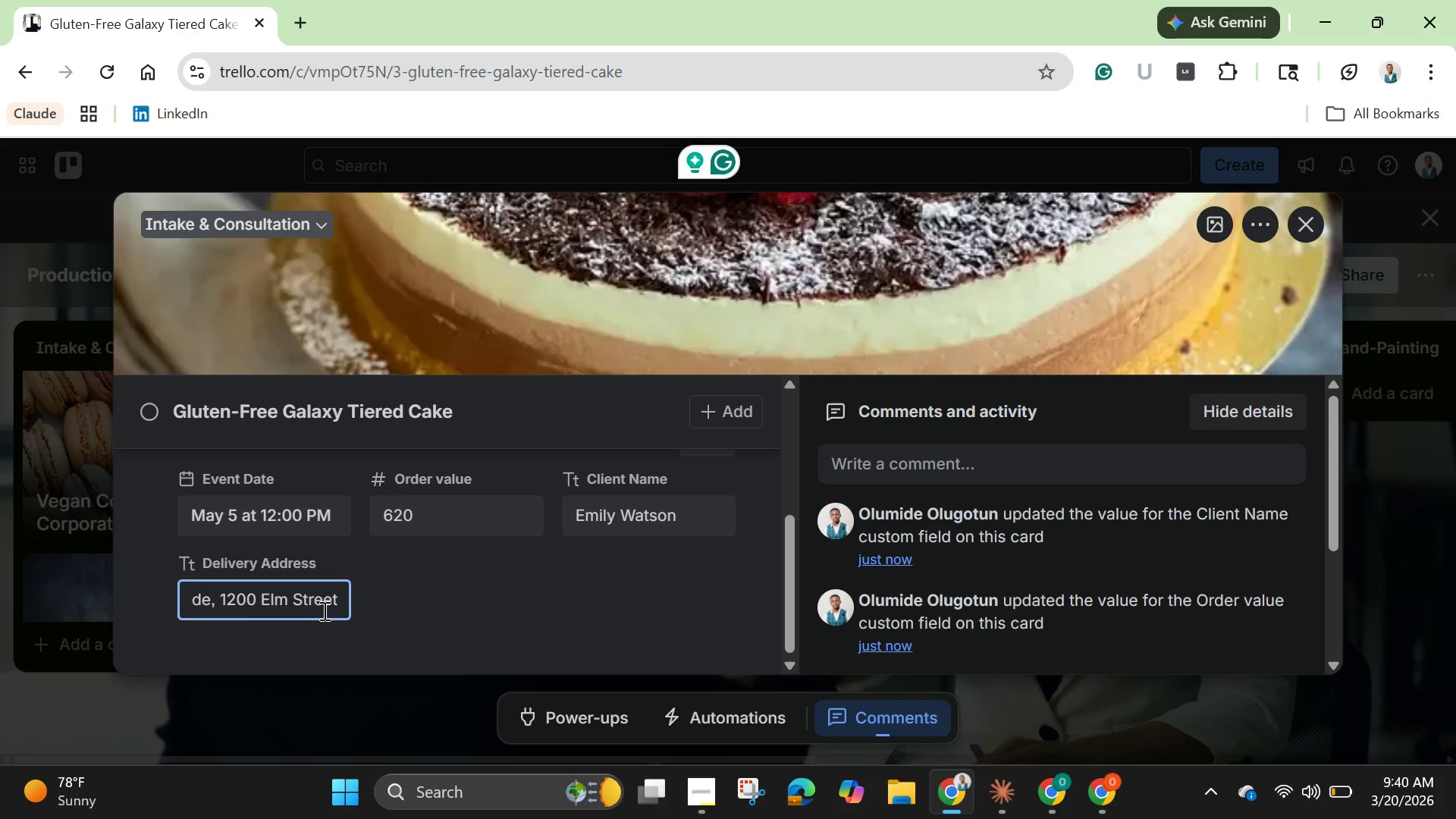 
key(Backspace)
 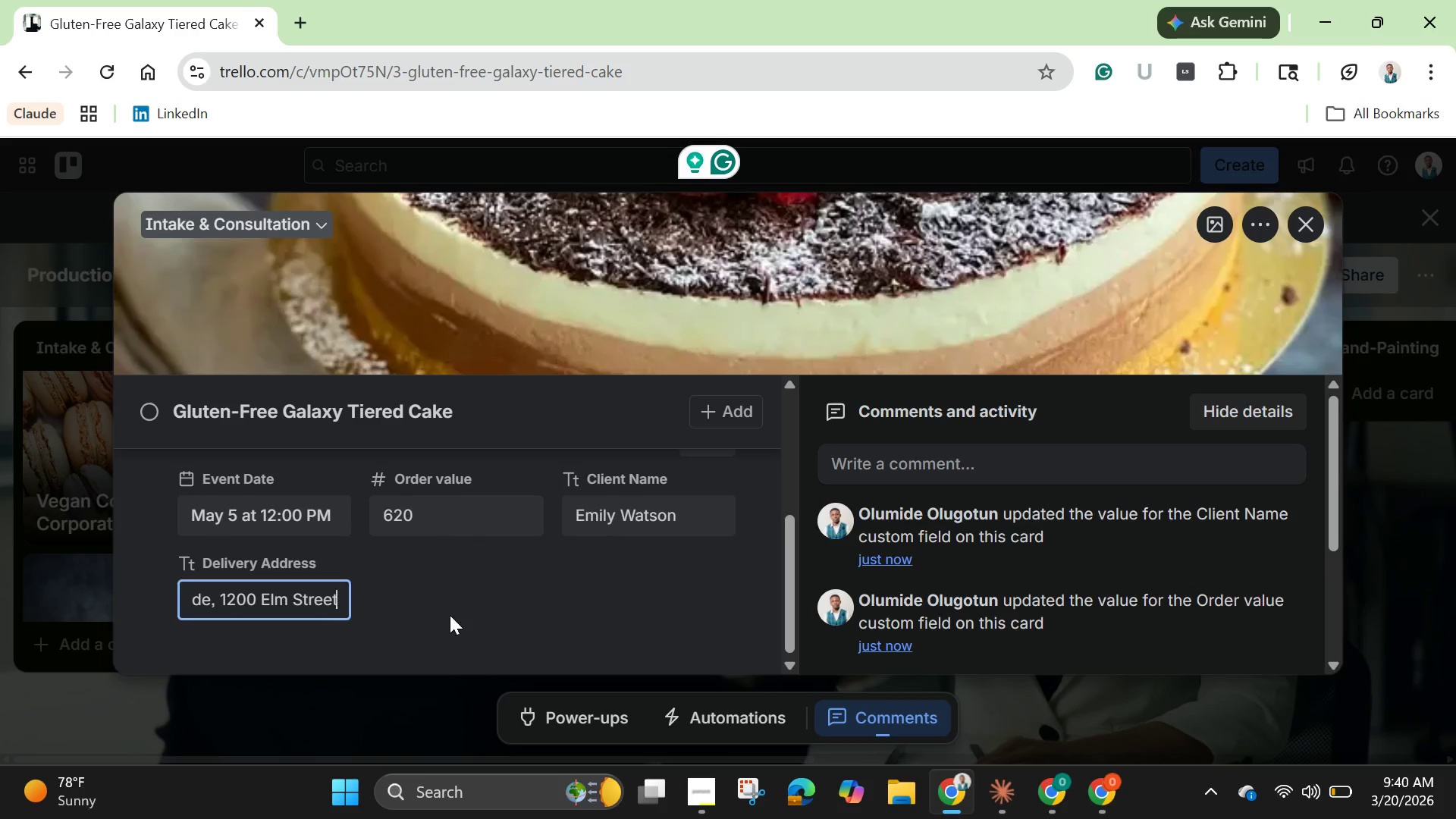 
left_click([453, 615])
 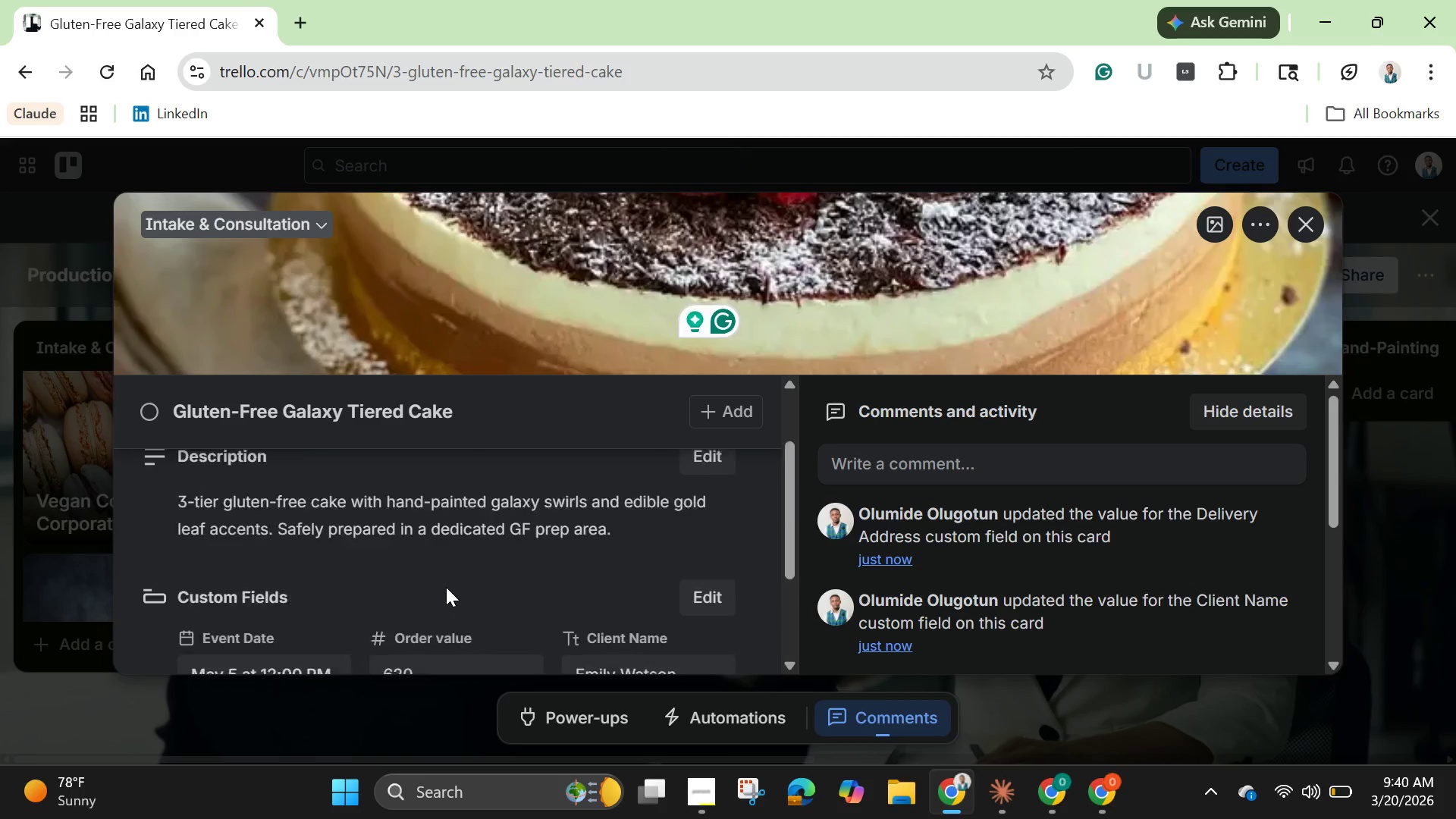 
scroll: coordinate [446, 587], scroll_direction: up, amount: 5.0
 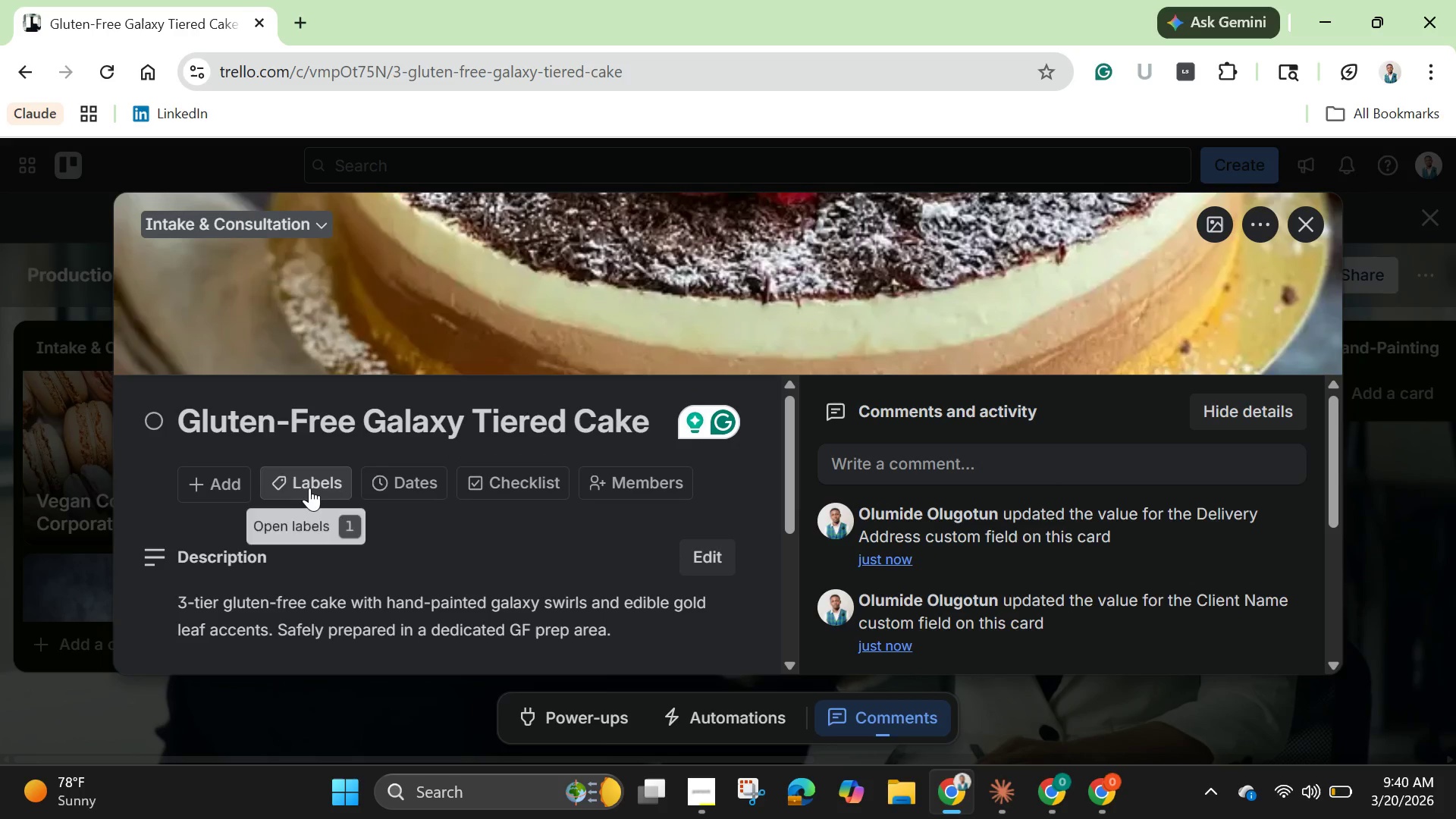 
left_click([309, 488])
 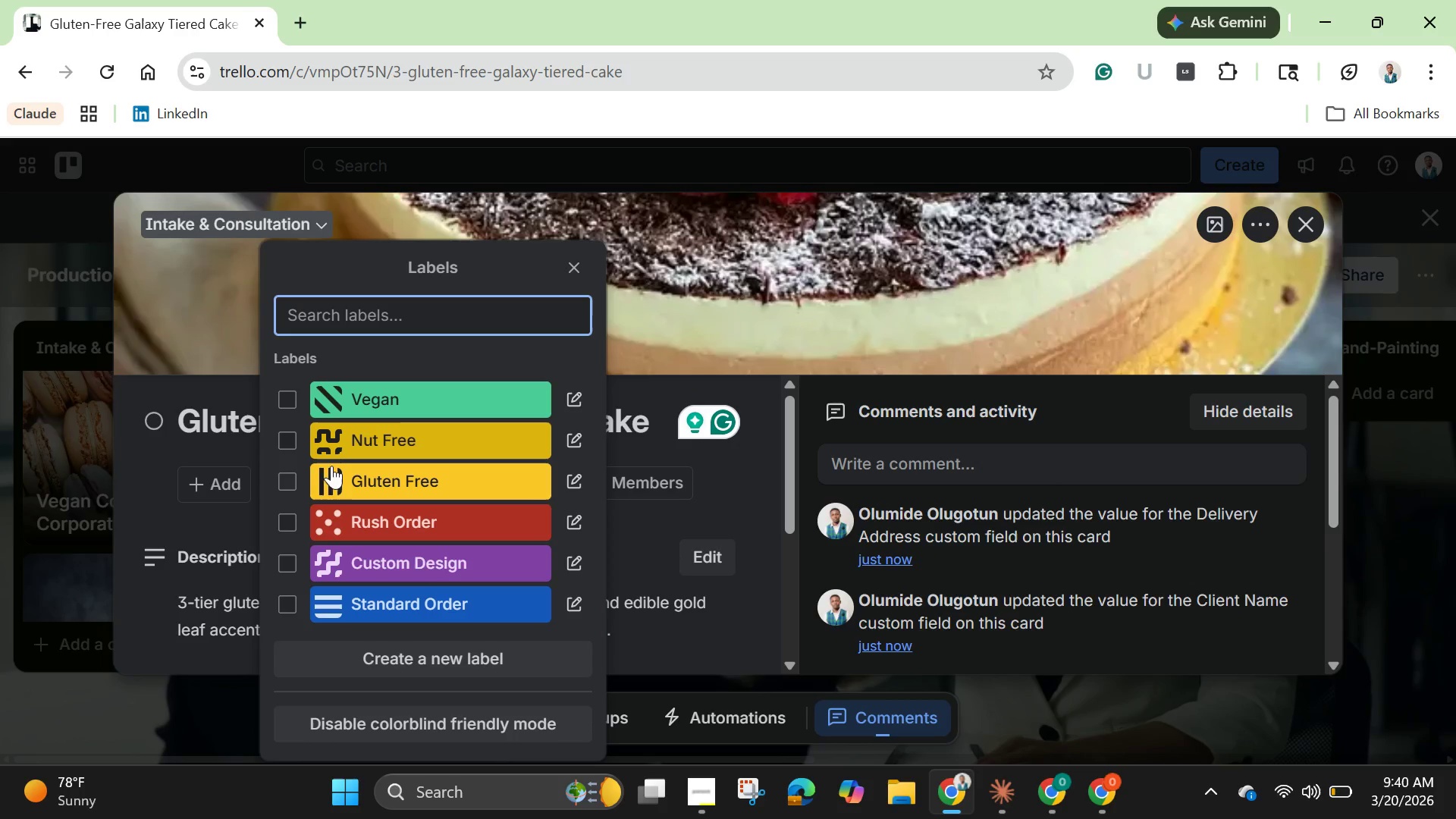 
mouse_move([341, 526])
 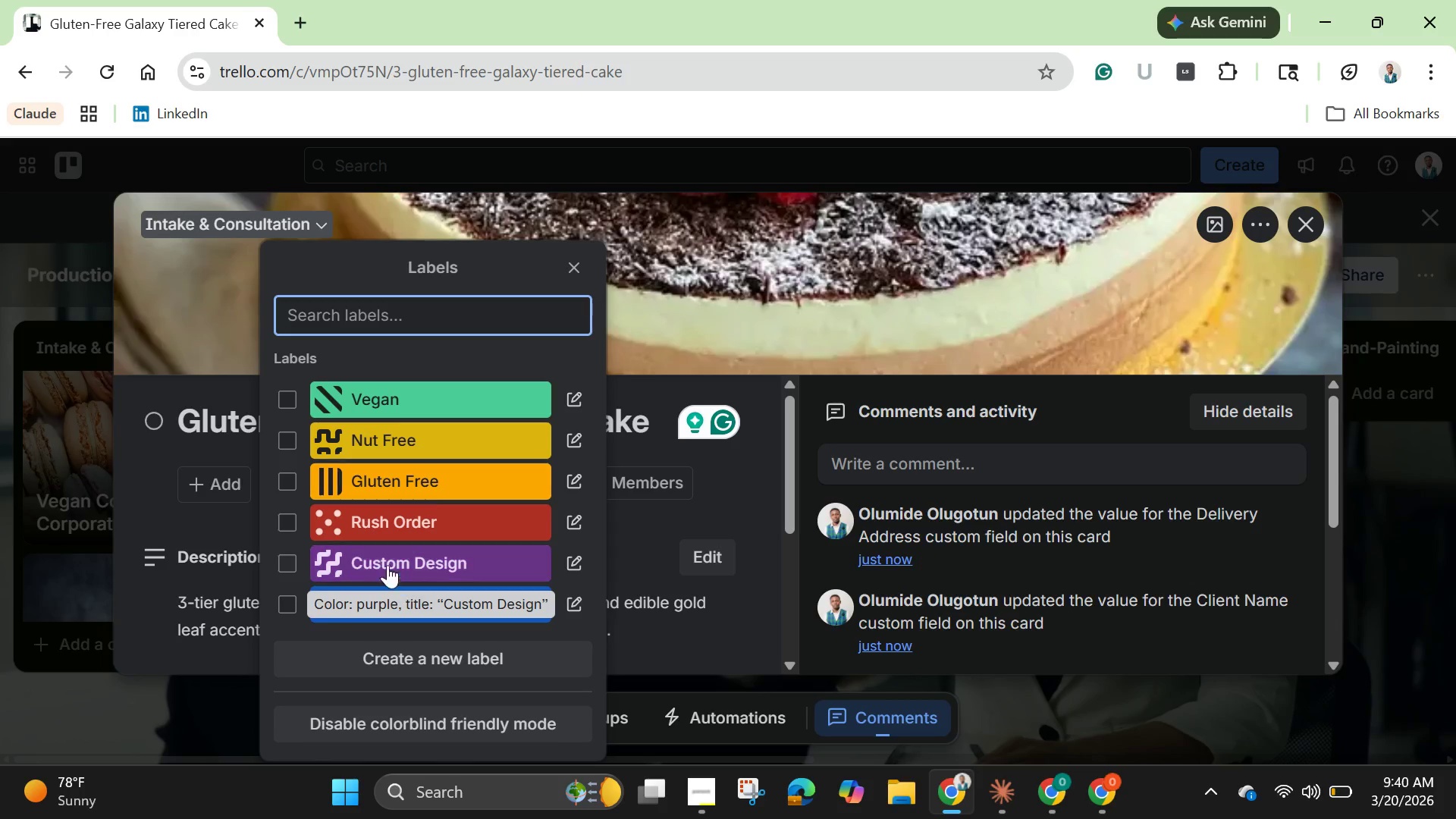 
left_click([386, 554])
 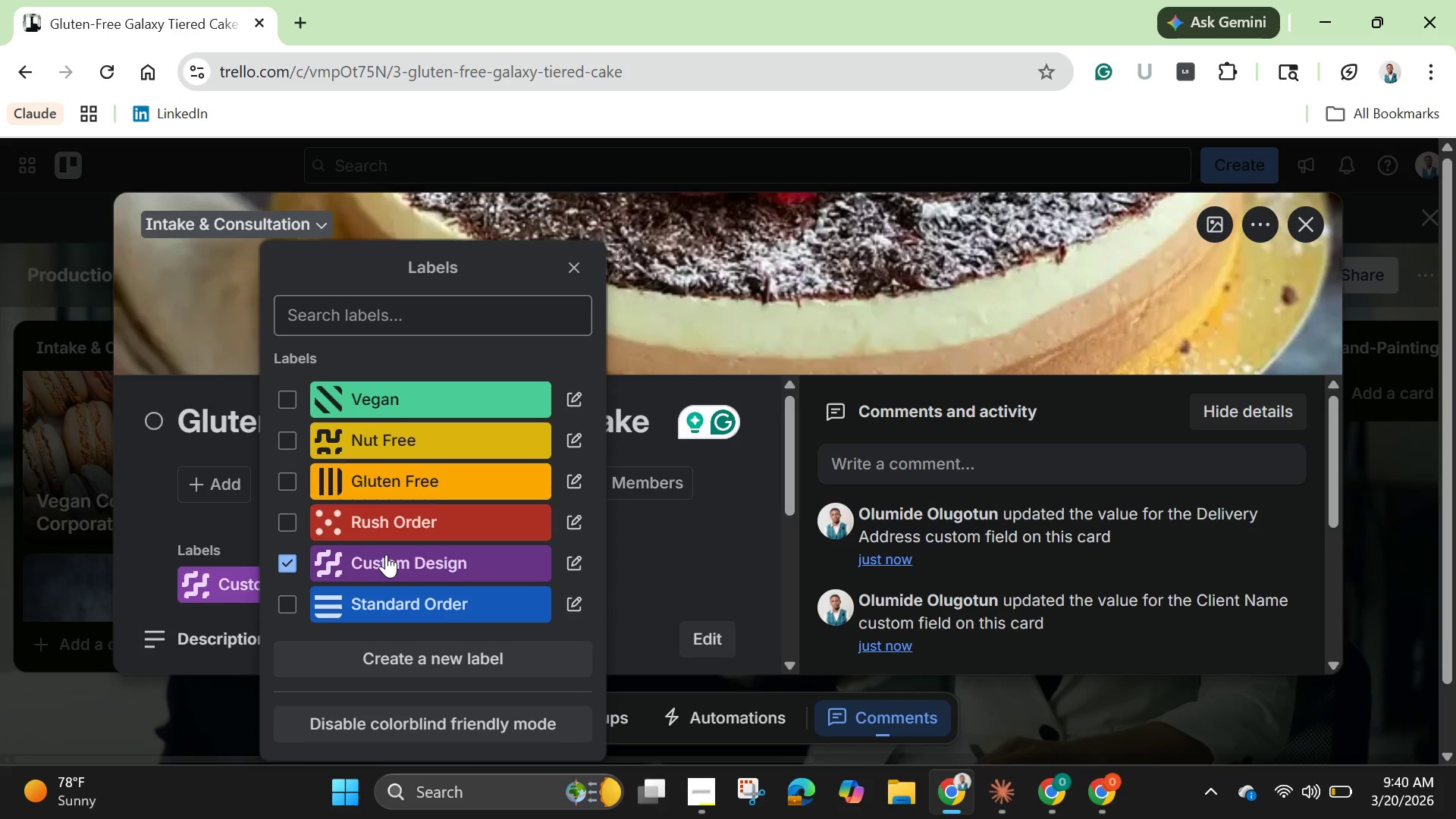 
mouse_move([432, 507])
 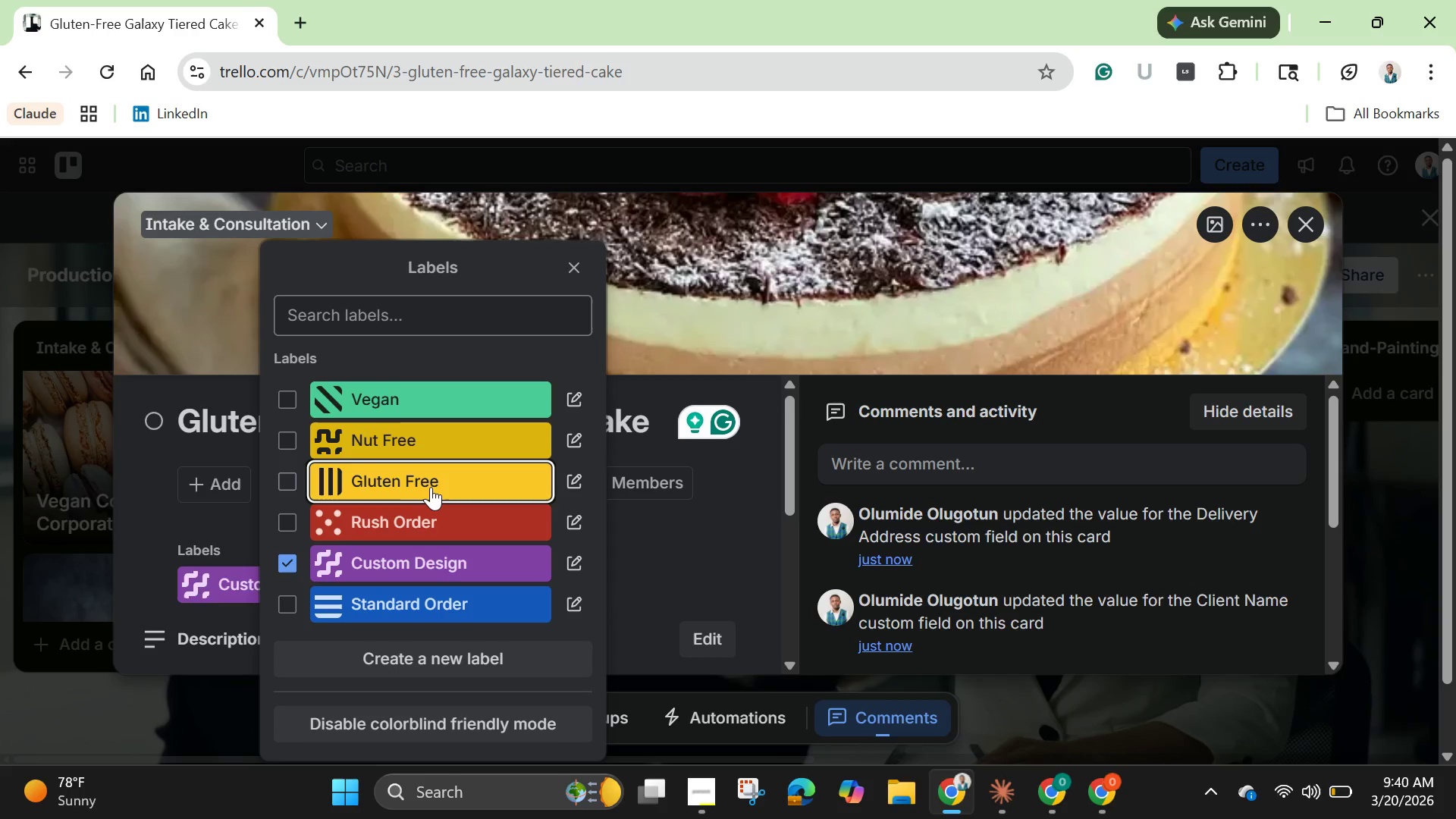 
left_click([431, 487])
 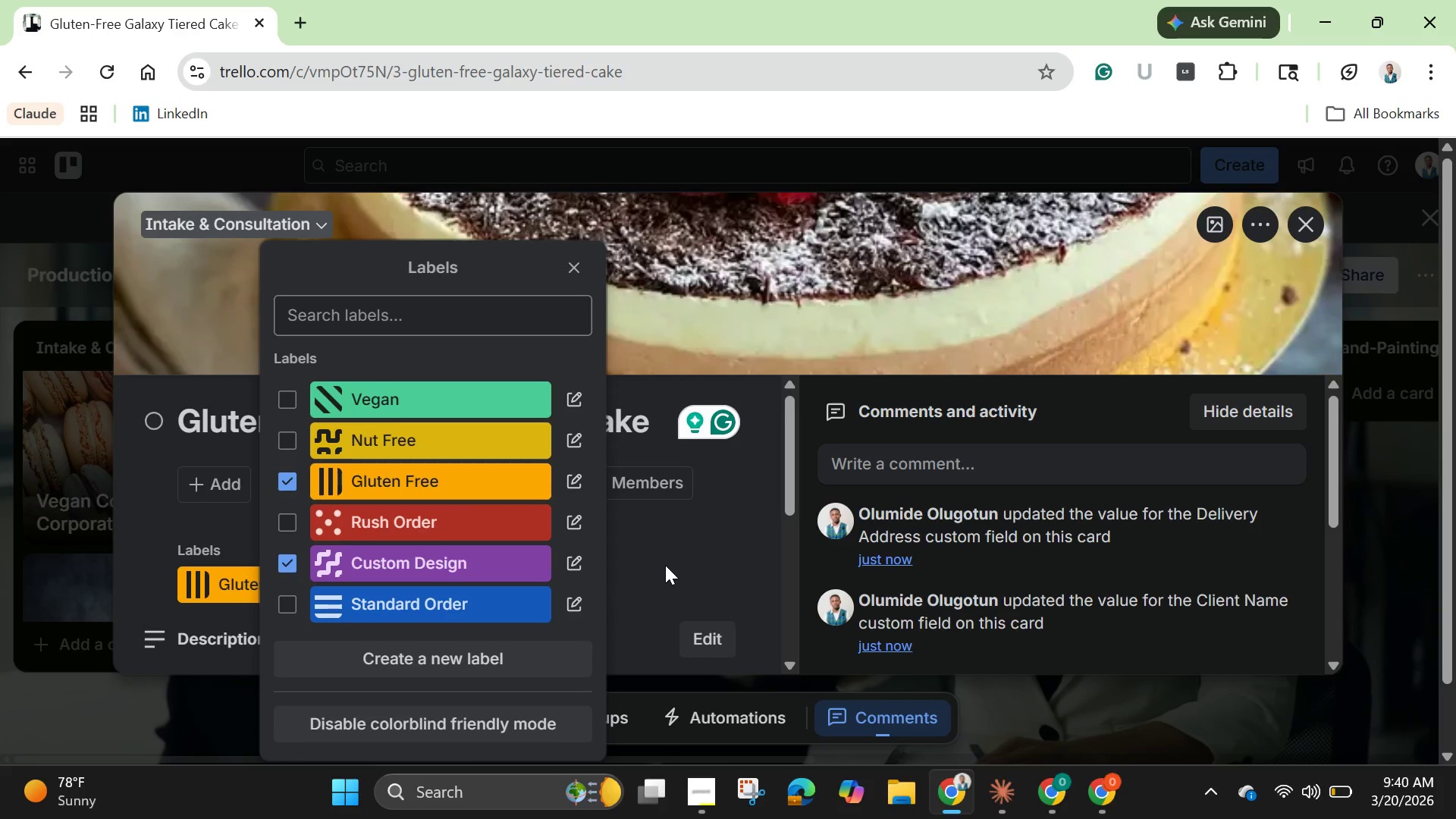 
left_click([665, 563])
 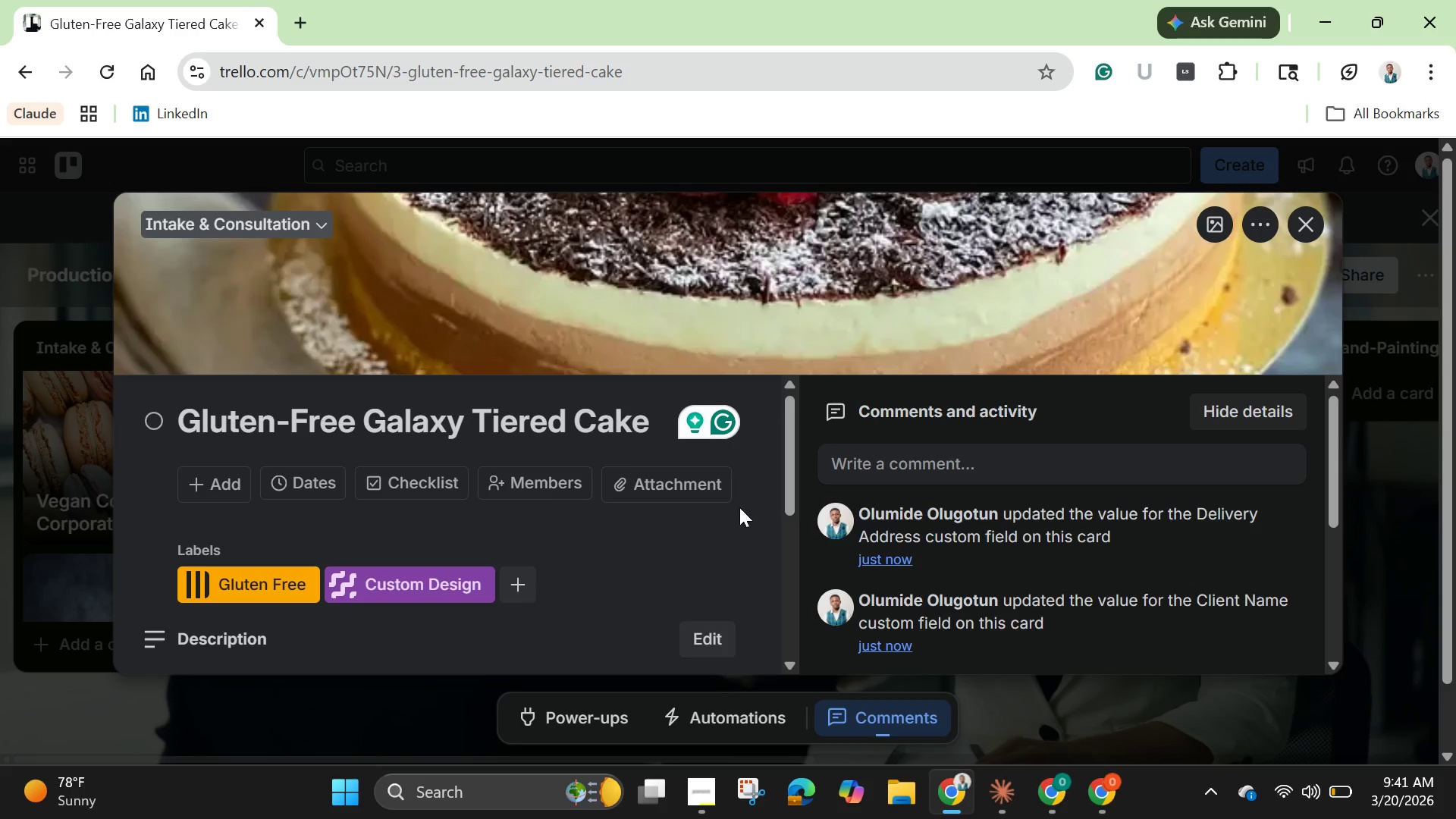 
left_click_drag(start_coordinate=[789, 488], to_coordinate=[764, 526])
 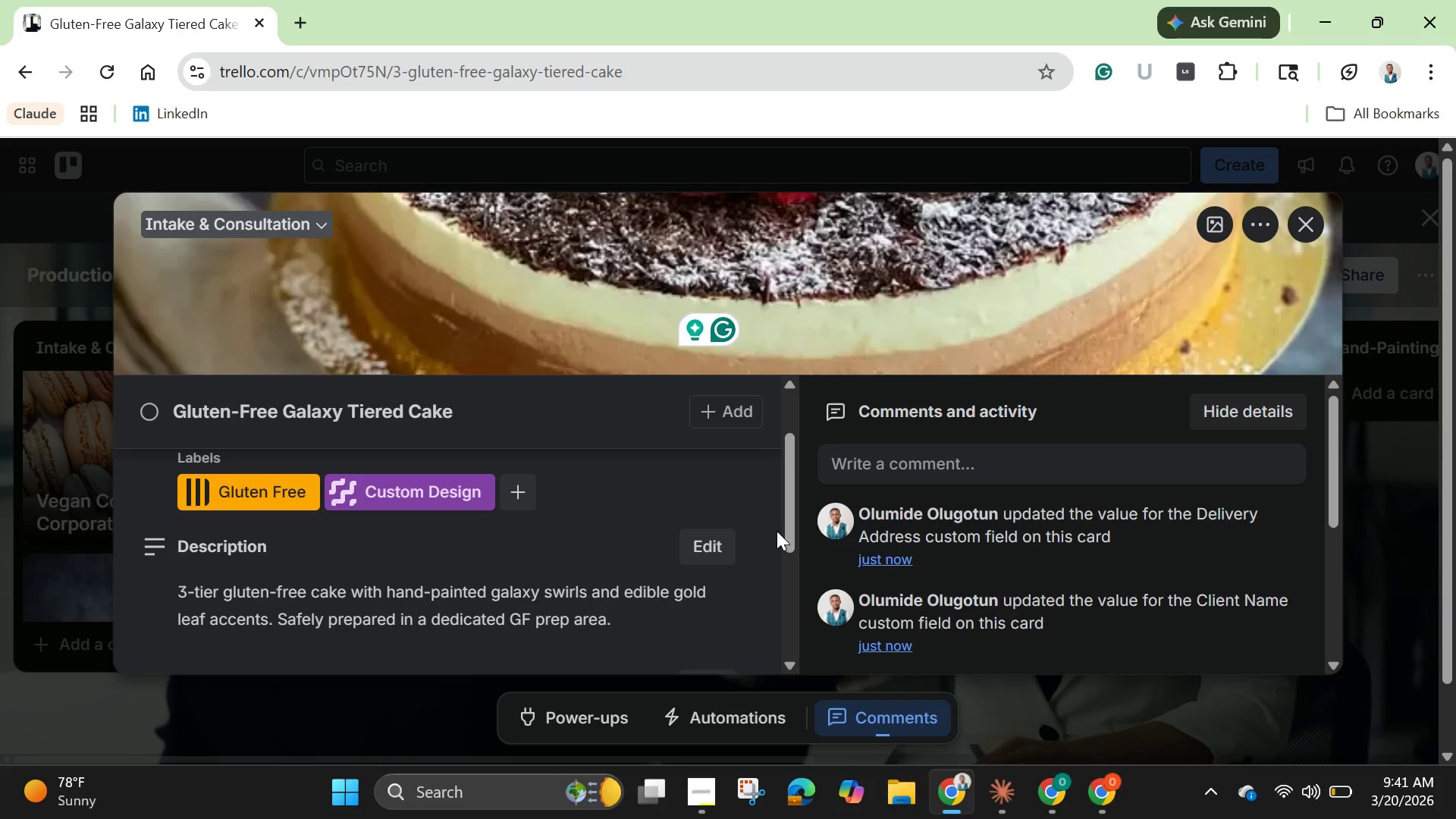 
wait(9.94)
 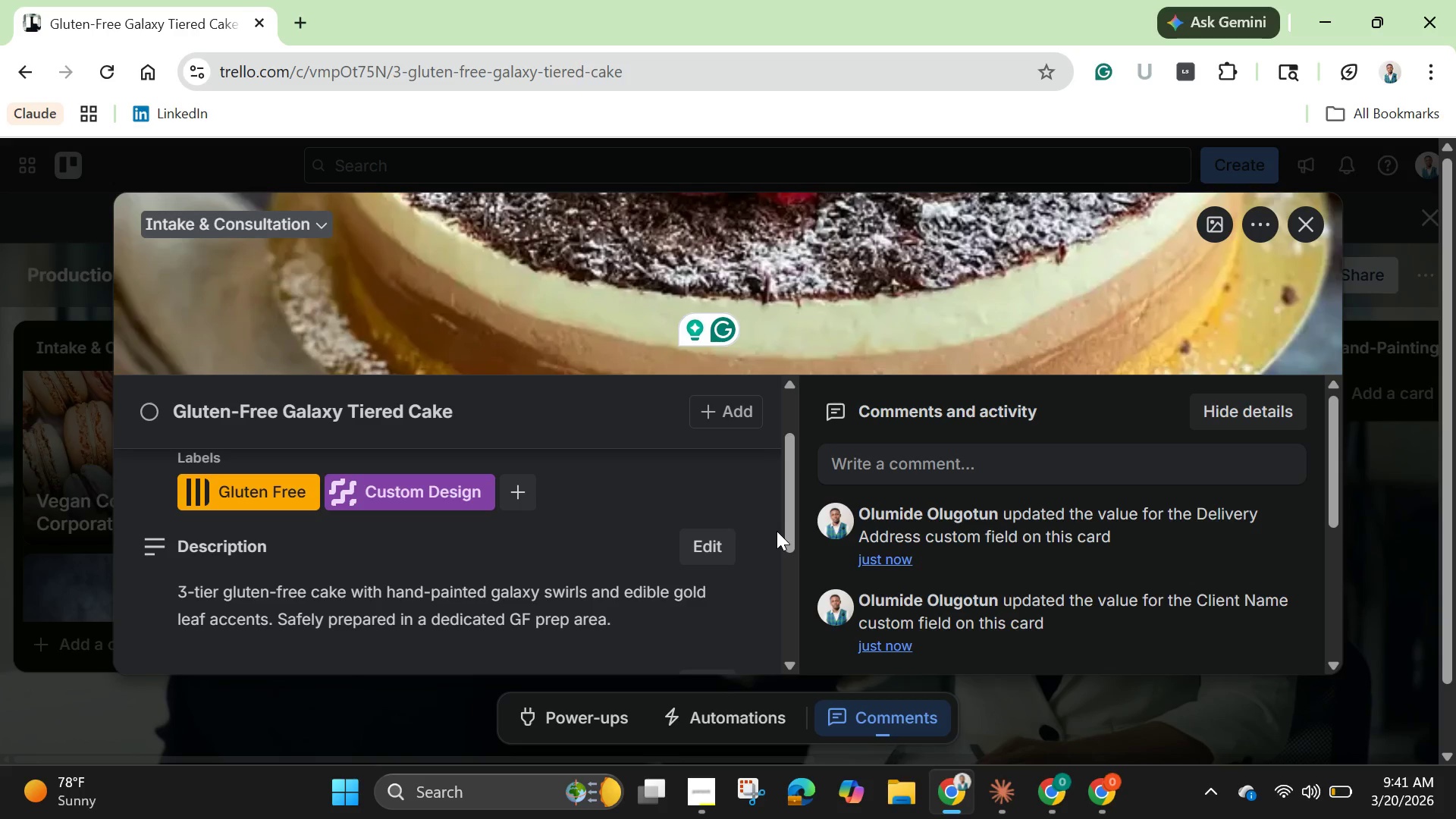 
left_click([794, 537])
 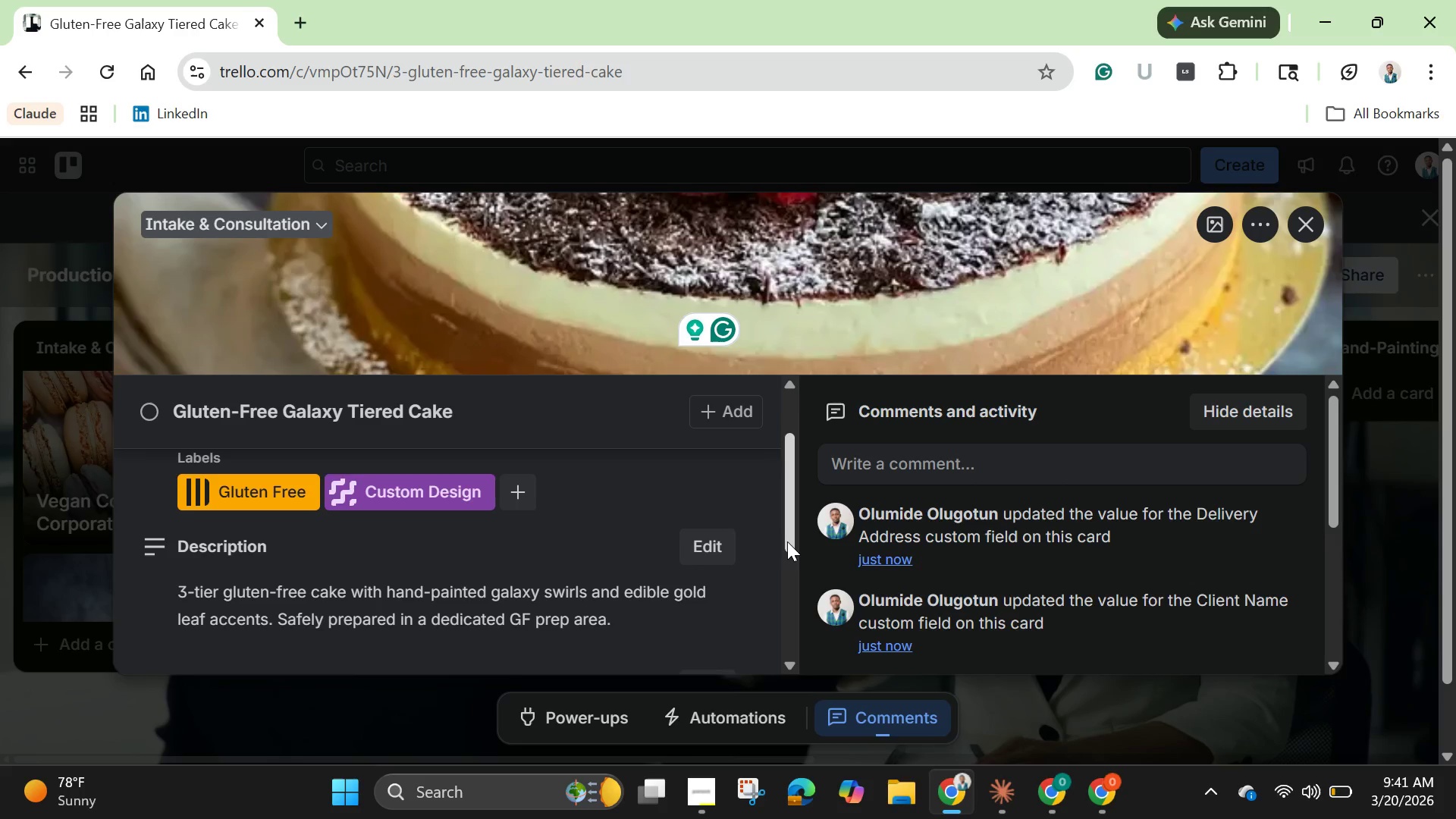 
left_click_drag(start_coordinate=[789, 538], to_coordinate=[789, 623])
 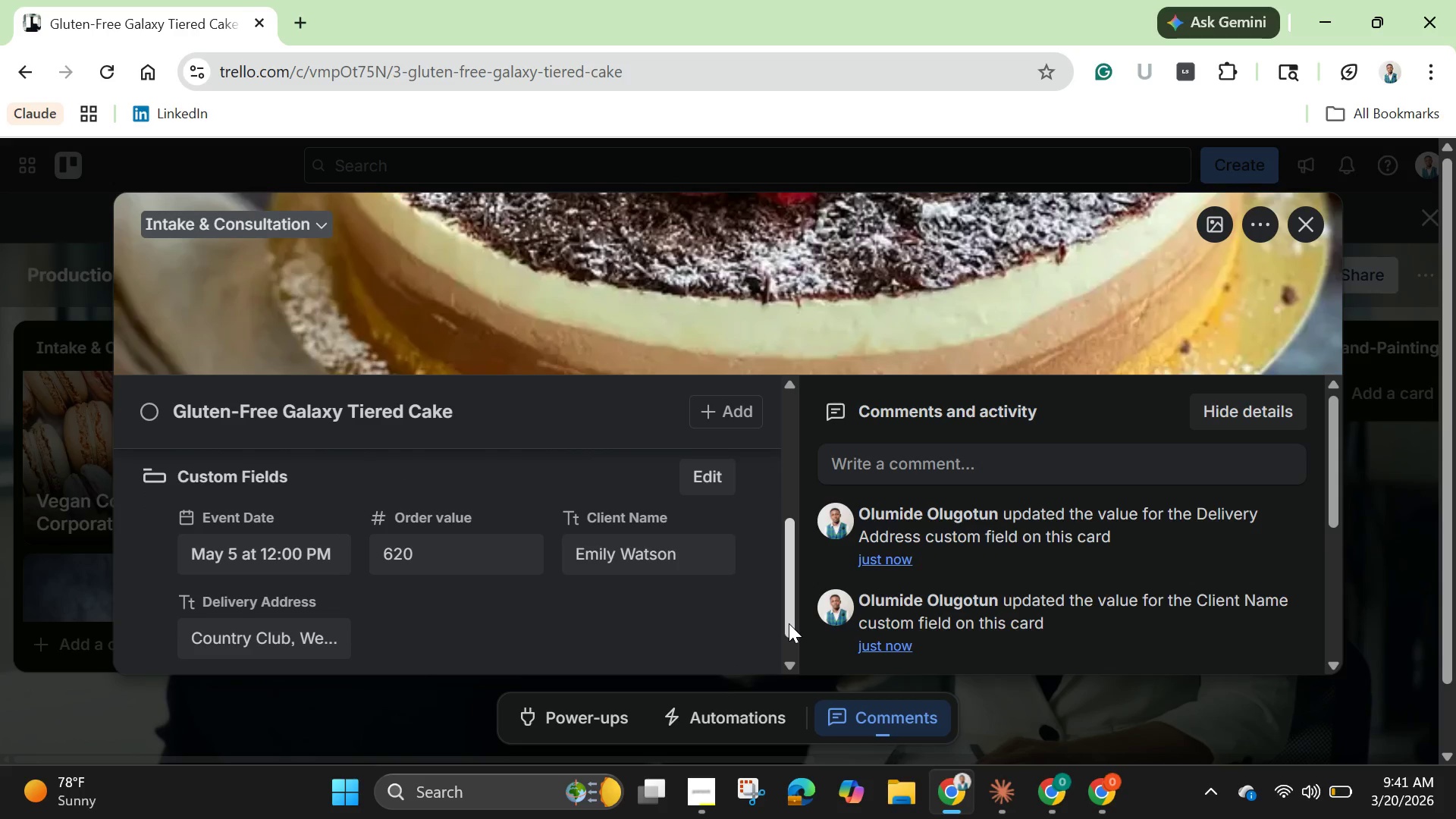 
wait(13.48)
 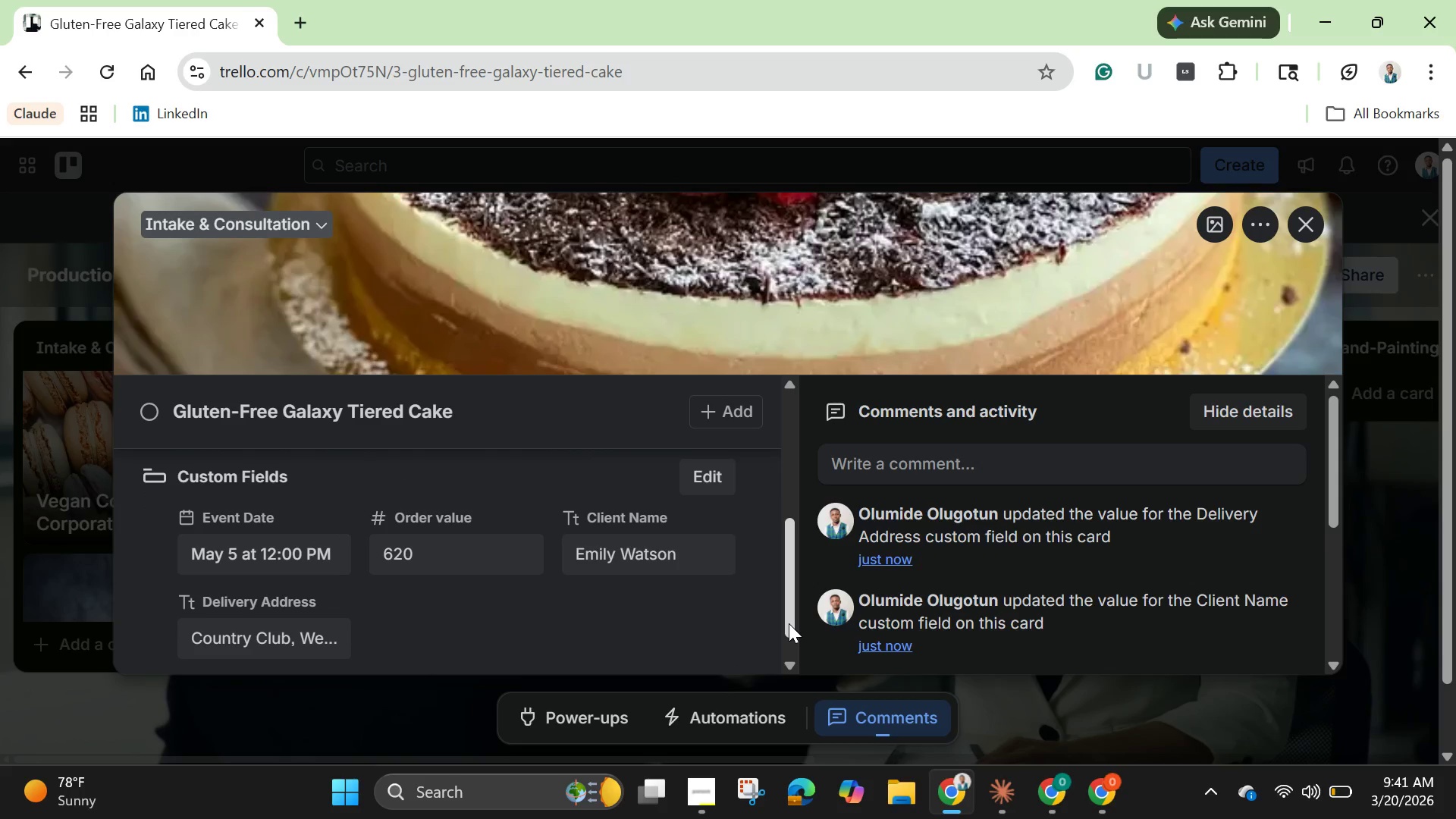 
left_click_drag(start_coordinate=[802, 510], to_coordinate=[1198, 509])
 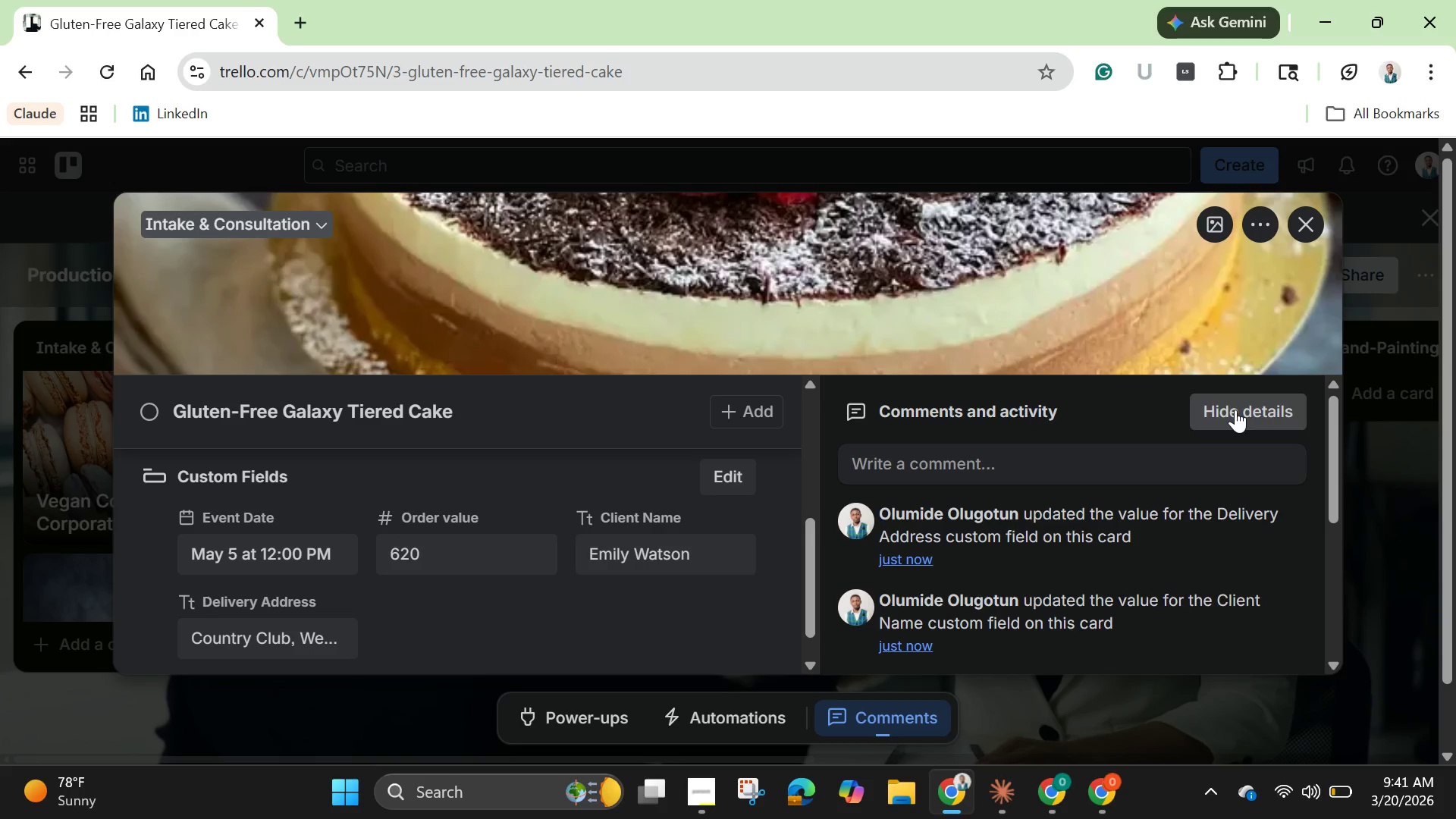 
left_click([1235, 410])
 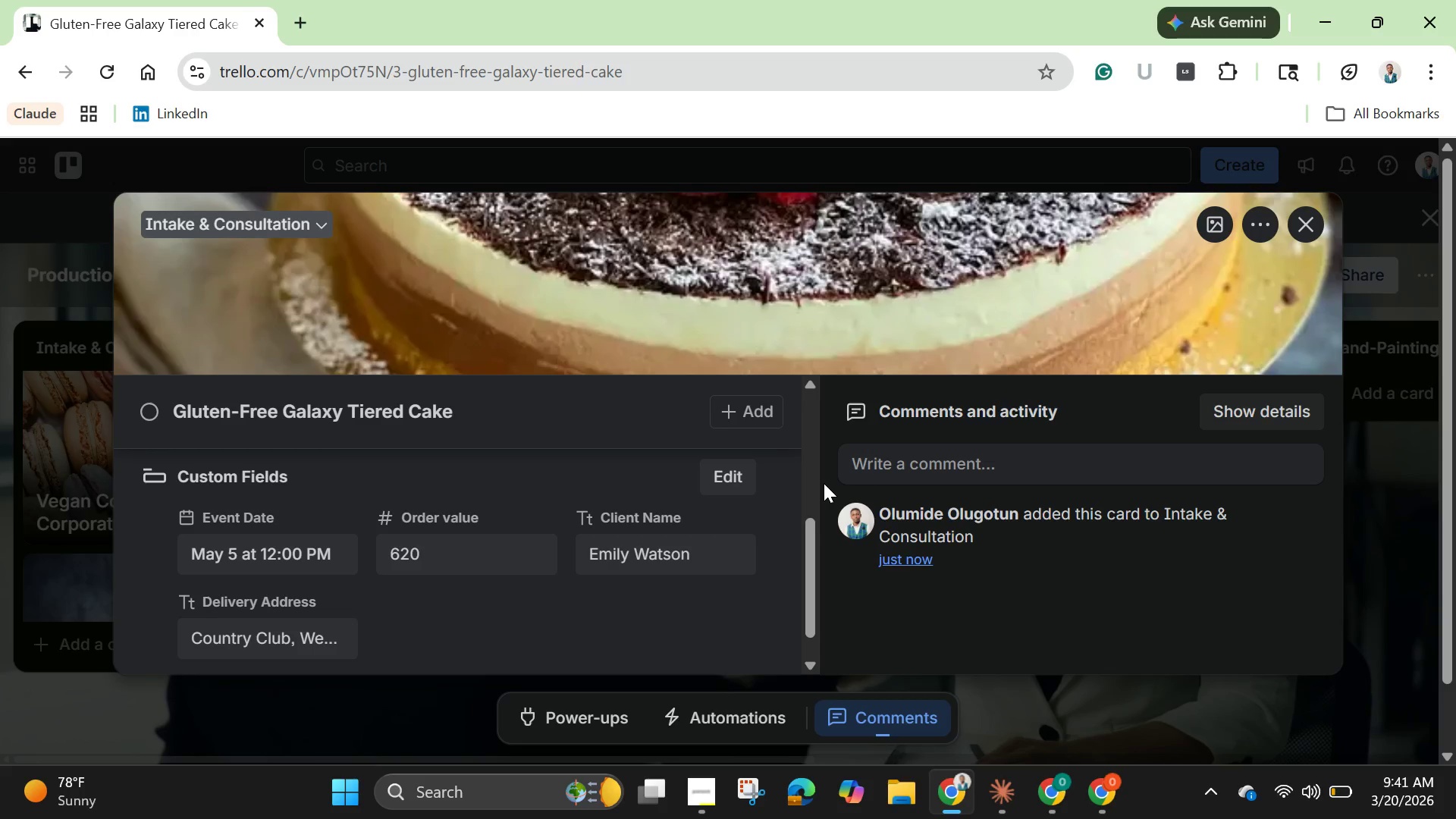 
wait(5.91)
 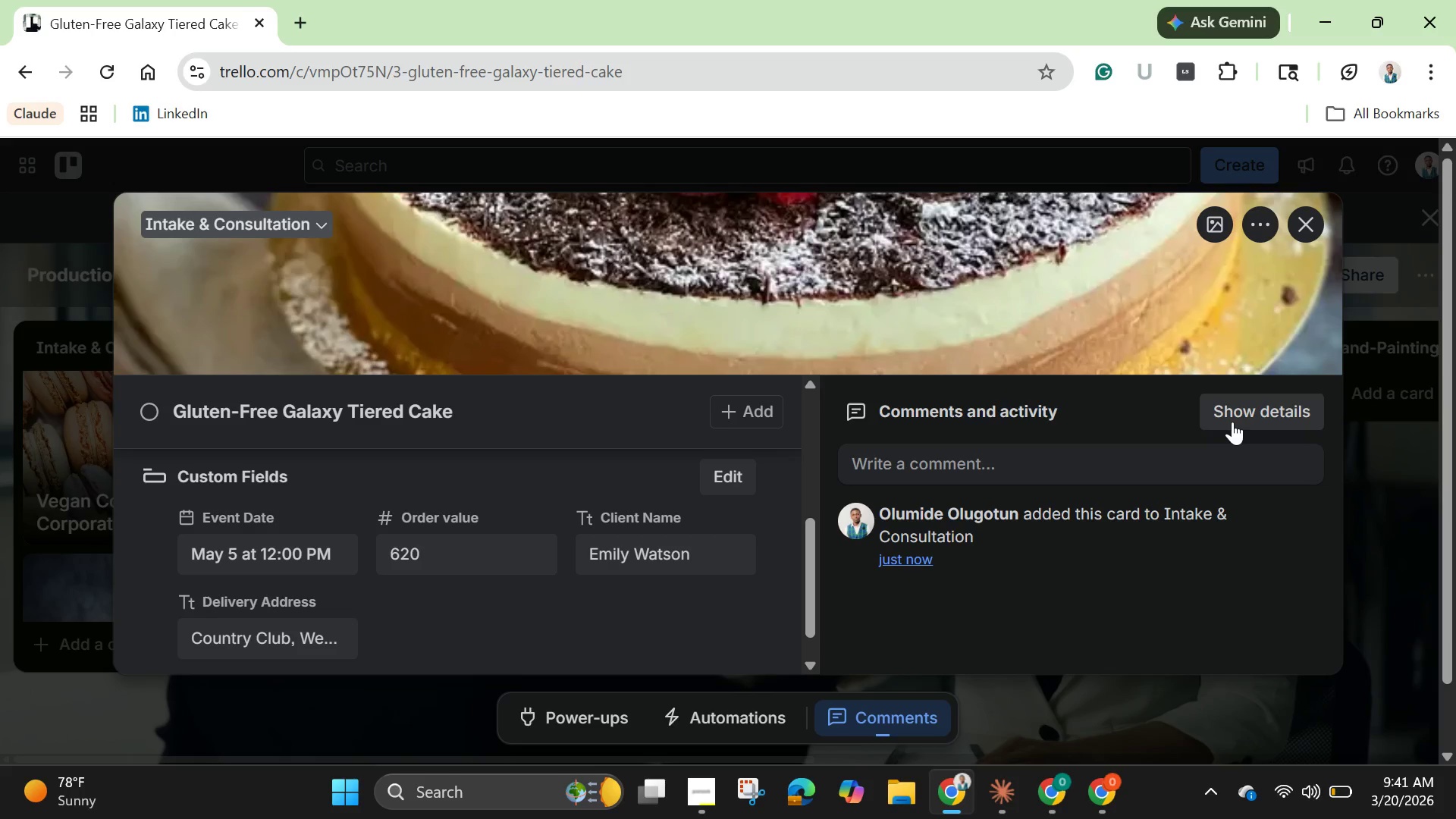 
left_click_drag(start_coordinate=[821, 484], to_coordinate=[883, 494])
 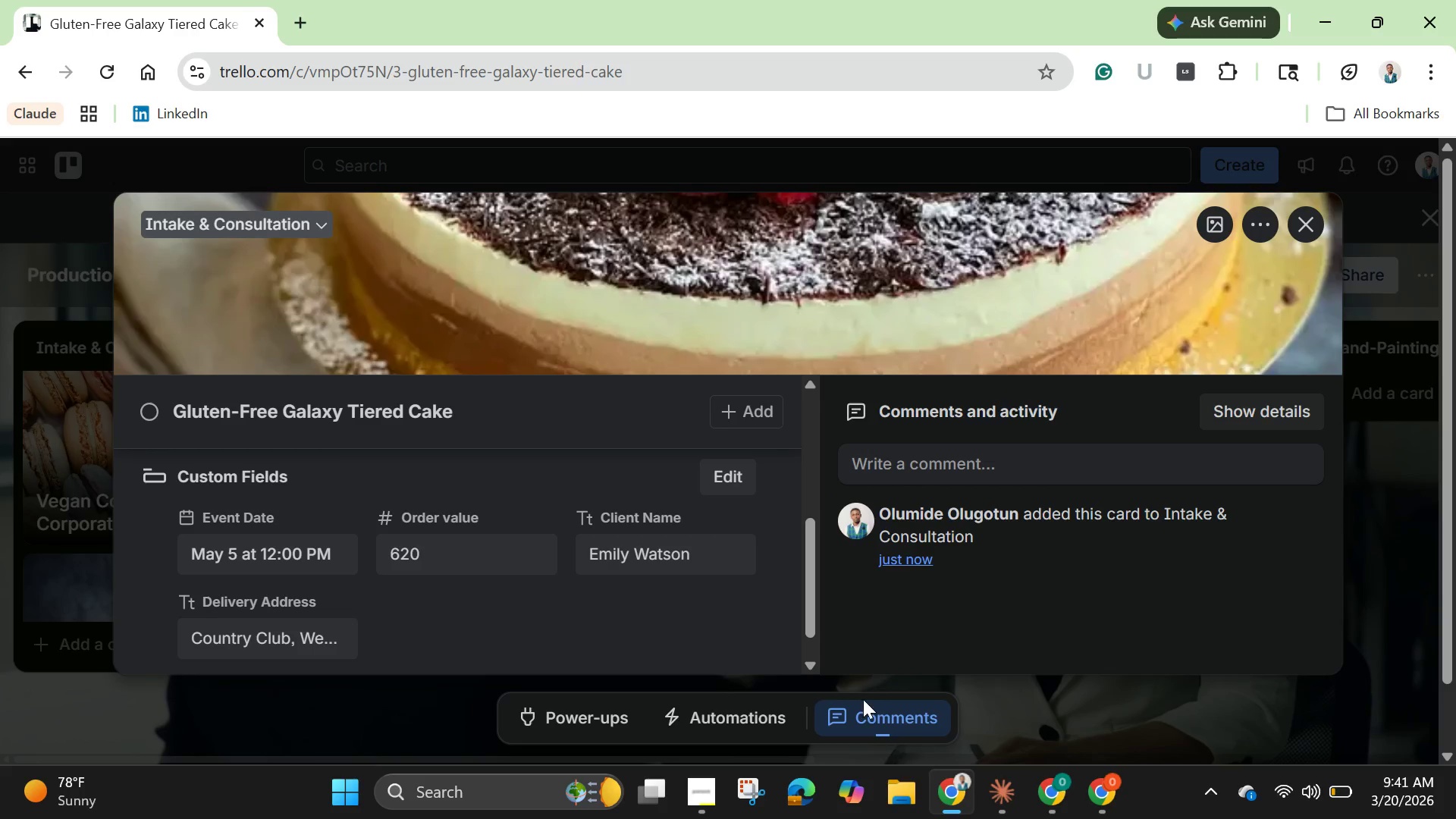 
mouse_move([878, 714])
 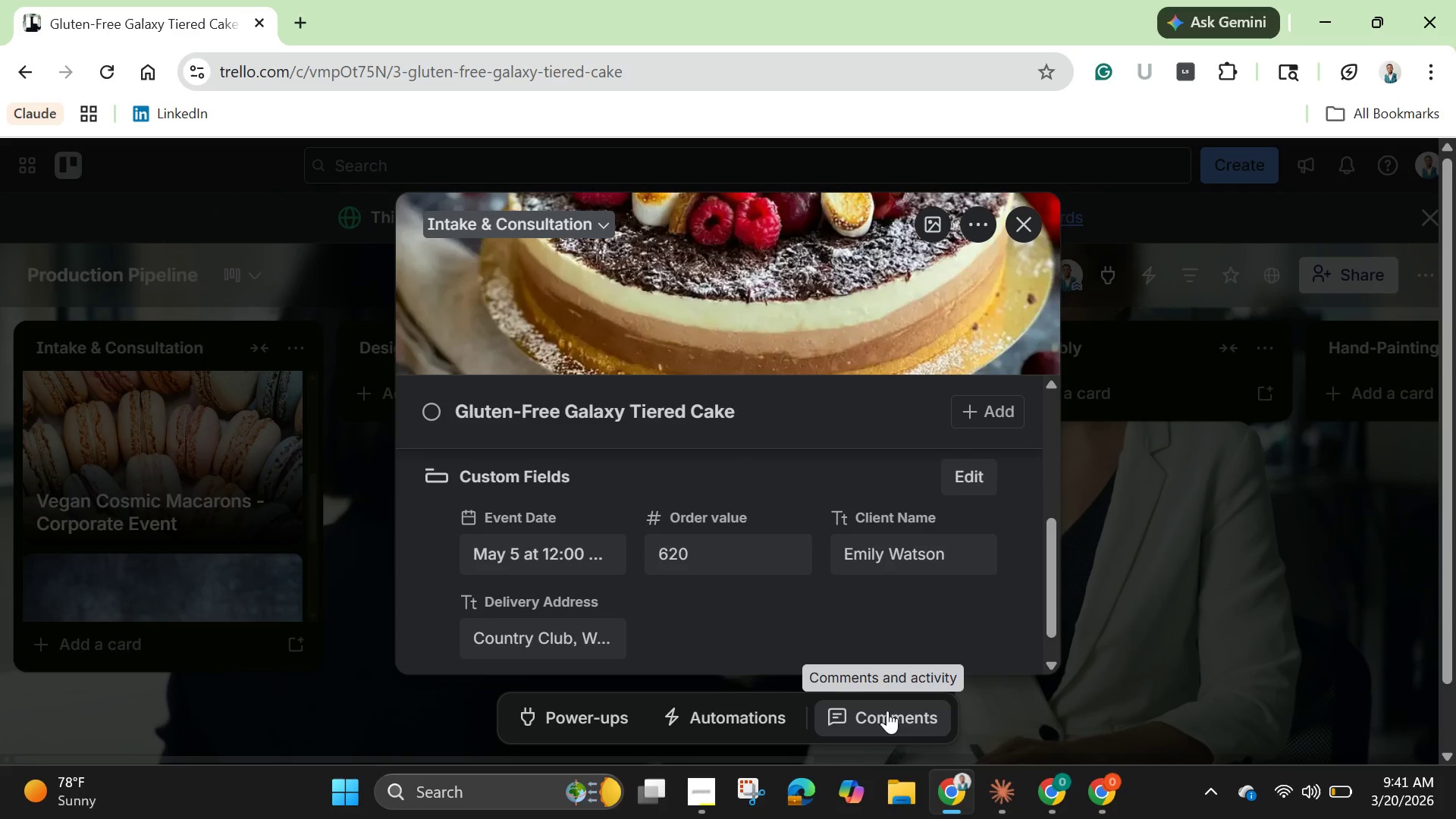 
left_click([887, 711])
 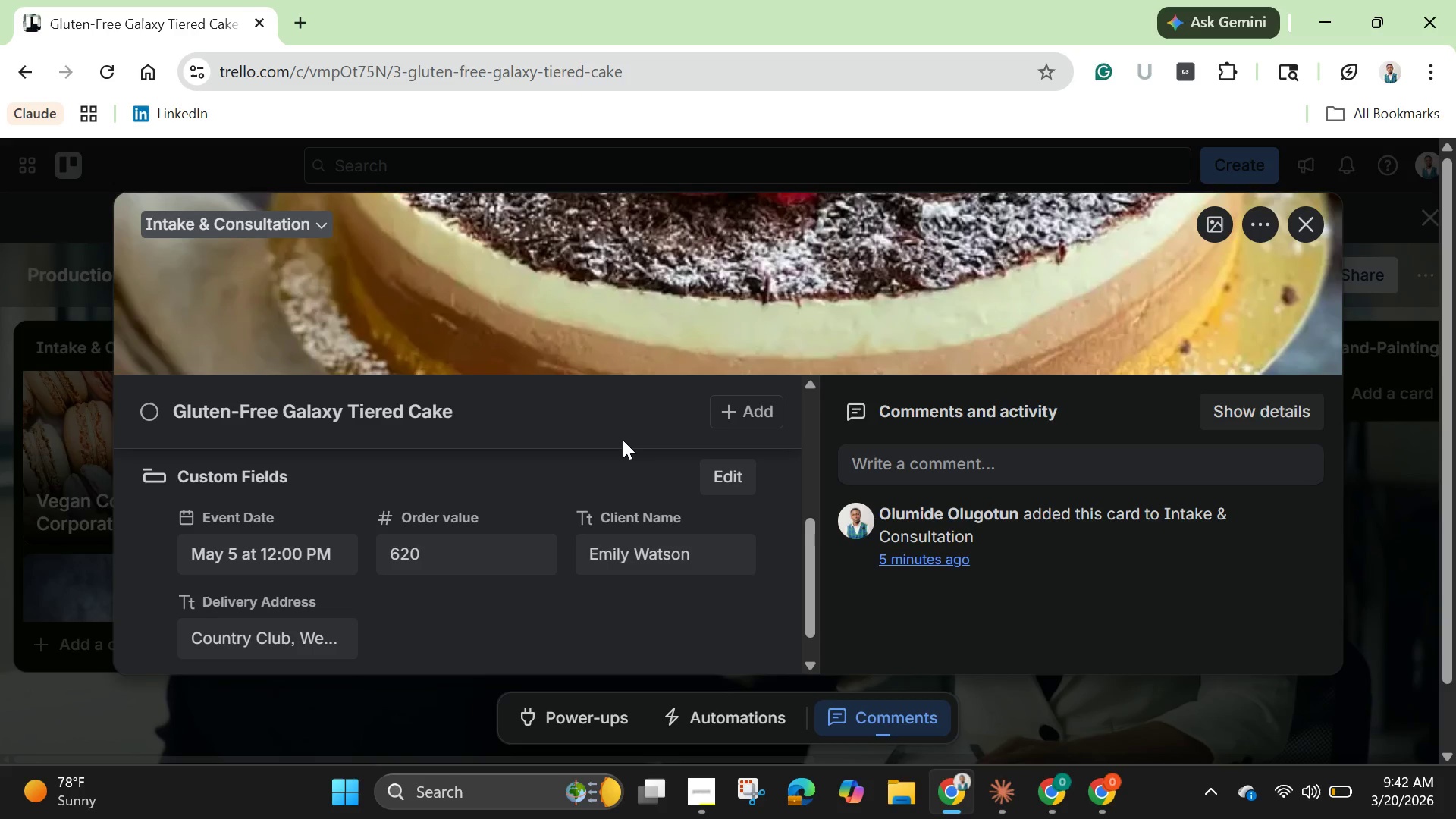 
wait(69.03)
 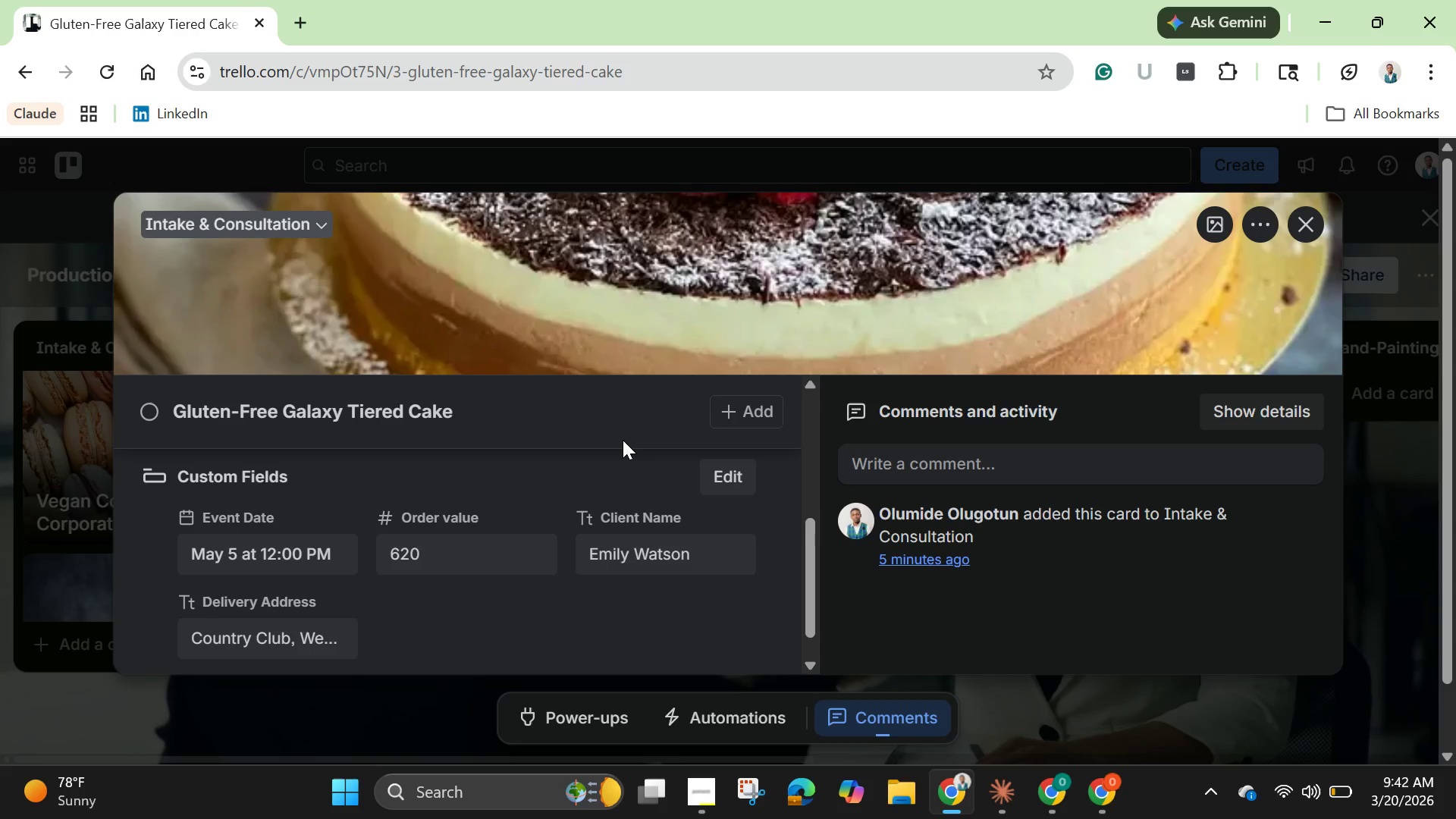 
left_click([1304, 228])
 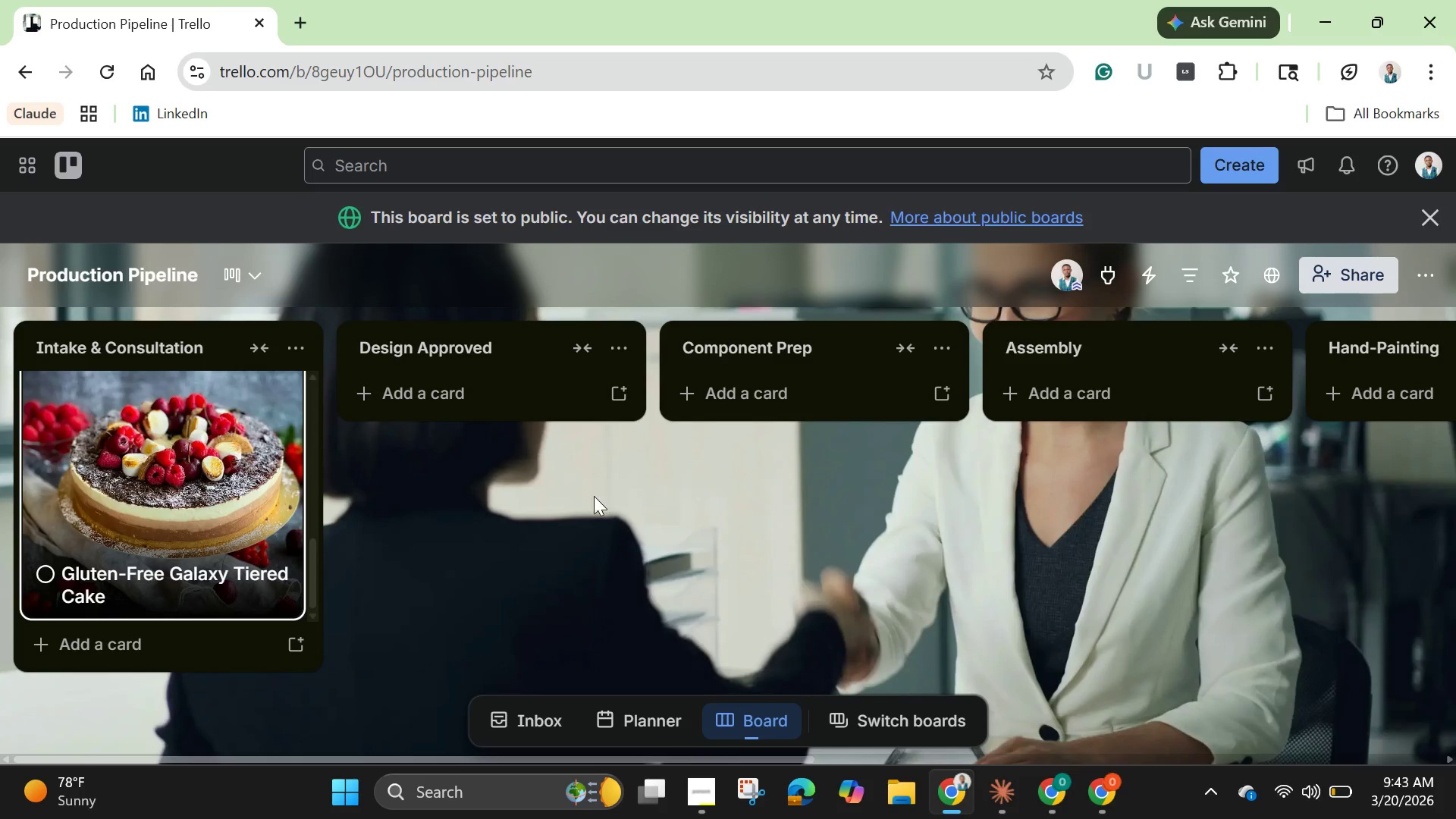 
scroll: coordinate [143, 481], scroll_direction: up, amount: 5.0
 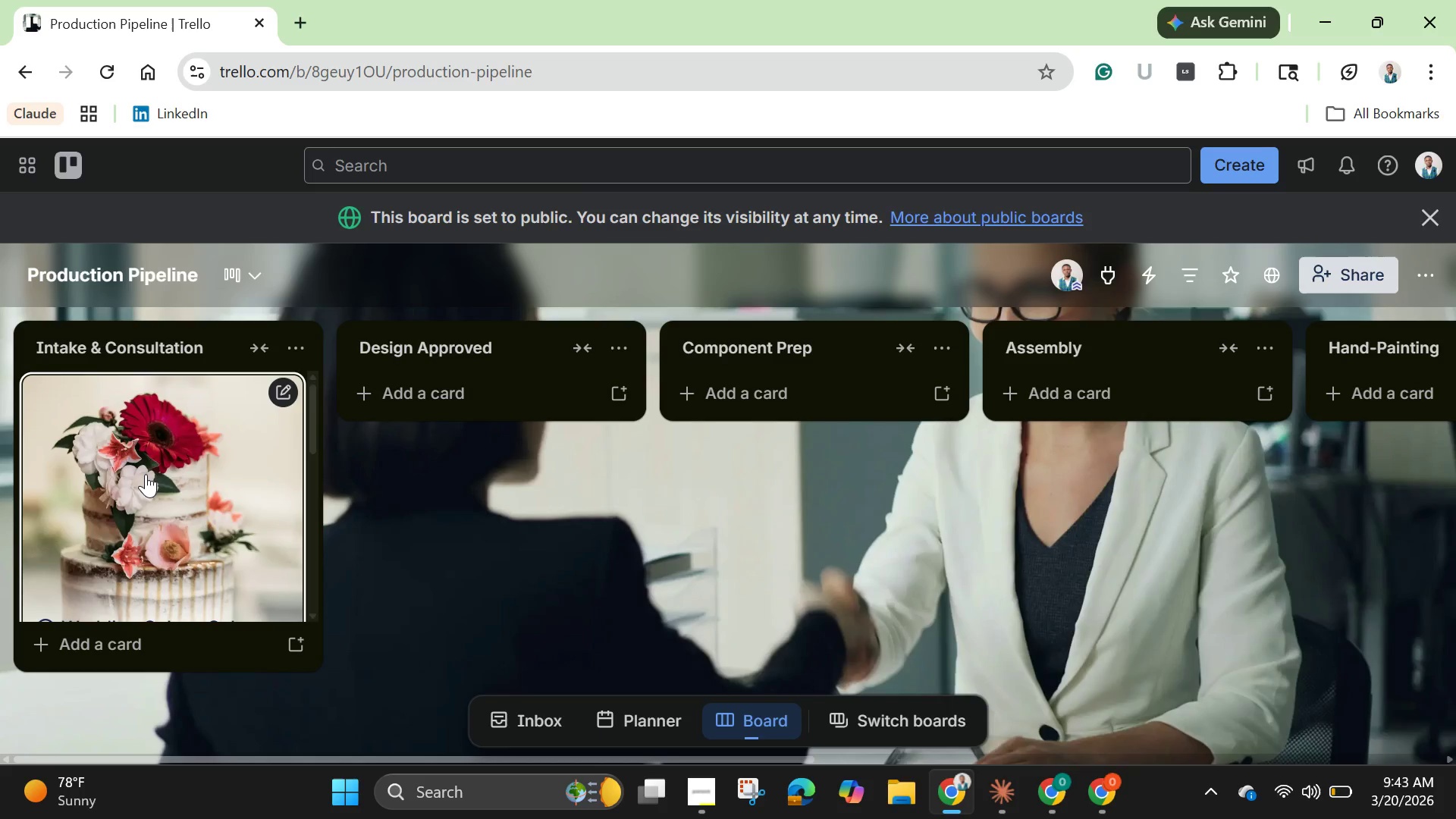 
wait(7.95)
 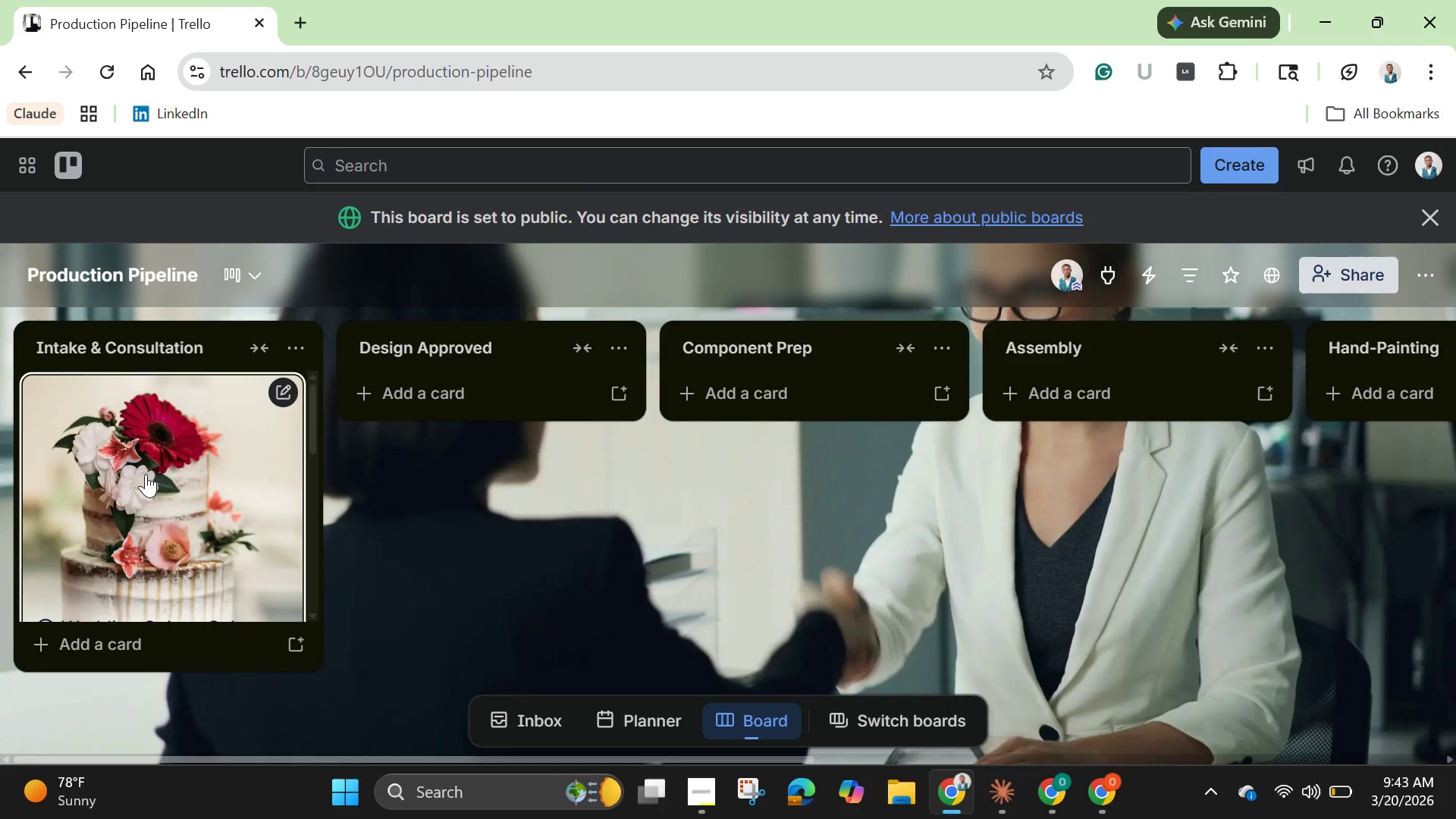 
left_click([70, 168])
 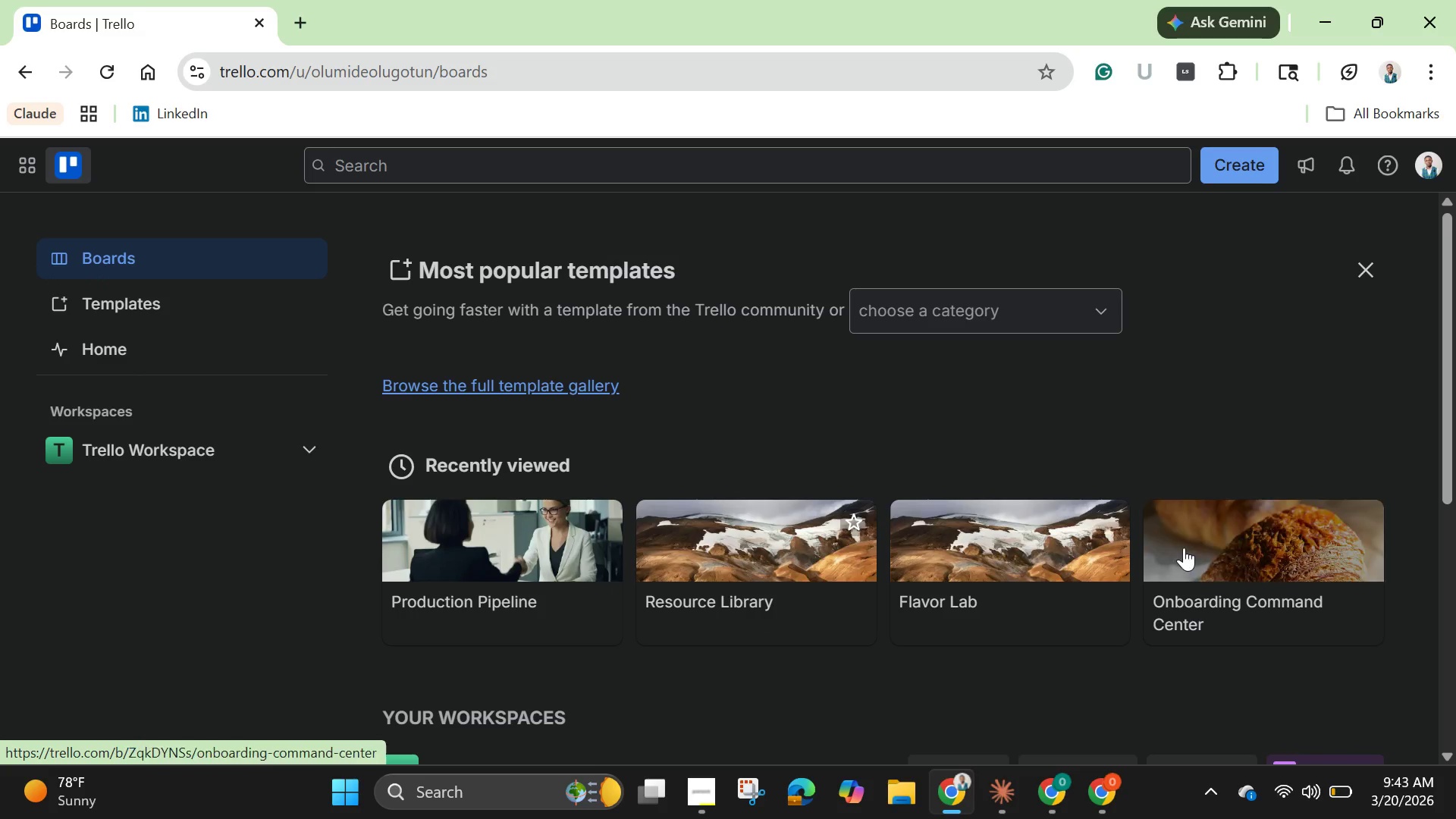 
left_click([1207, 544])
 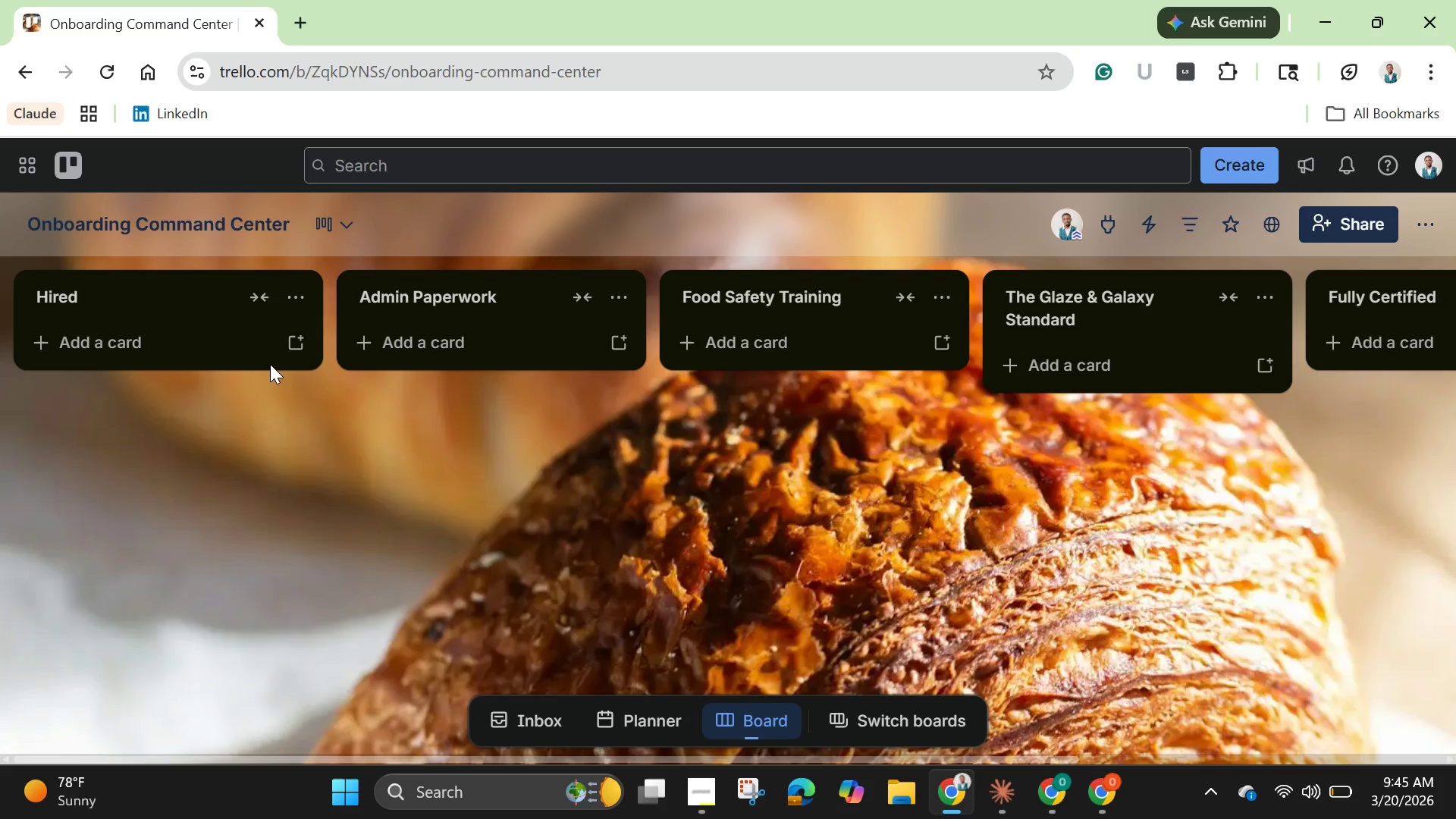 
wait(131.53)
 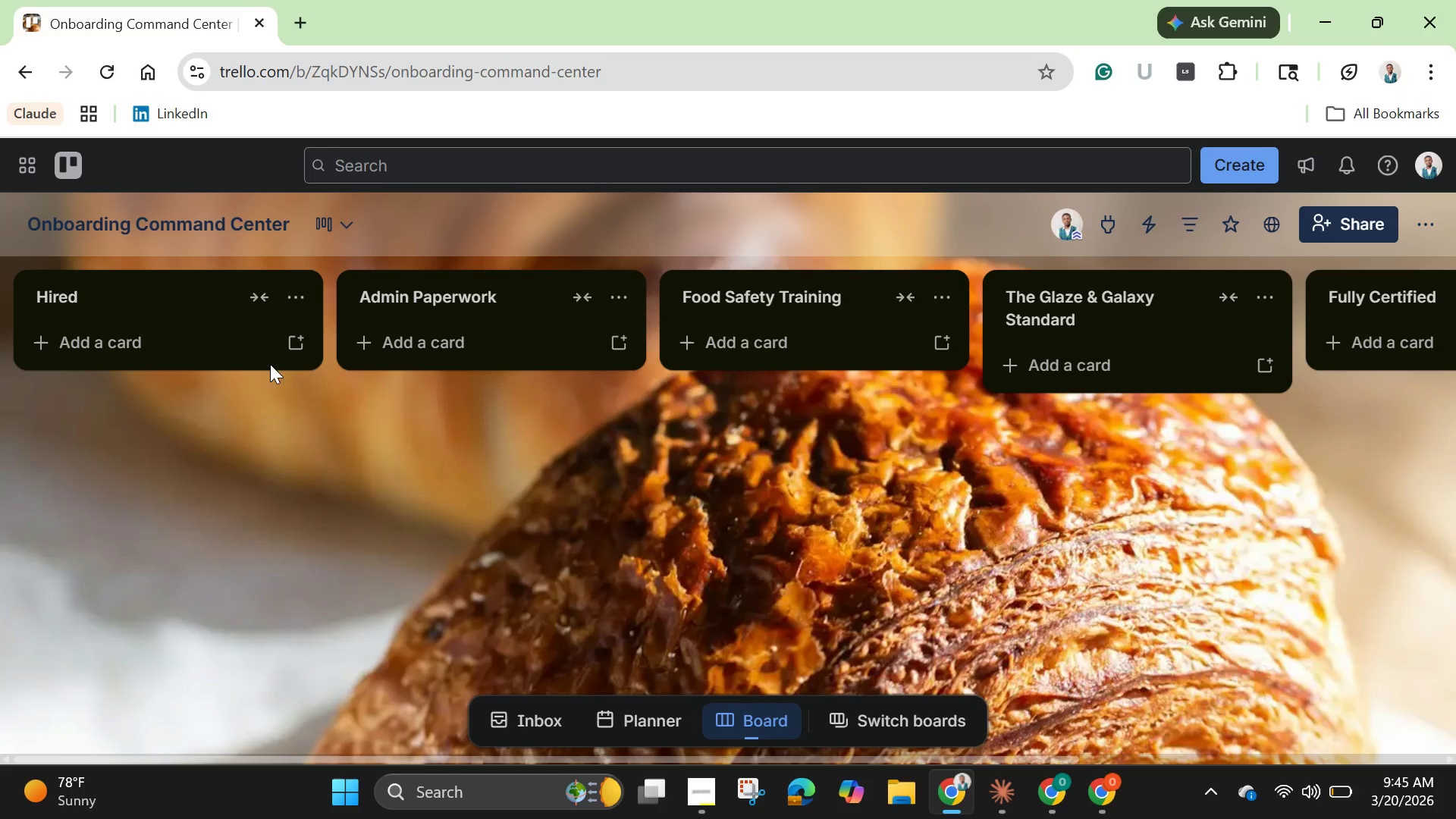 
left_click([215, 339])
 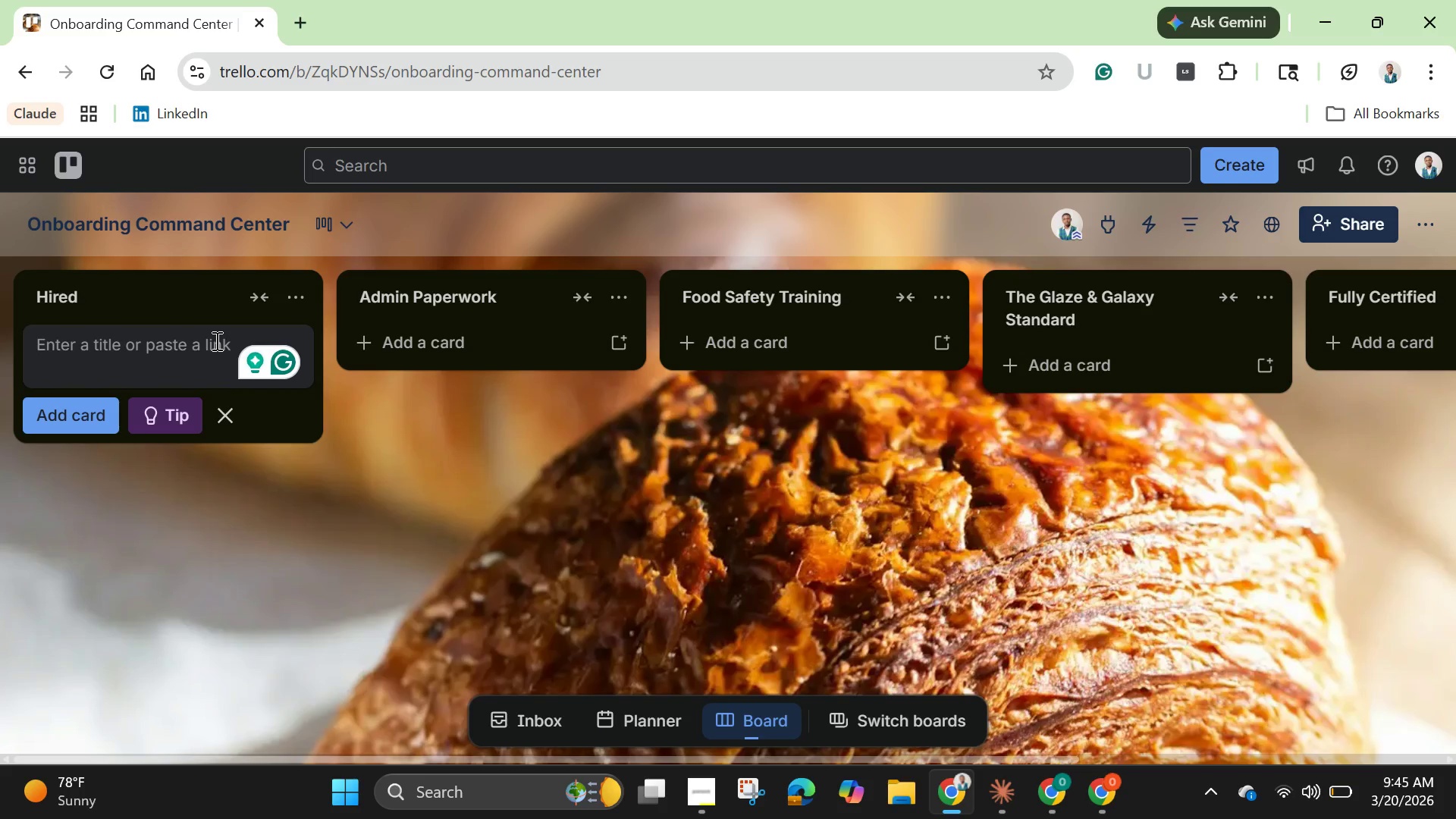 
wait(18.05)
 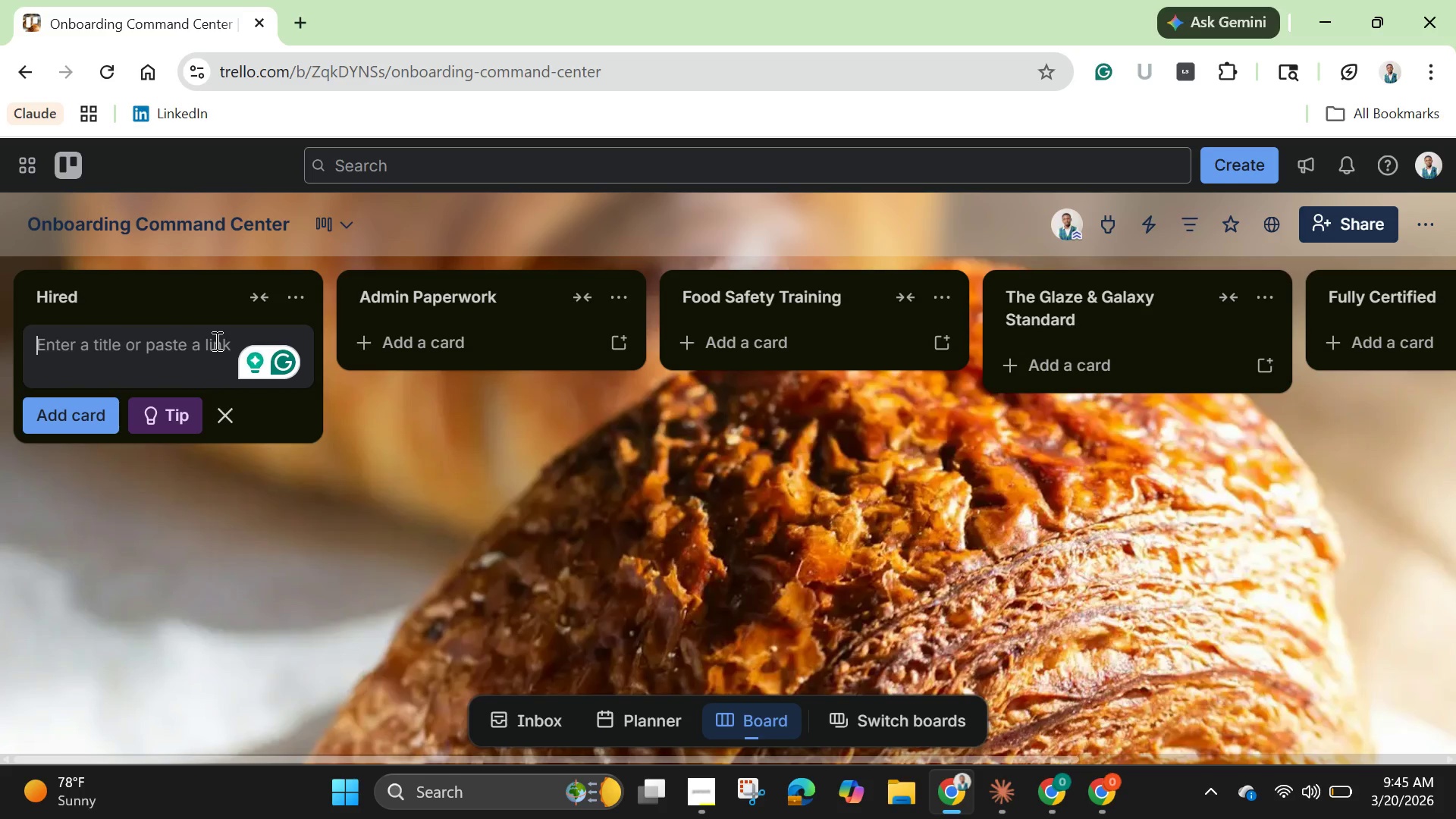 
type(Start )
key(Backspace)
key(Backspace)
key(Backspace)
key(Backspace)
key(Backspace)
type(tae)
key(Backspace)
type(rt h)
key(Backspace)
type(here: )
 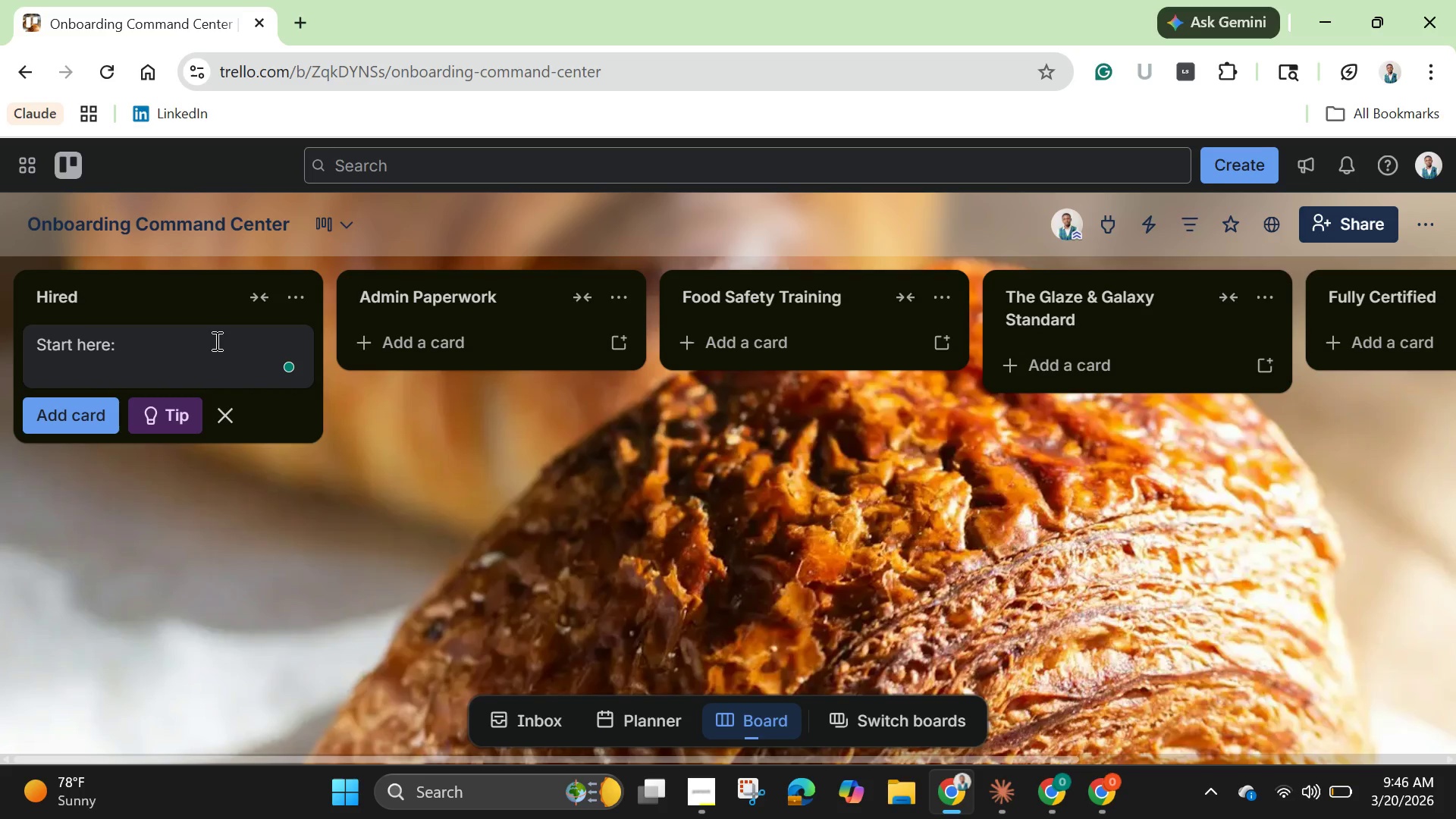 
key(ArrowLeft)
 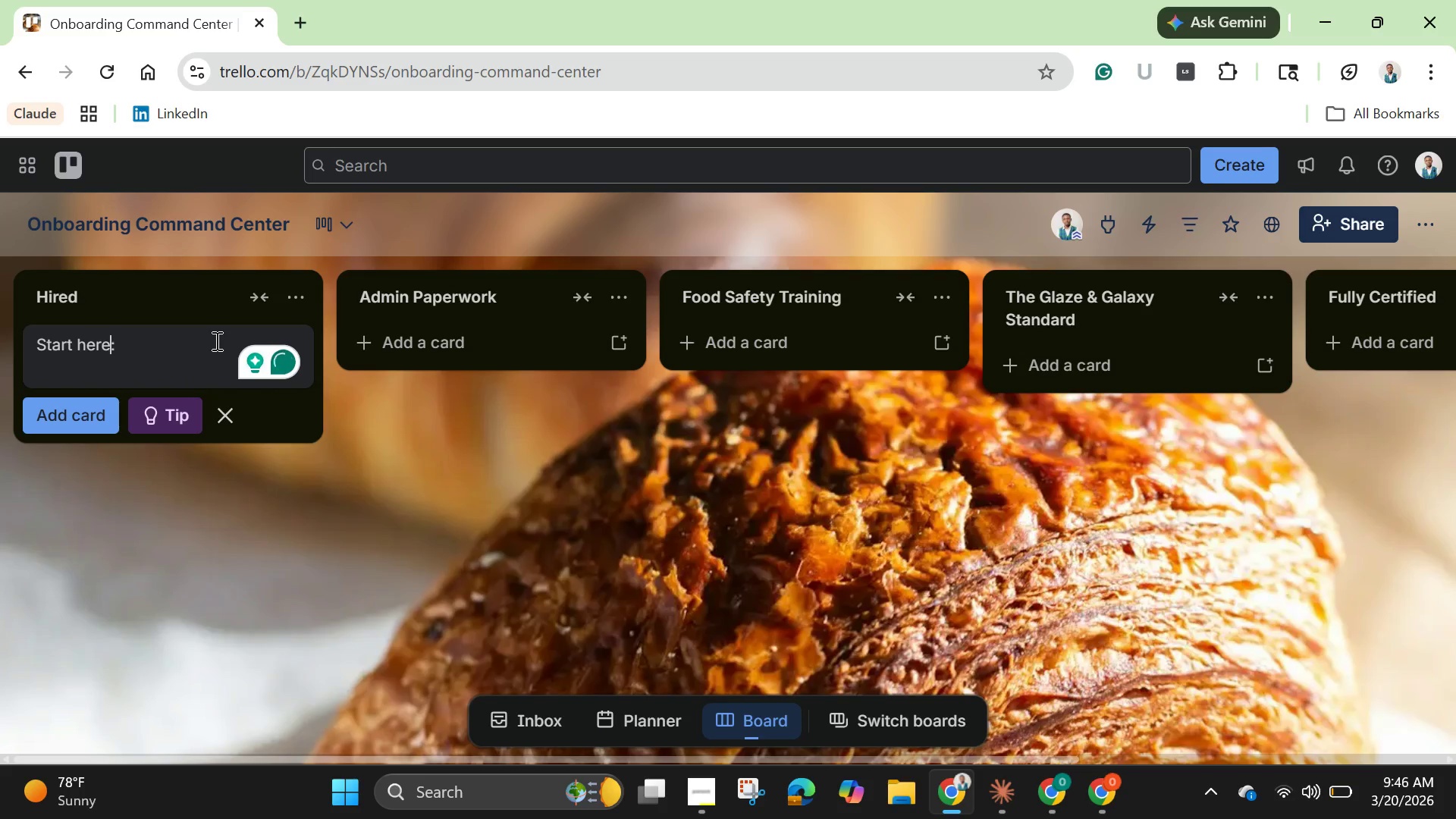 
key(ArrowLeft)
 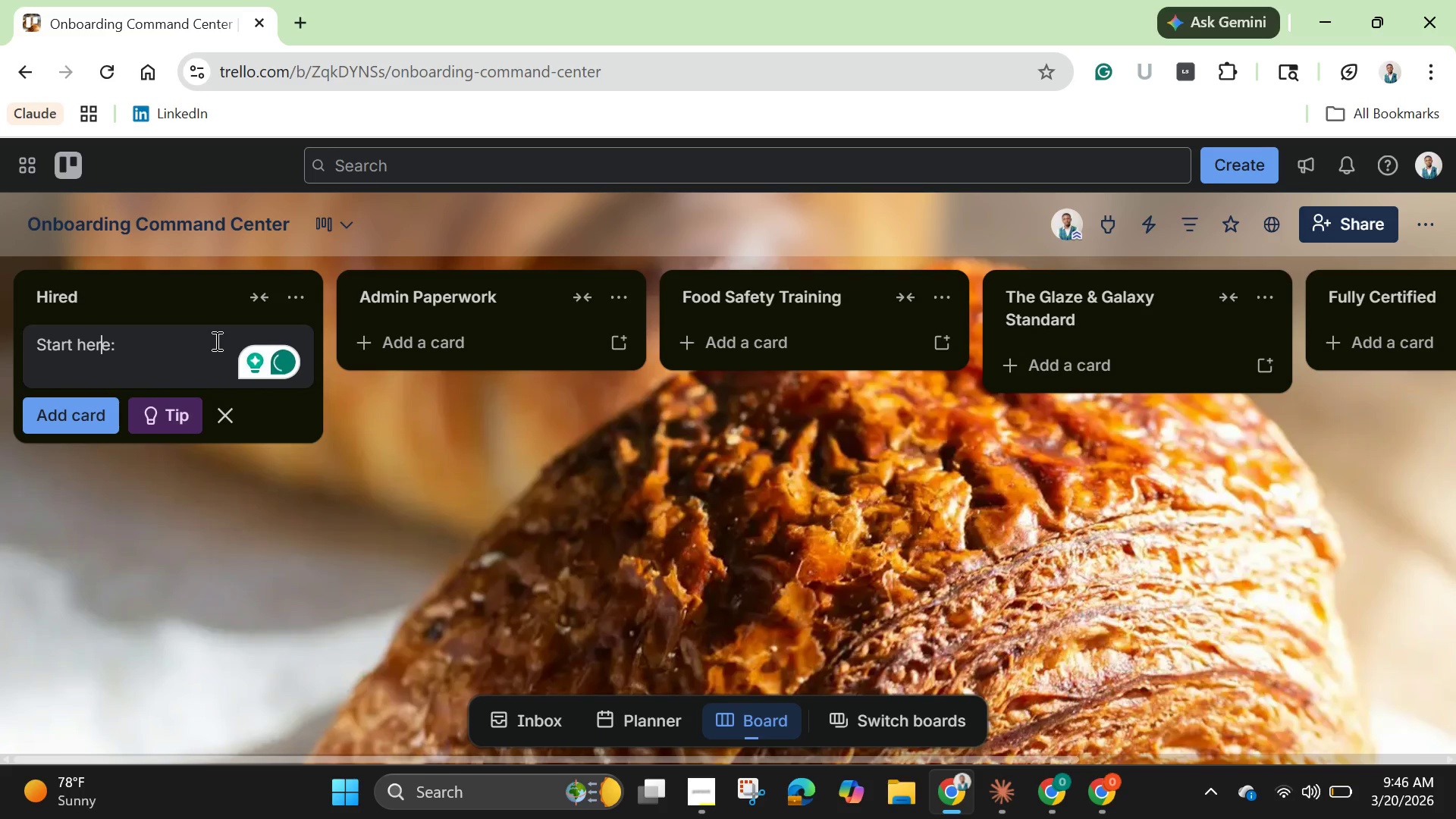 
key(ArrowLeft)
 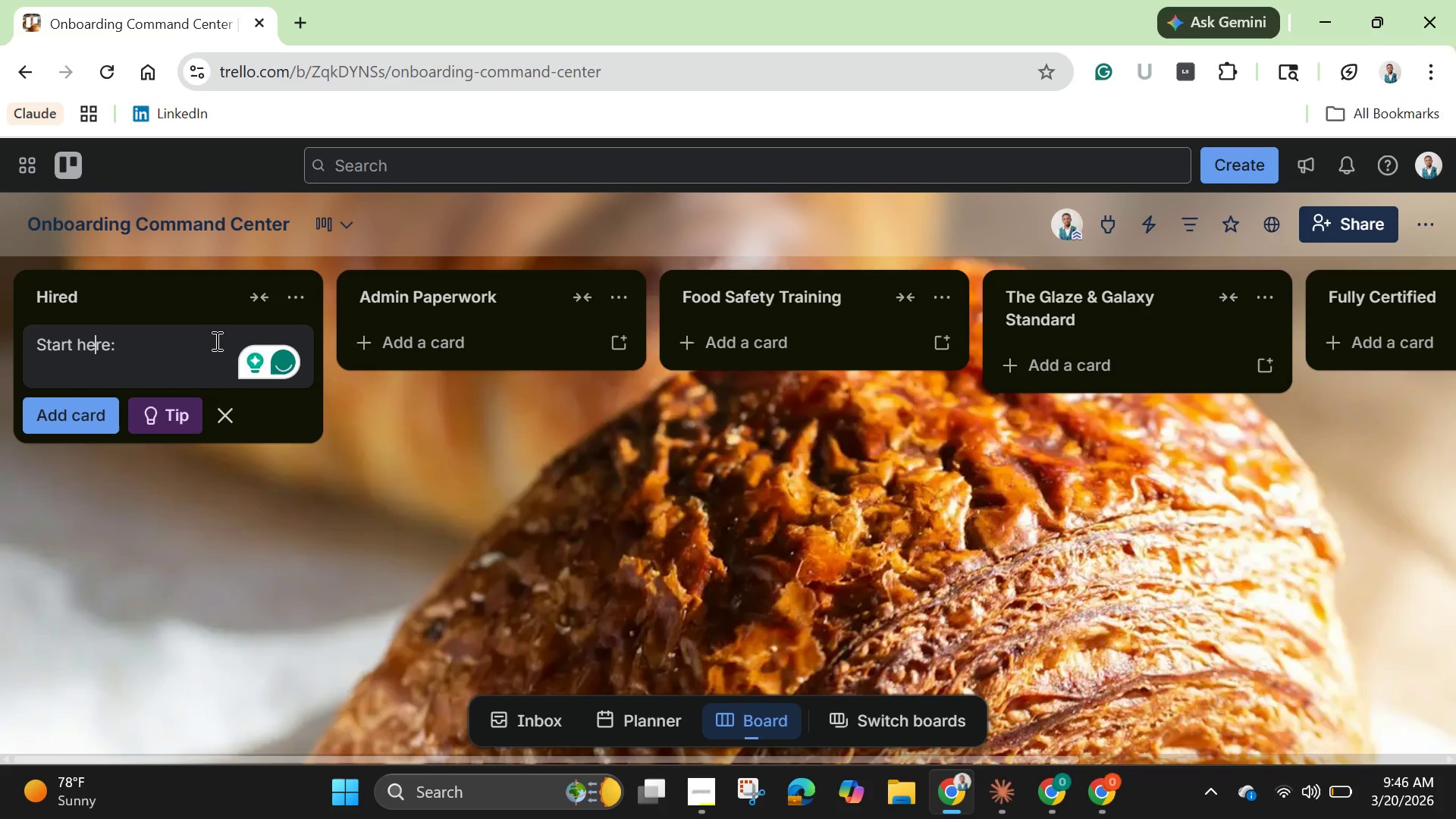 
key(ArrowLeft)
 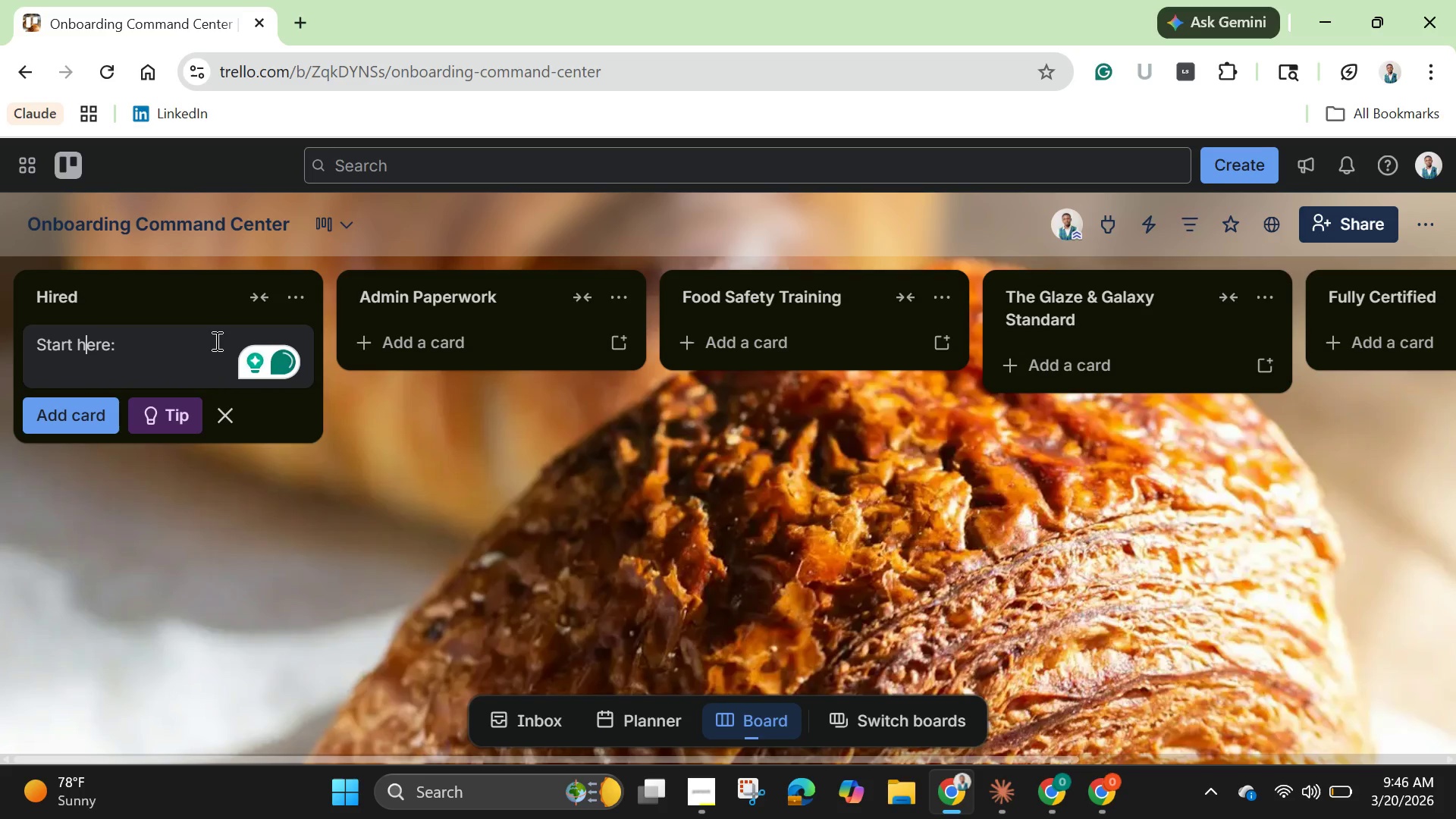 
key(ArrowLeft)
 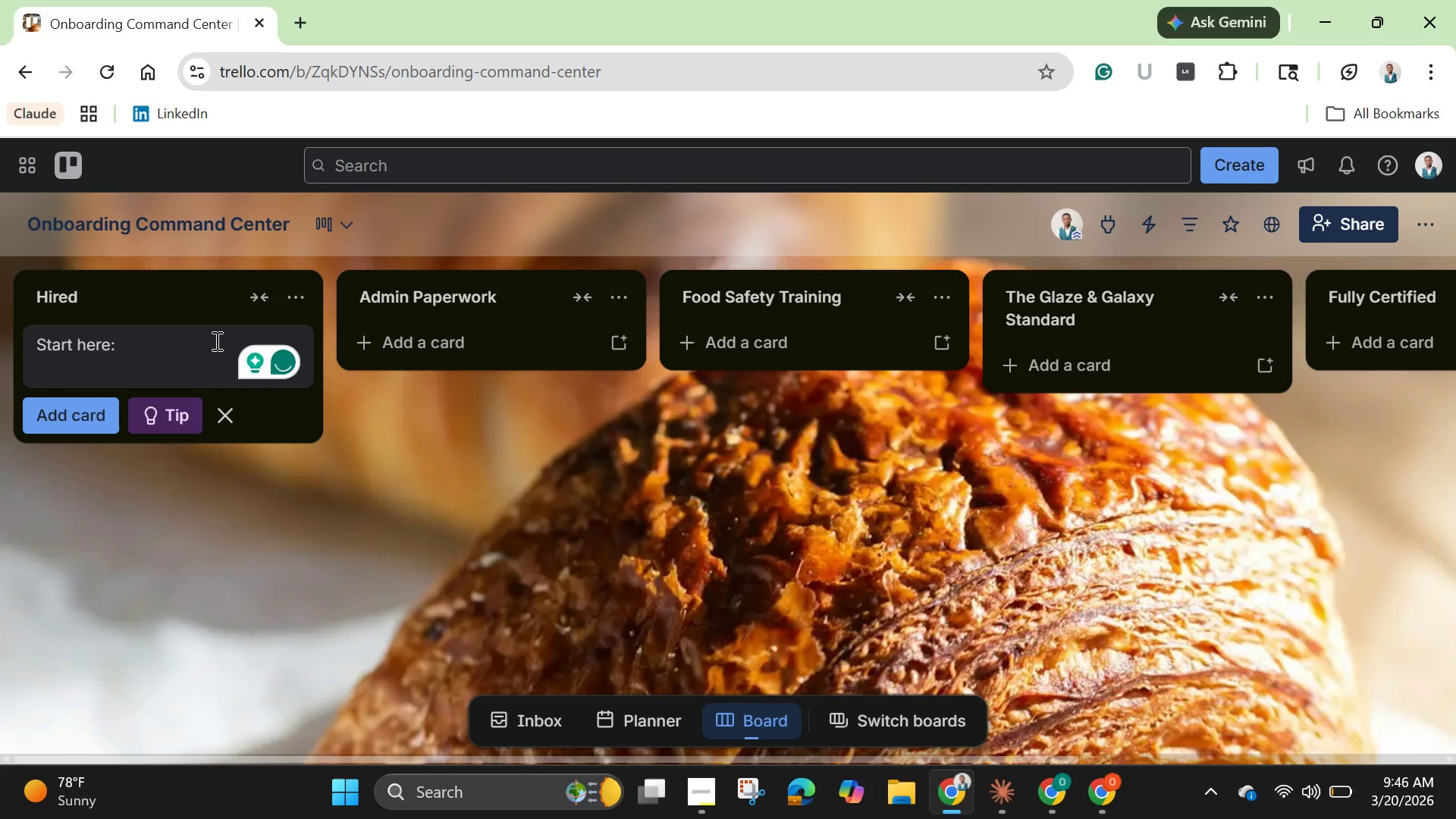 
key(Backspace)
 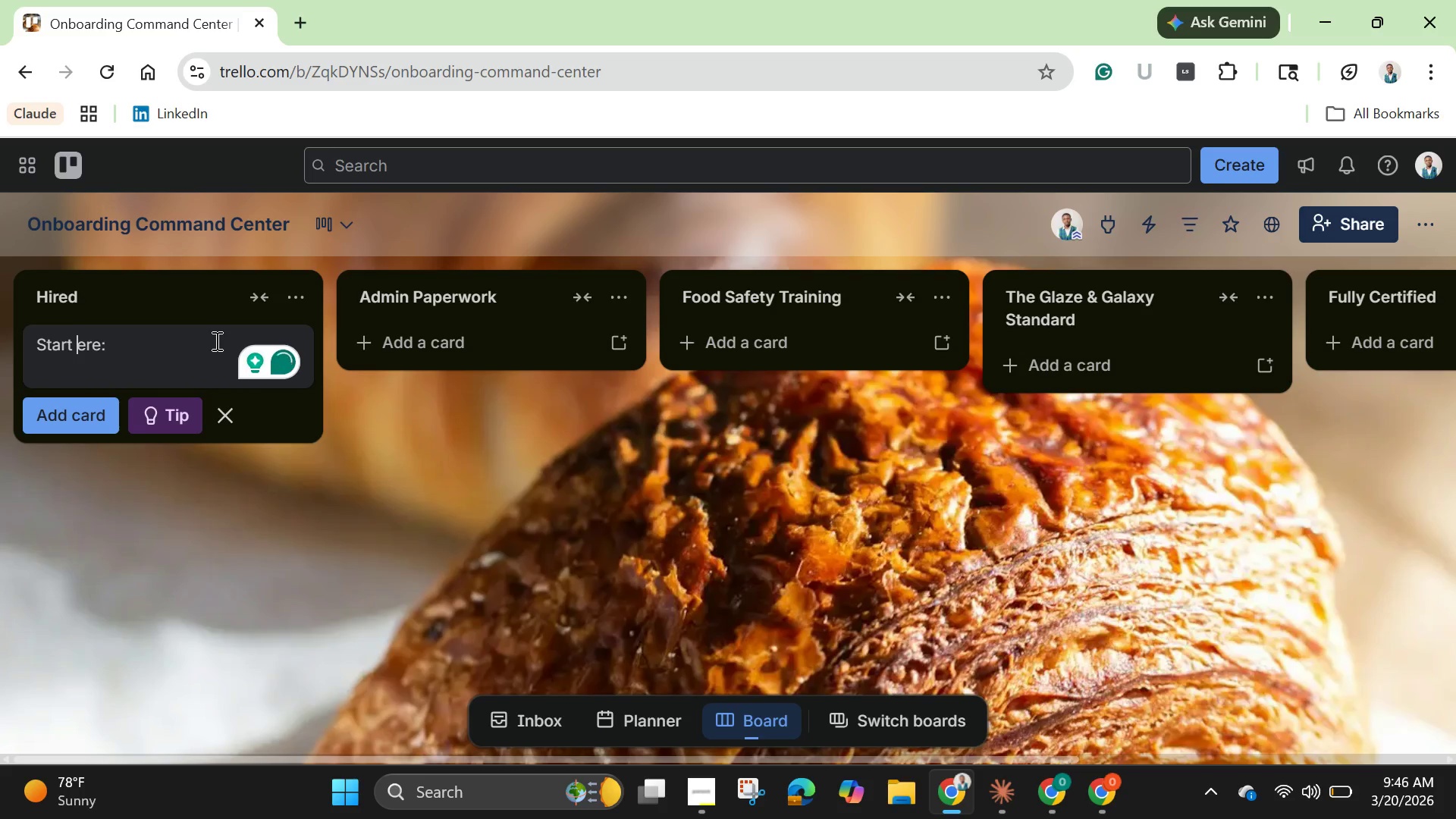 
key(Shift+H)
 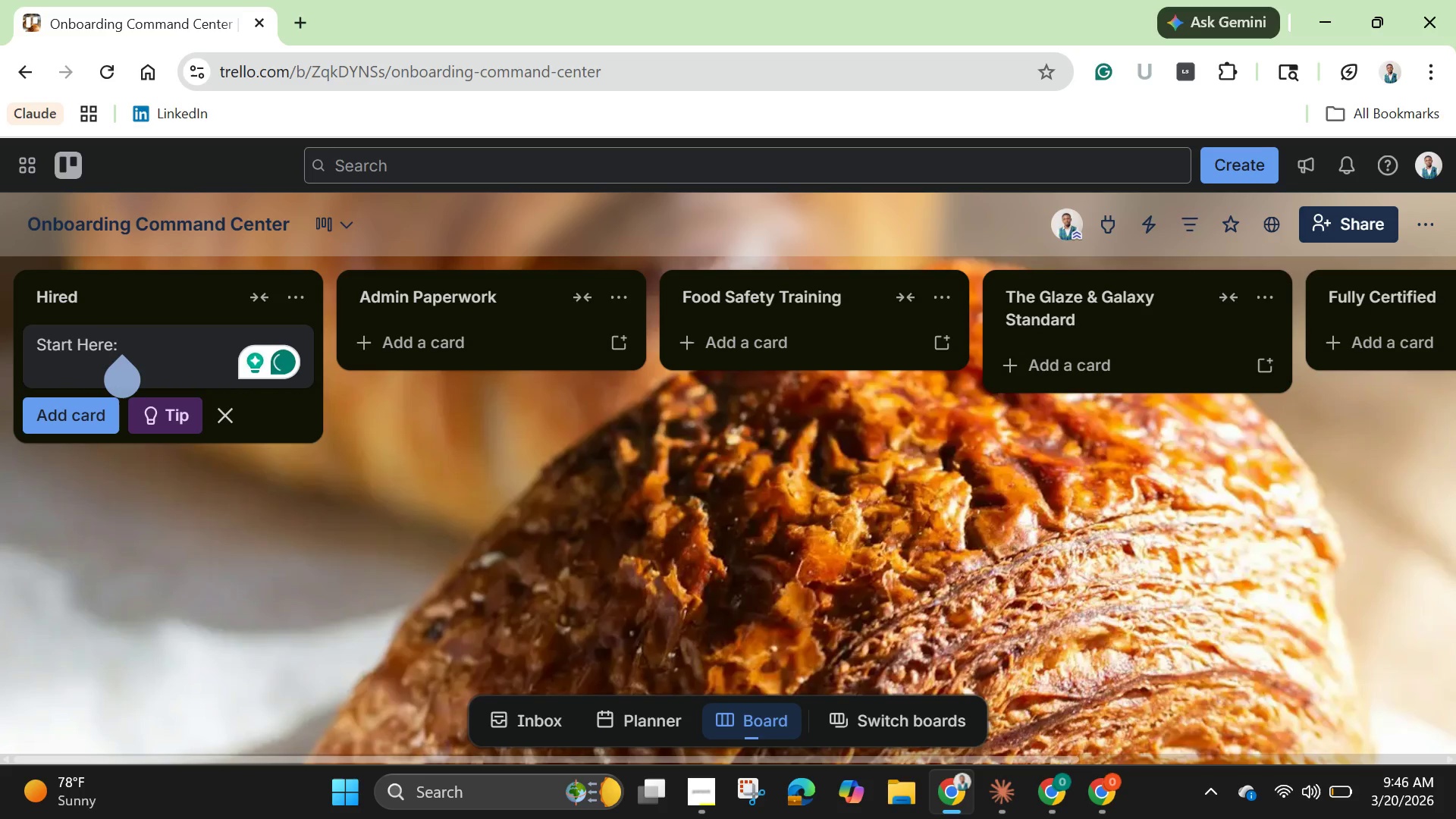 
wait(6.64)
 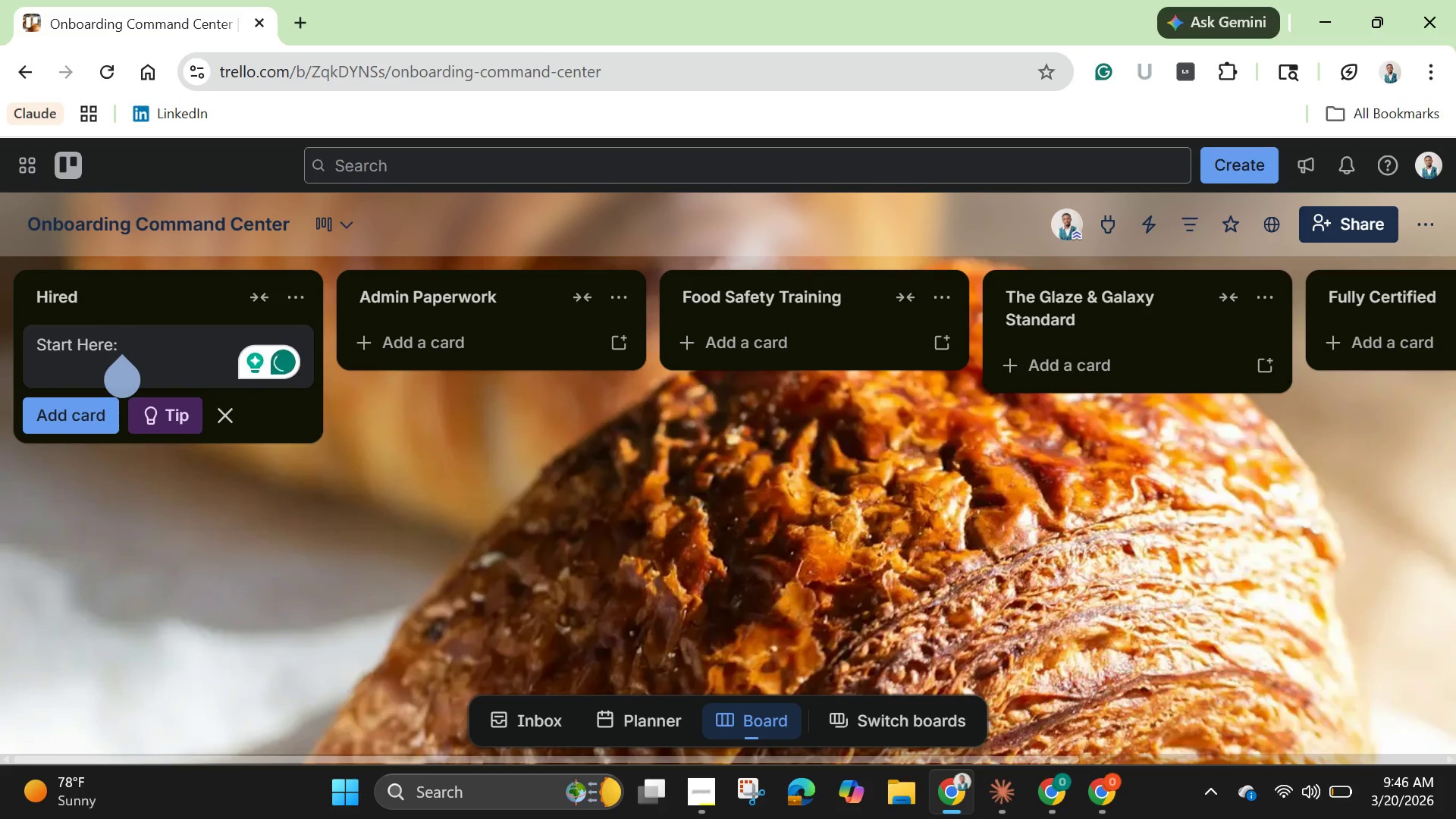 
type(Your 5 s)
key(Backspace)
type(step )
key(Backspace)
key(Backspace)
key(Backspace)
key(Backspace)
key(Backspace)
type(Step Onboarding Journey)
 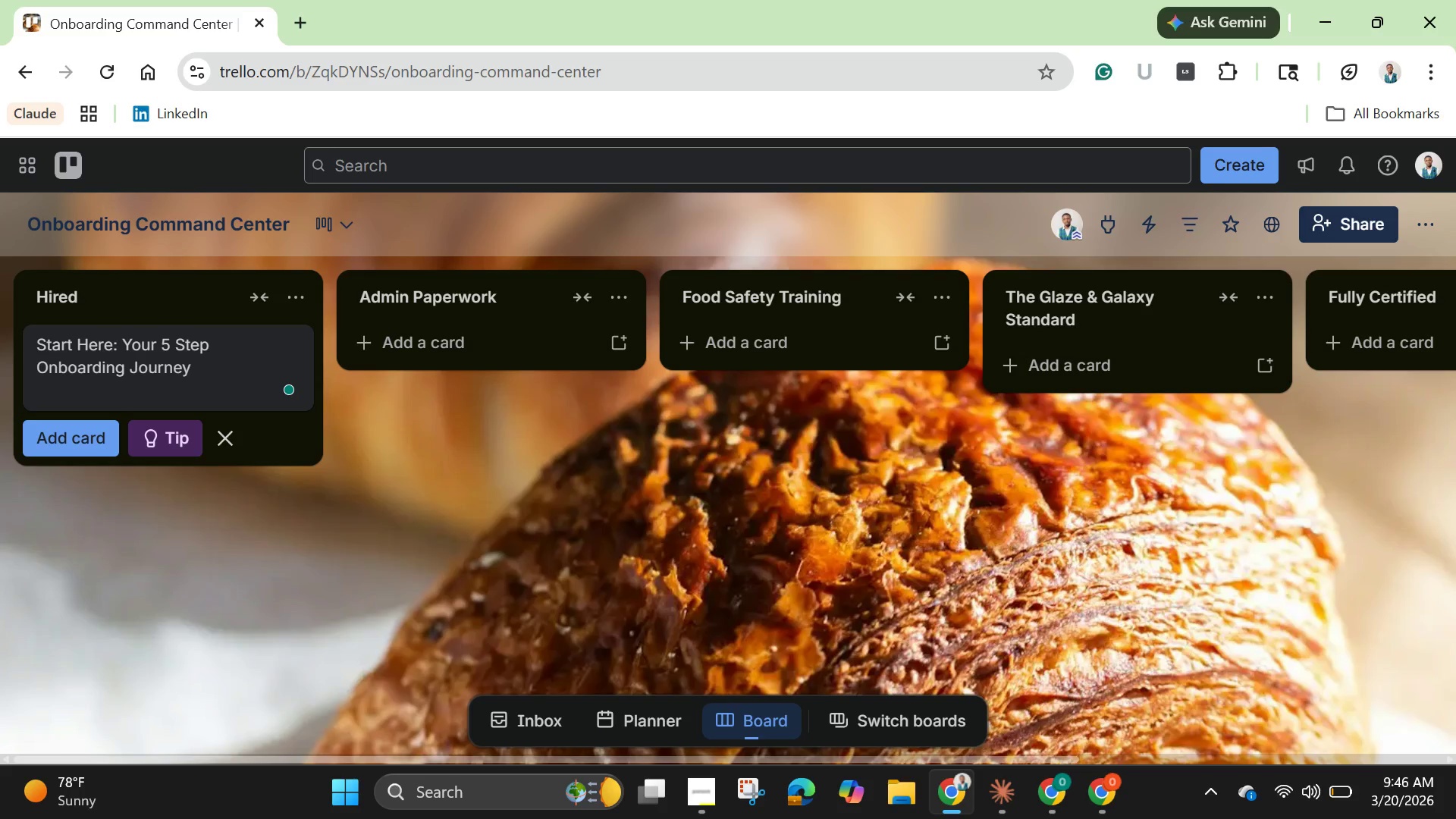 
key(Enter)
 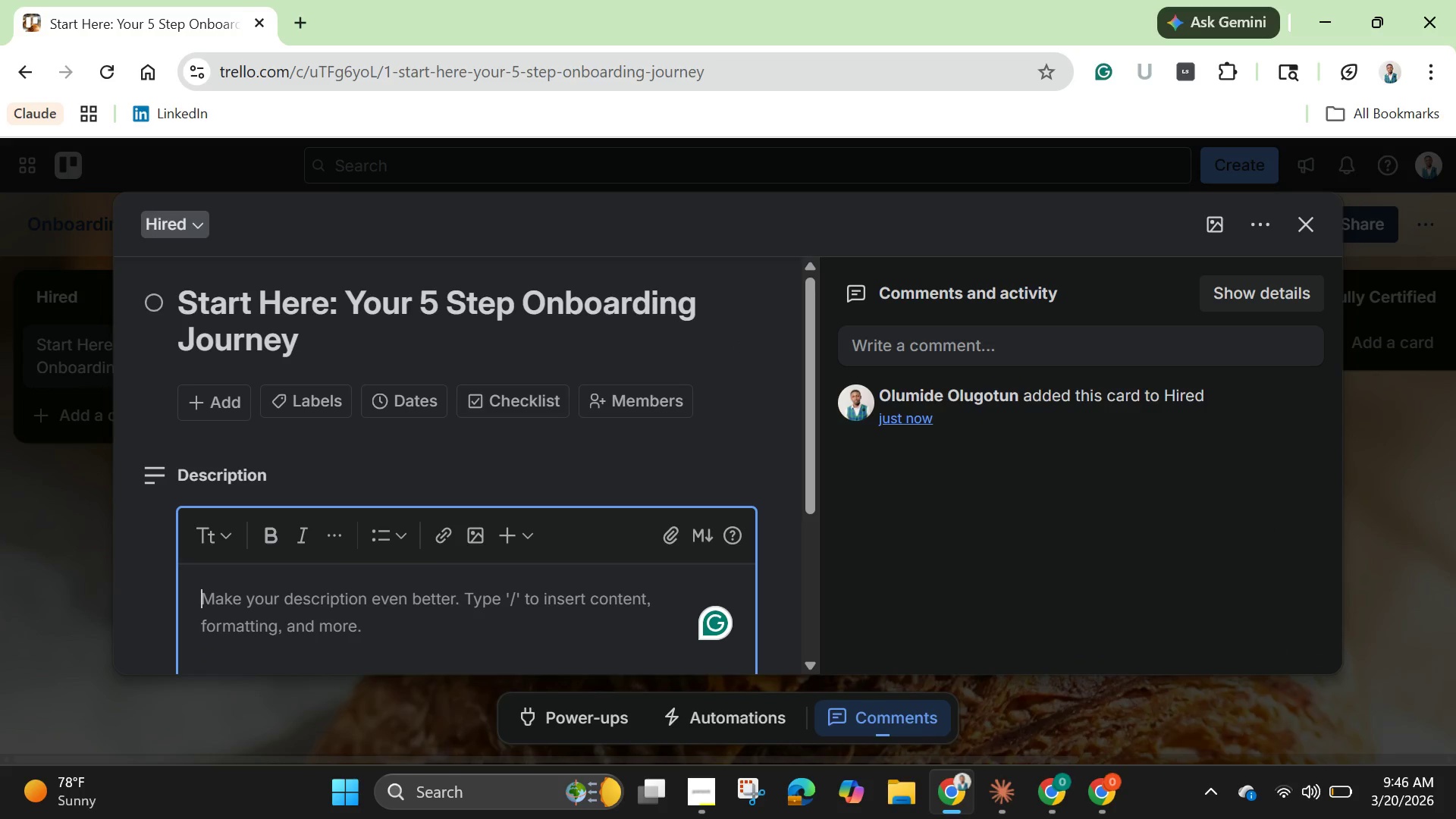 
wait(6.69)
 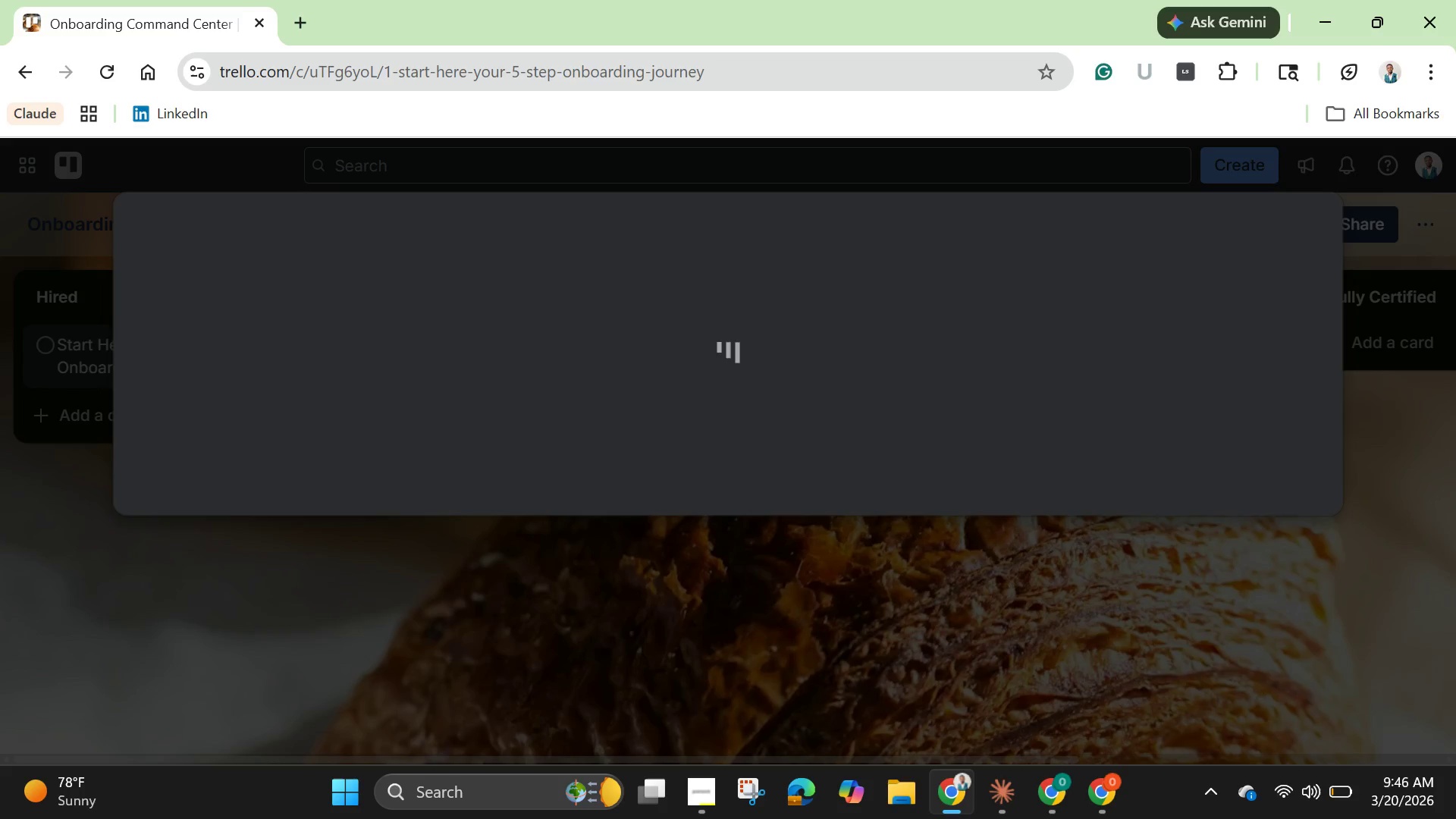 
type(Welk)
key(Backspace)
type(come to )
 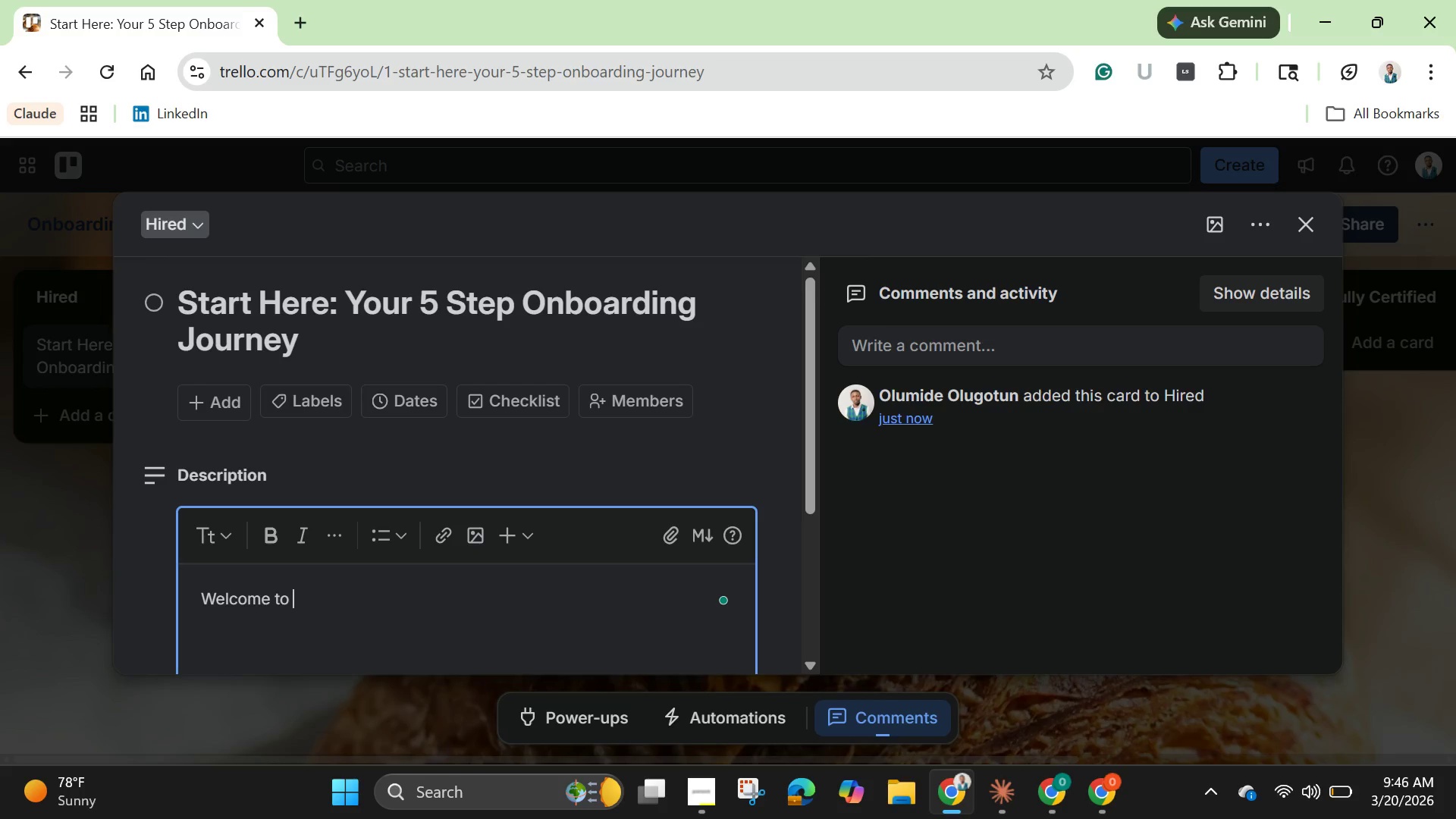 
type(Glaze &  Galaxy.)
 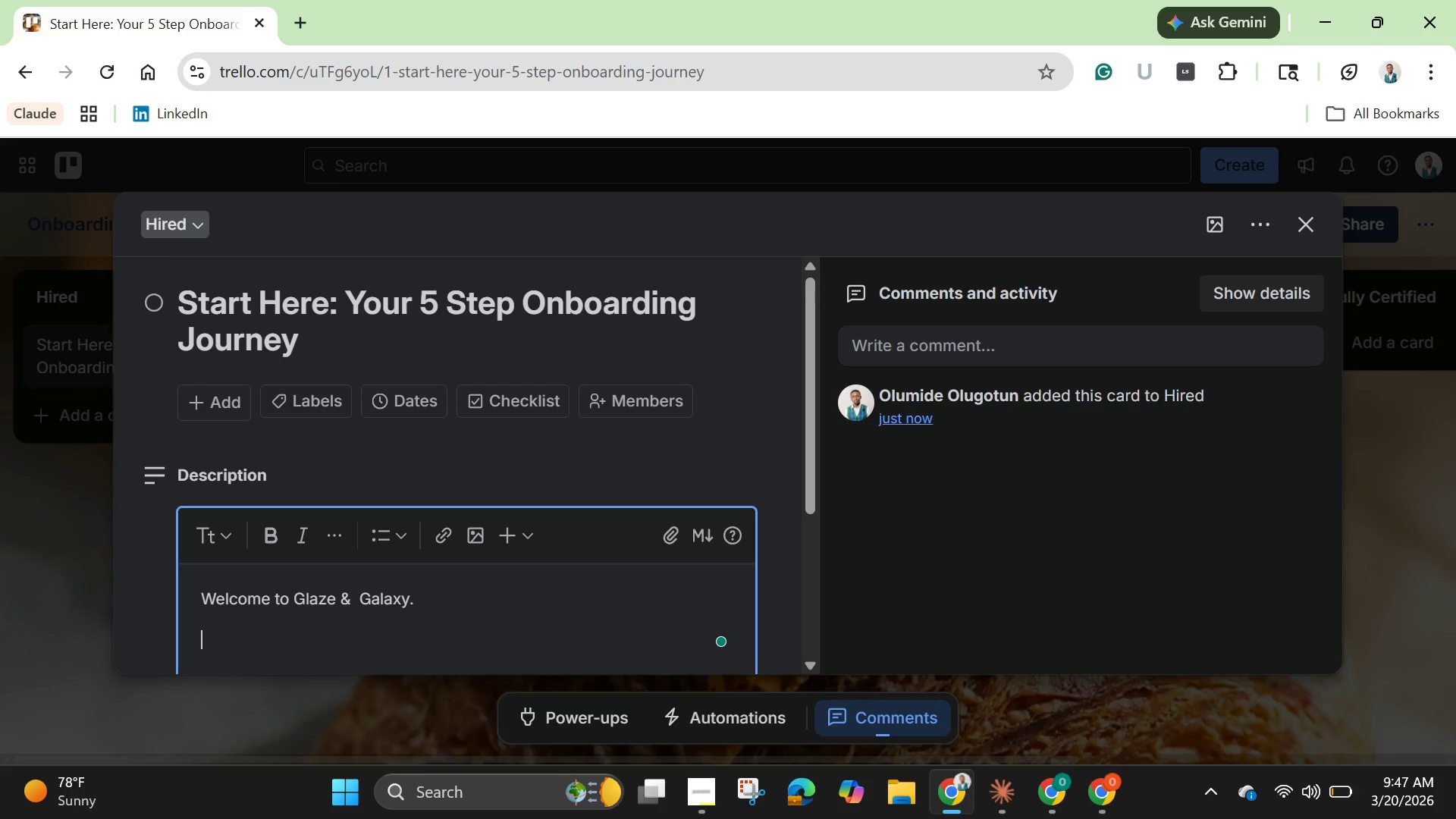 
 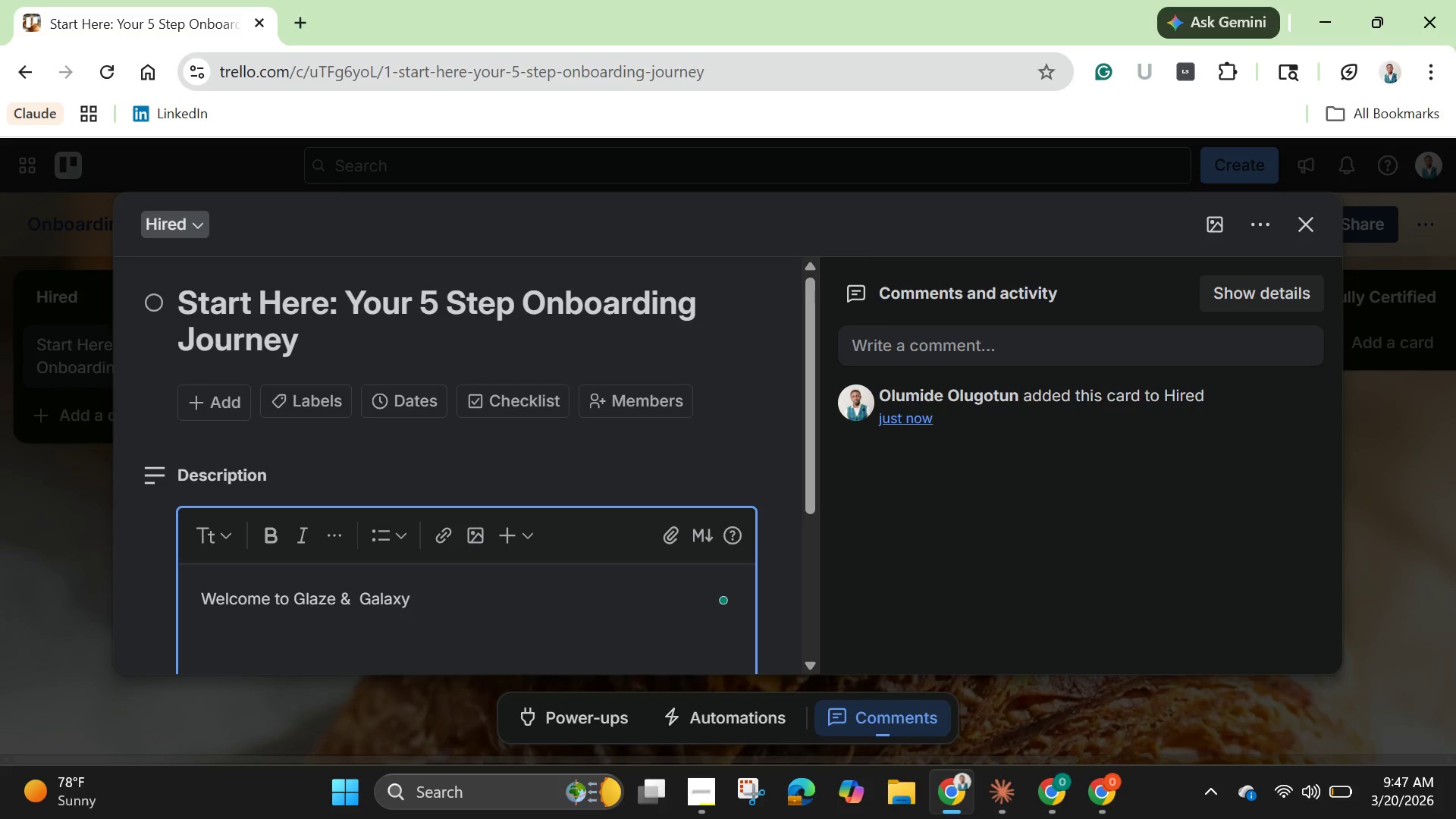 
key(Enter)
 